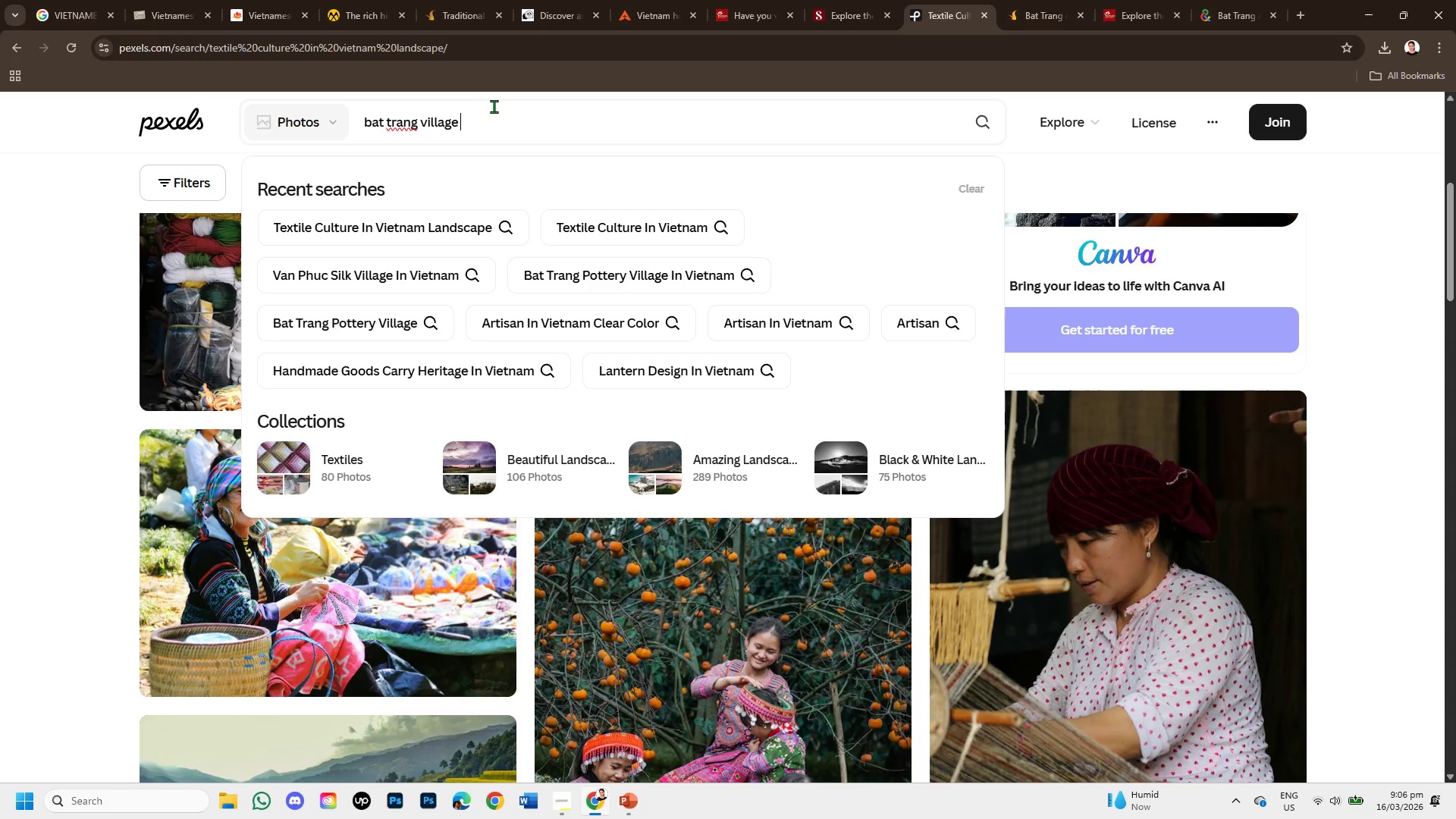 
type( in vietnam )
 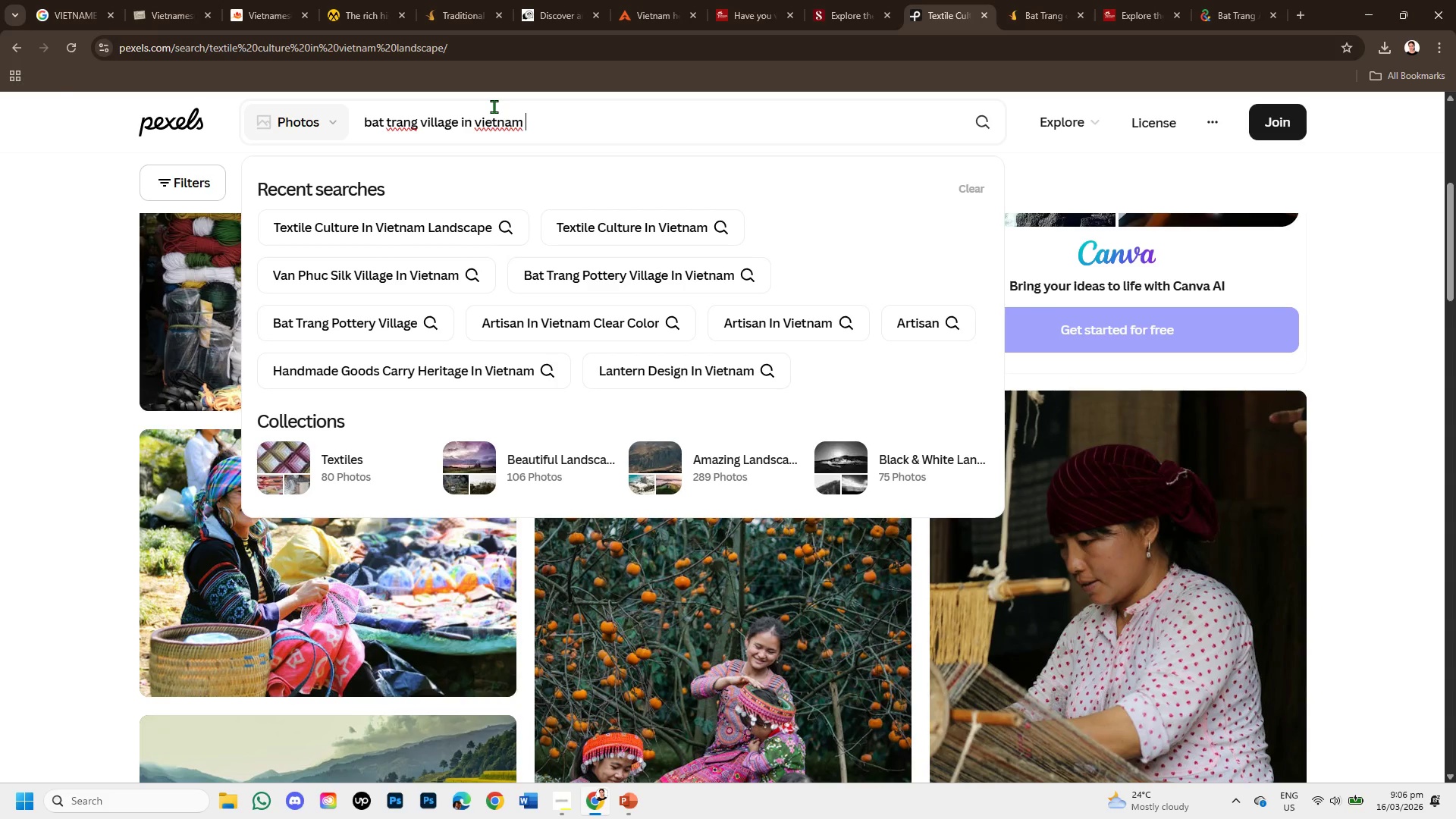 
key(Enter)
 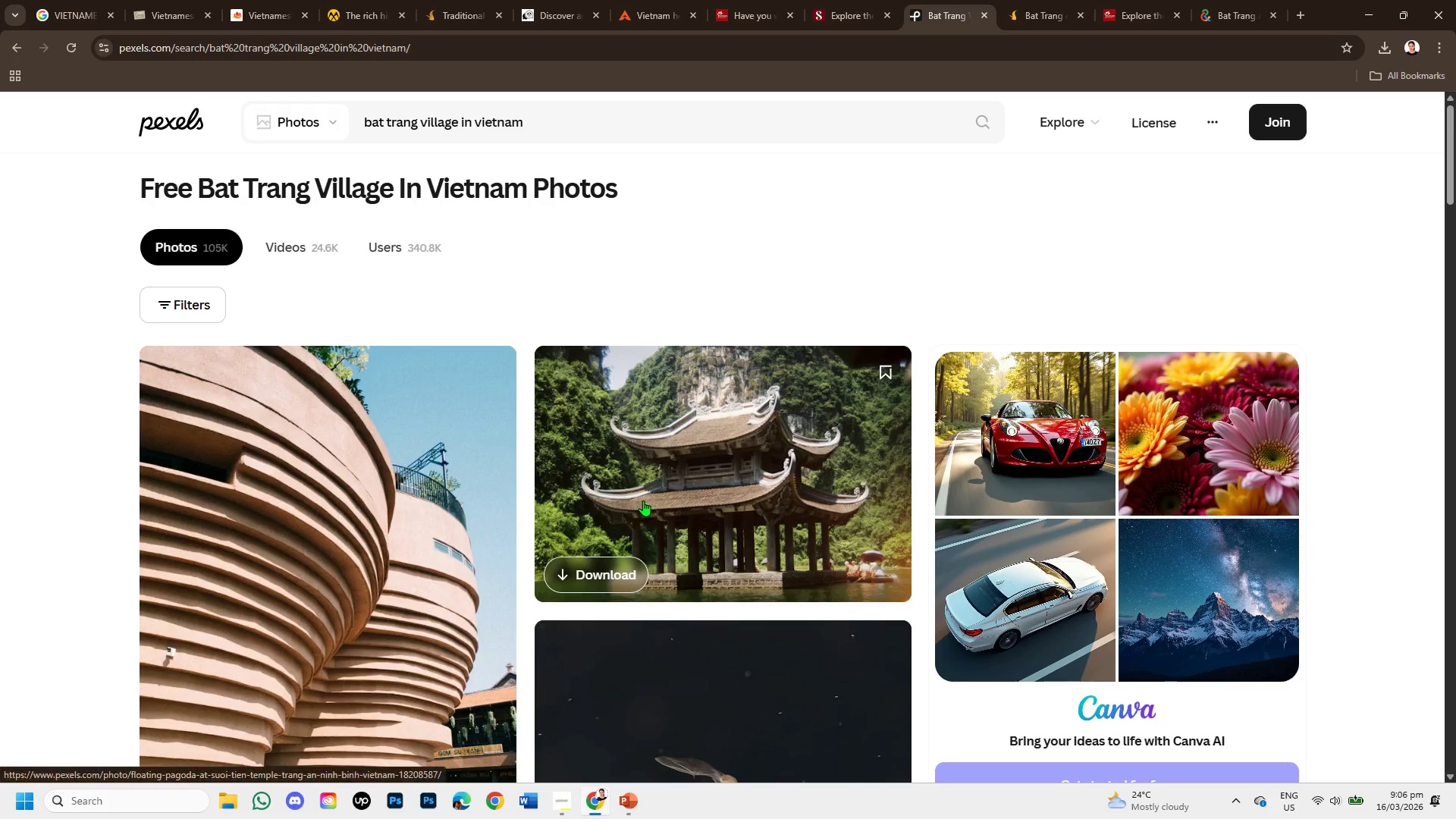 
scroll: coordinate [691, 513], scroll_direction: down, amount: 7.0
 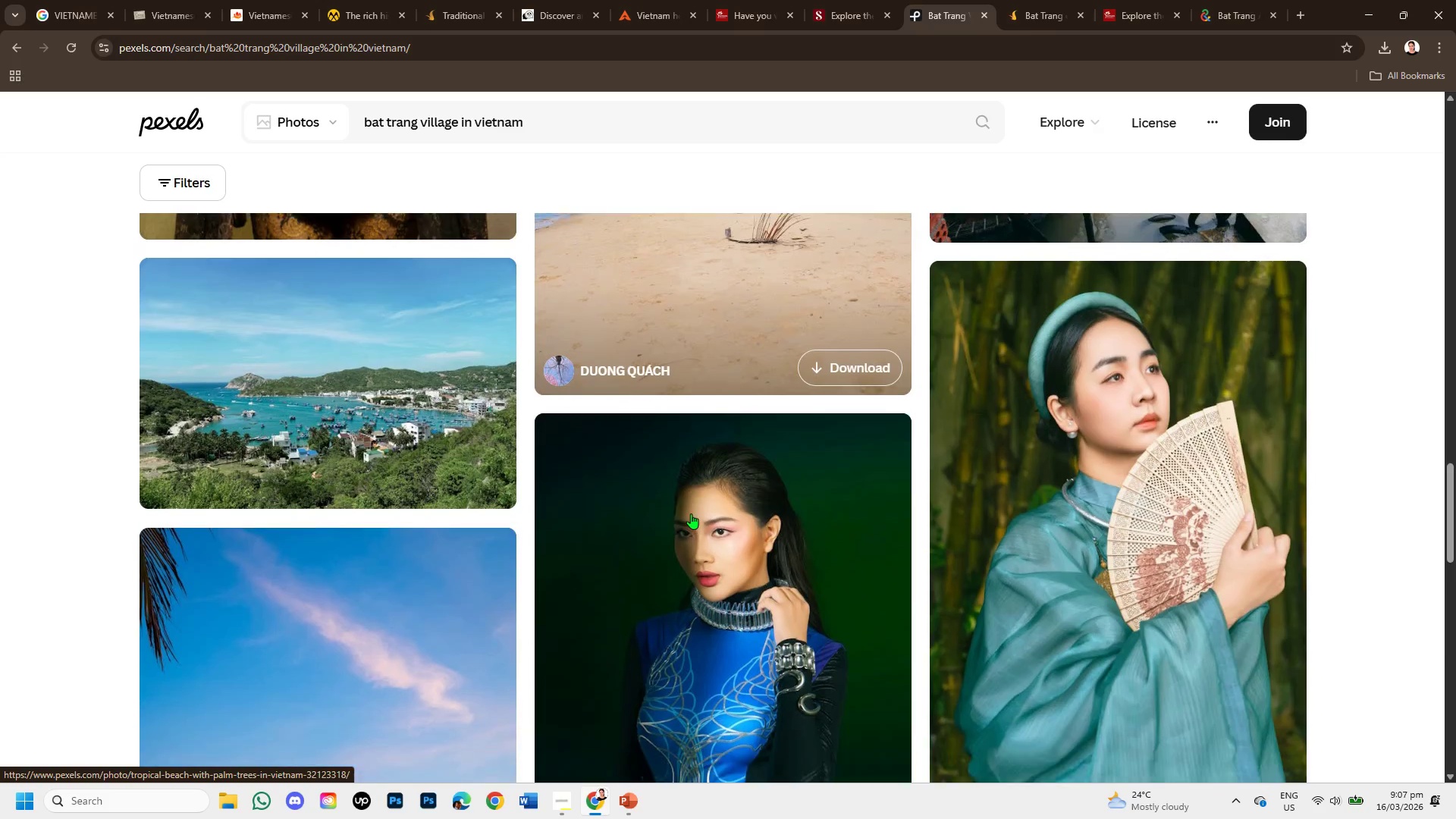 
scroll: coordinate [773, 468], scroll_direction: up, amount: 14.0
 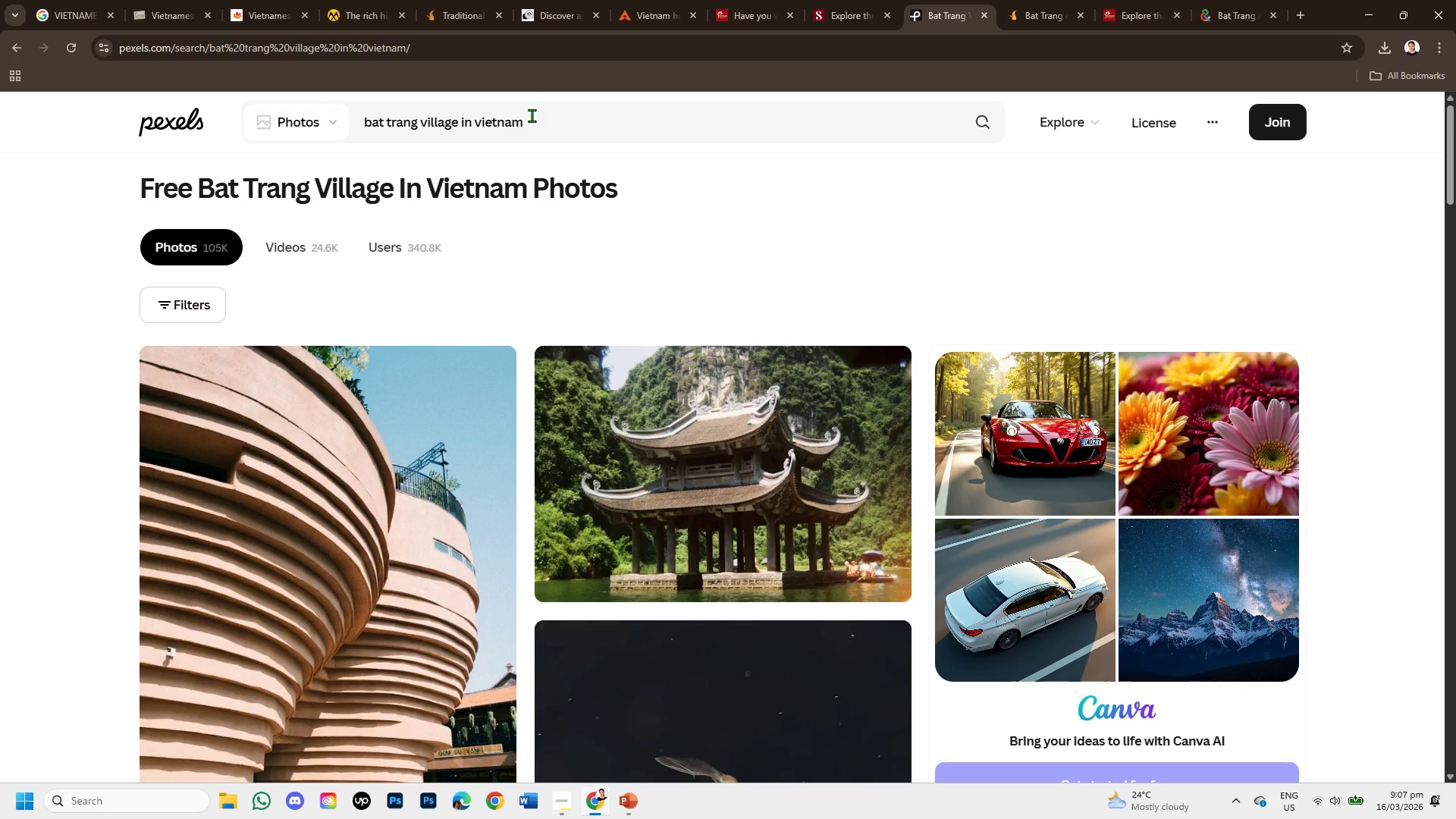 
left_click([532, 115])
 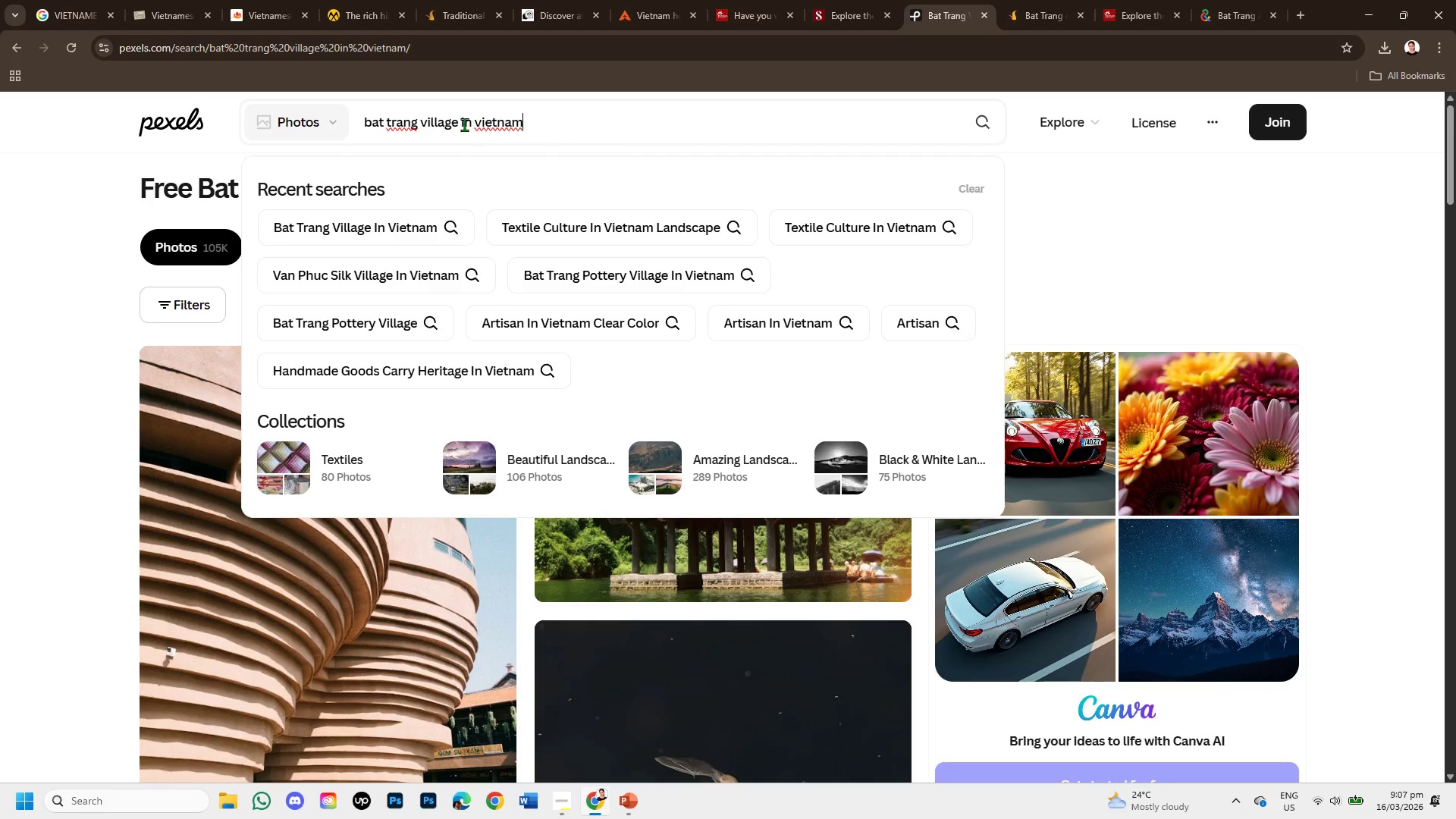 
left_click_drag(start_coordinate=[458, 123], to_coordinate=[355, 138])
 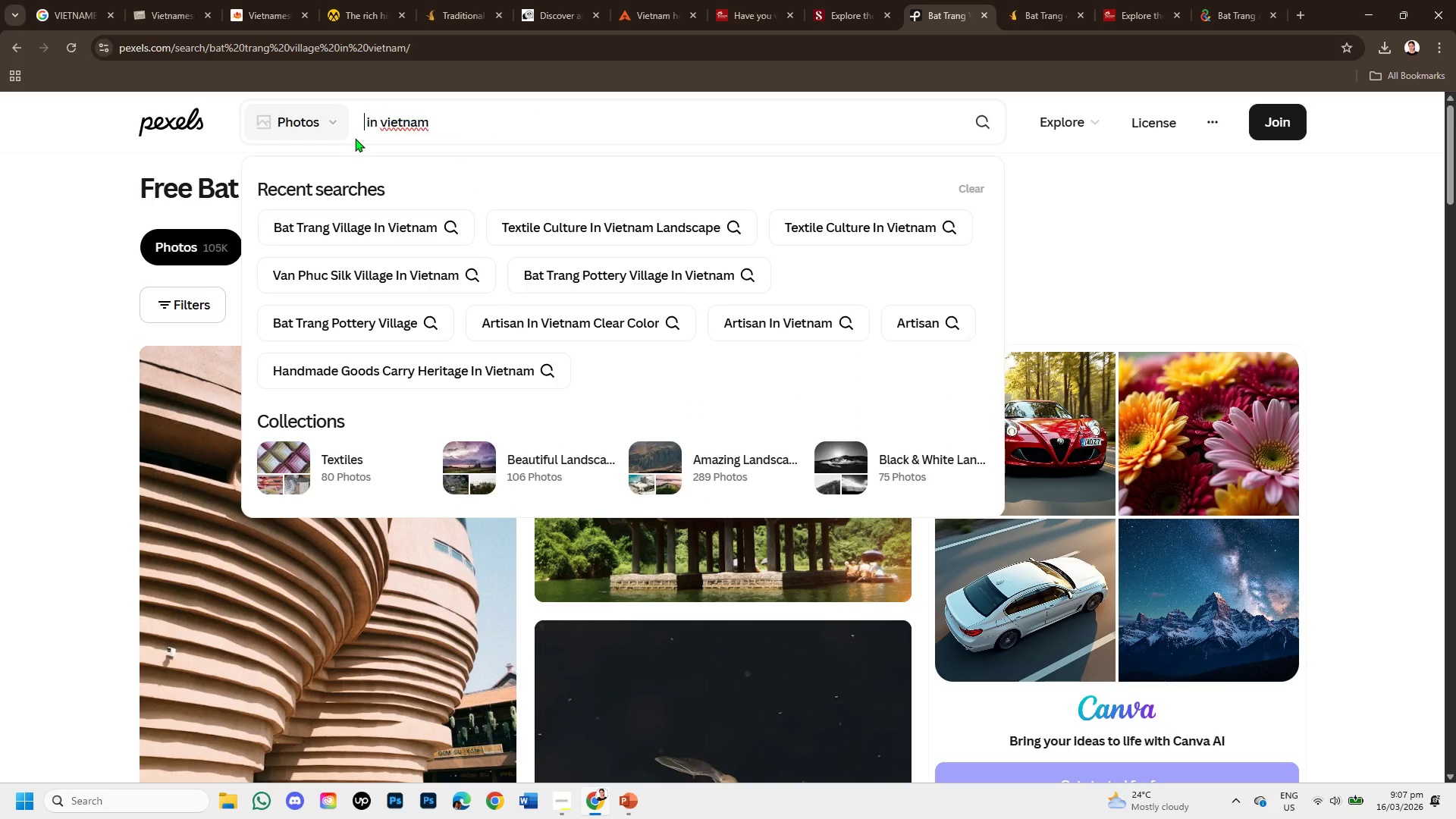 
key(Backspace)
type(ceramics production)
 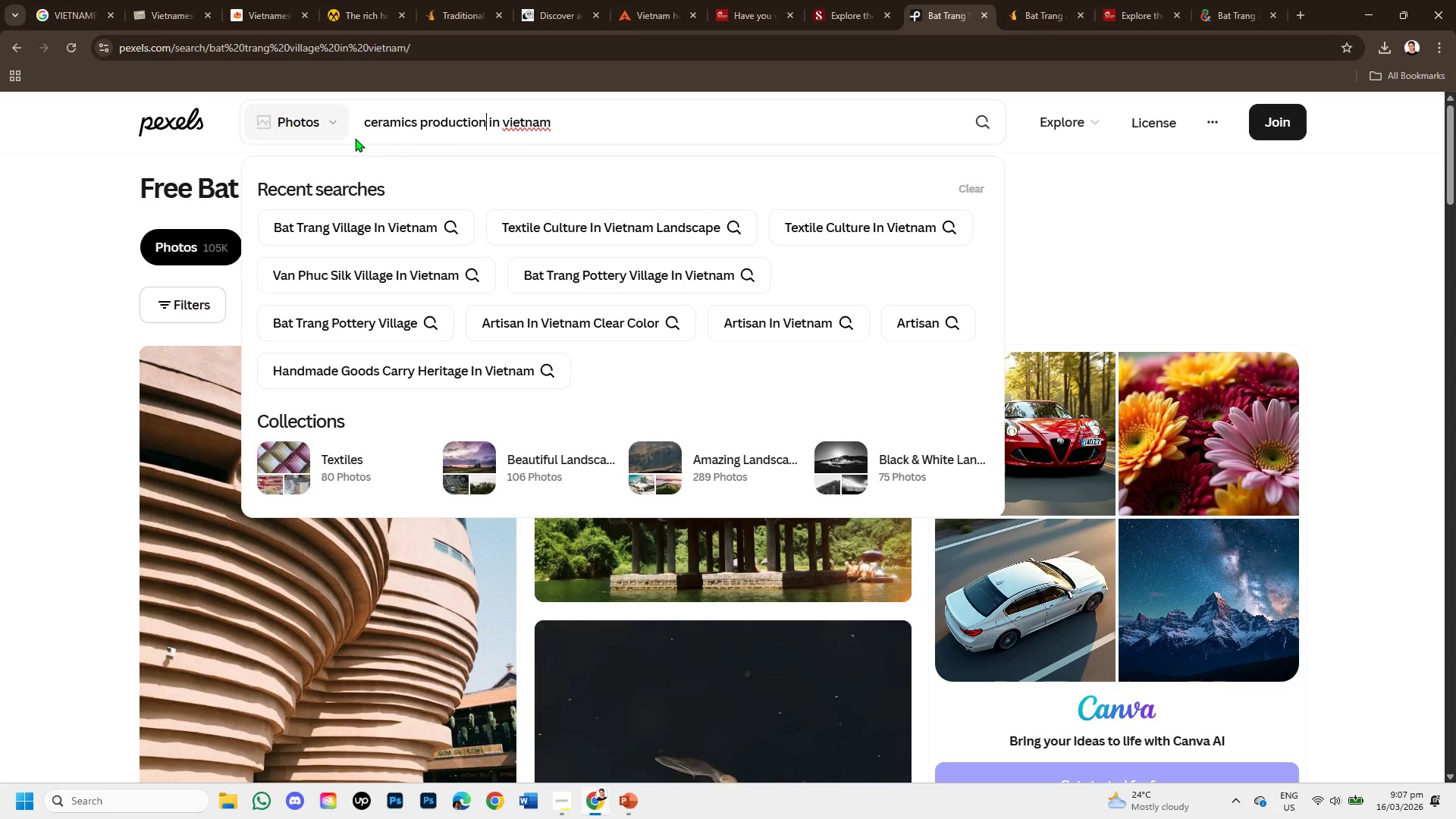 
key(Enter)
 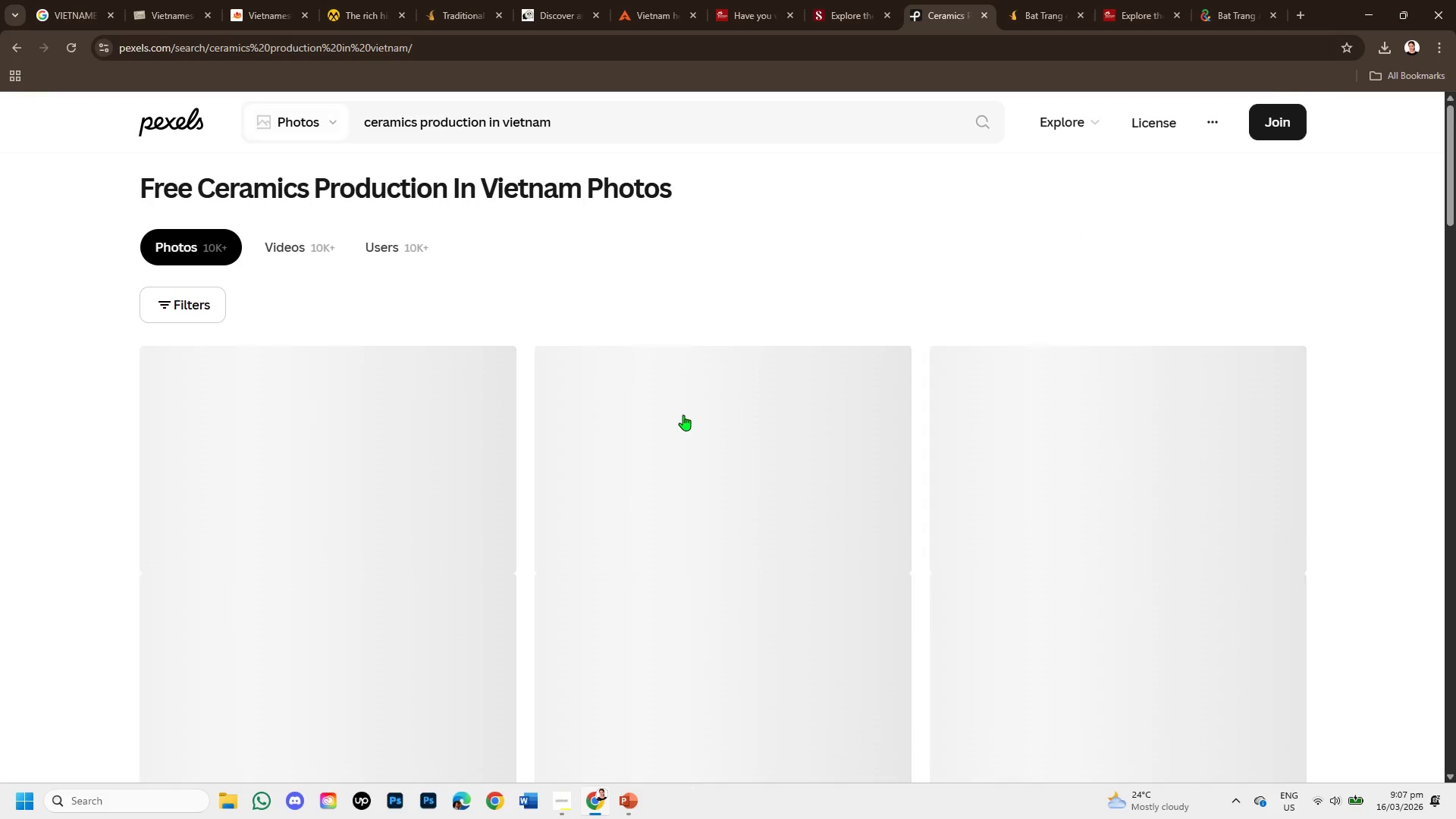 
scroll: coordinate [695, 507], scroll_direction: down, amount: 9.0
 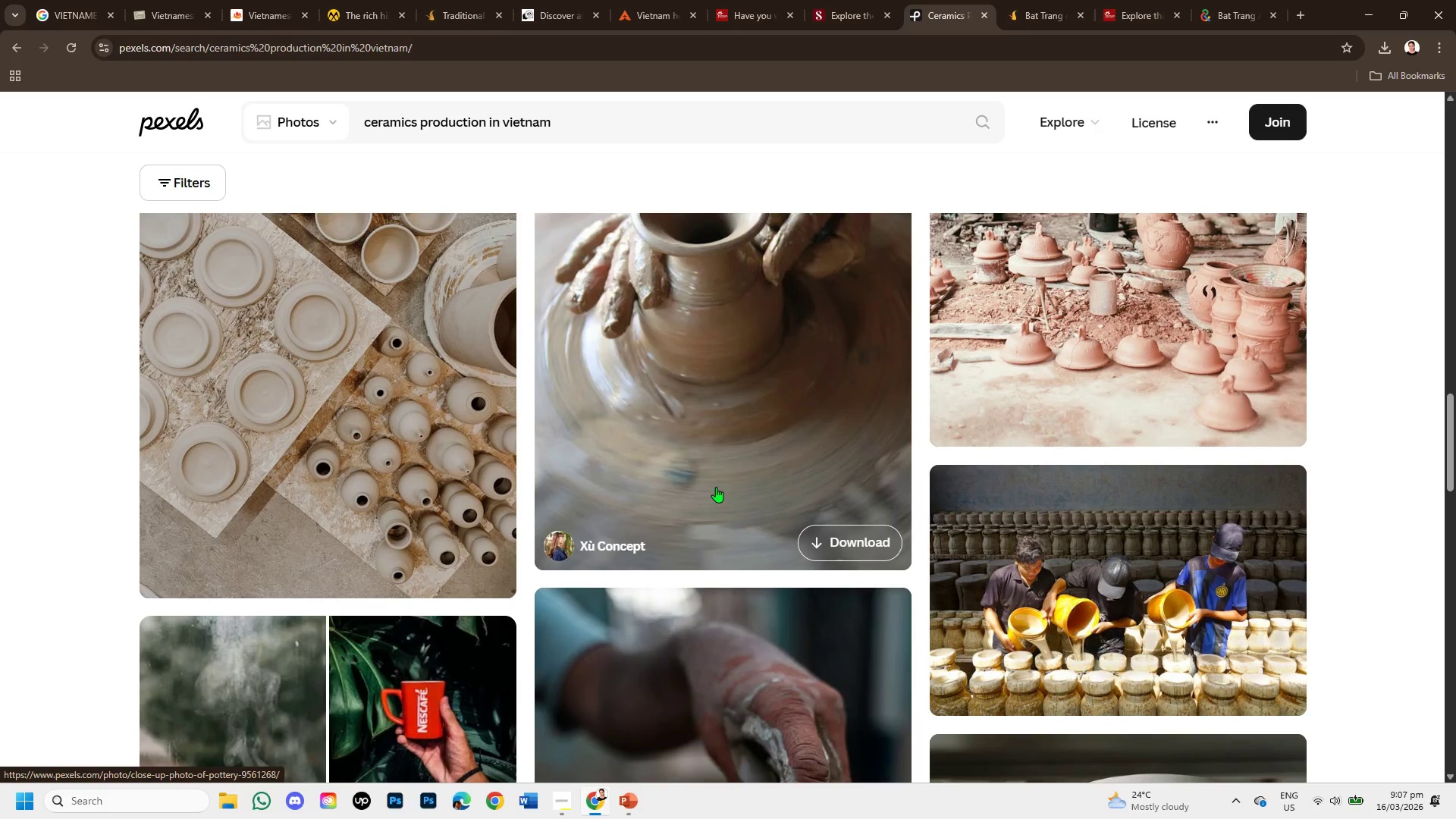 
scroll: coordinate [824, 450], scroll_direction: down, amount: 7.0
 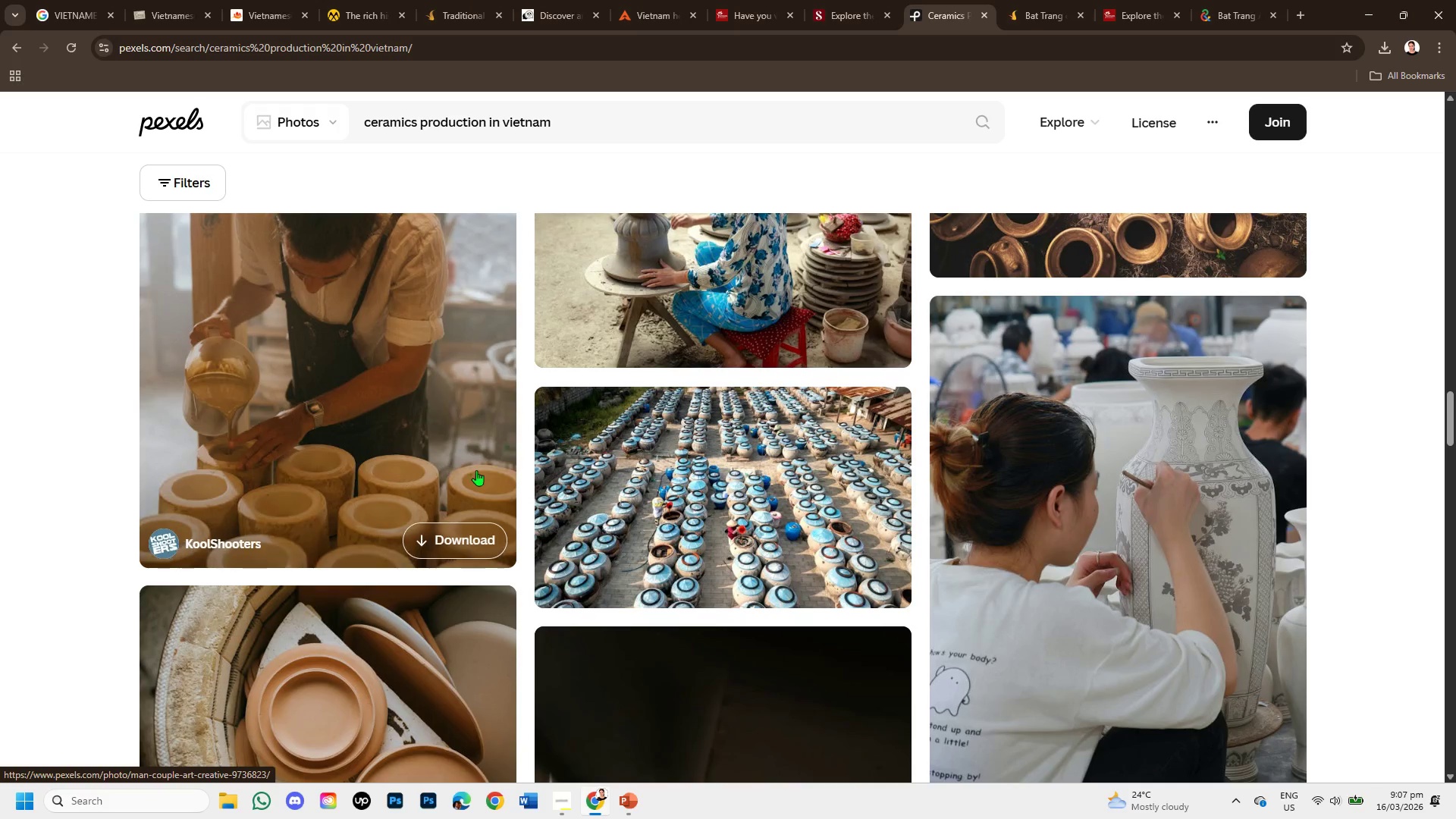 
scroll: coordinate [665, 494], scroll_direction: up, amount: 1.0
 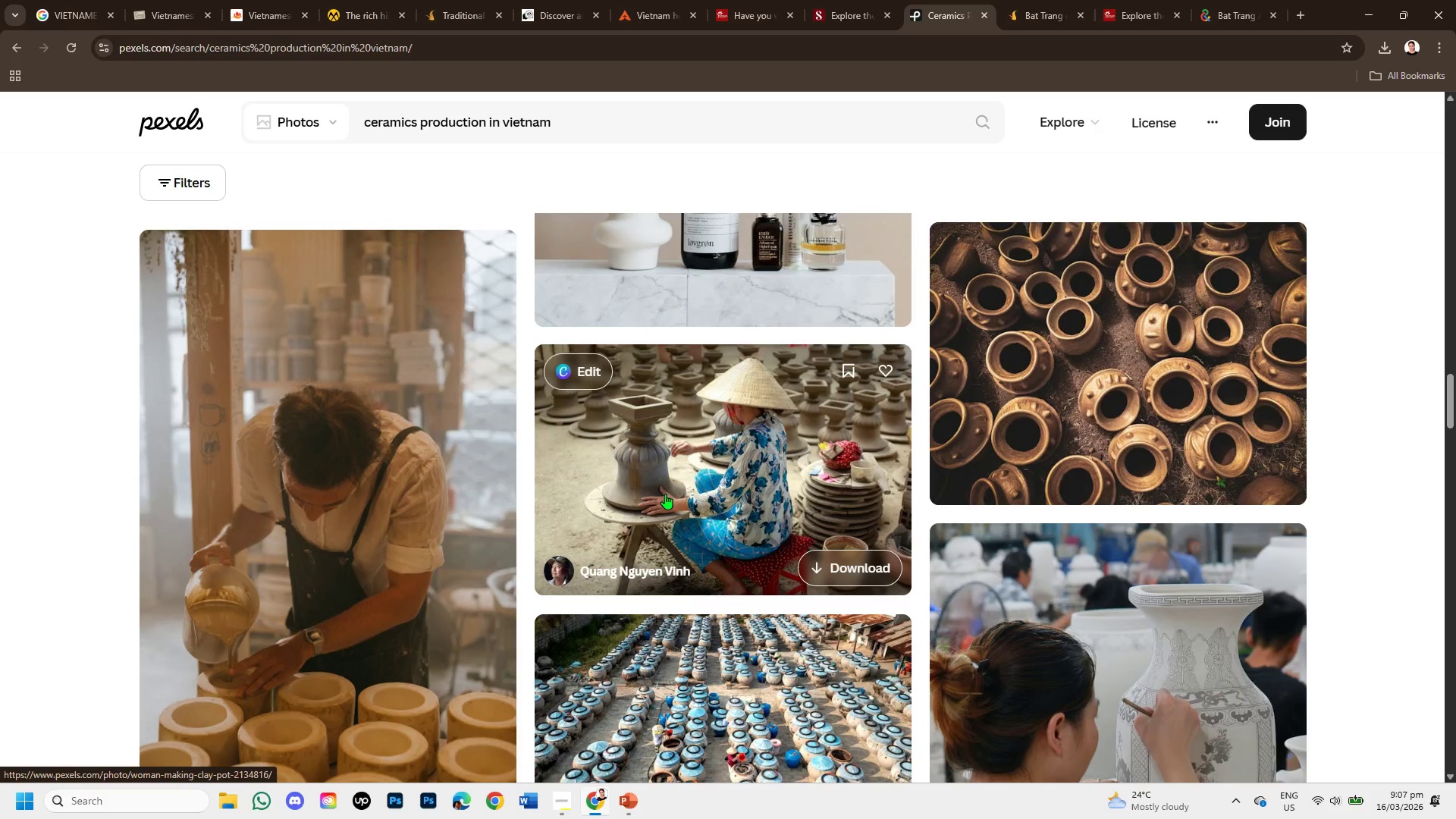 
scroll: coordinate [676, 488], scroll_direction: down, amount: 9.0
 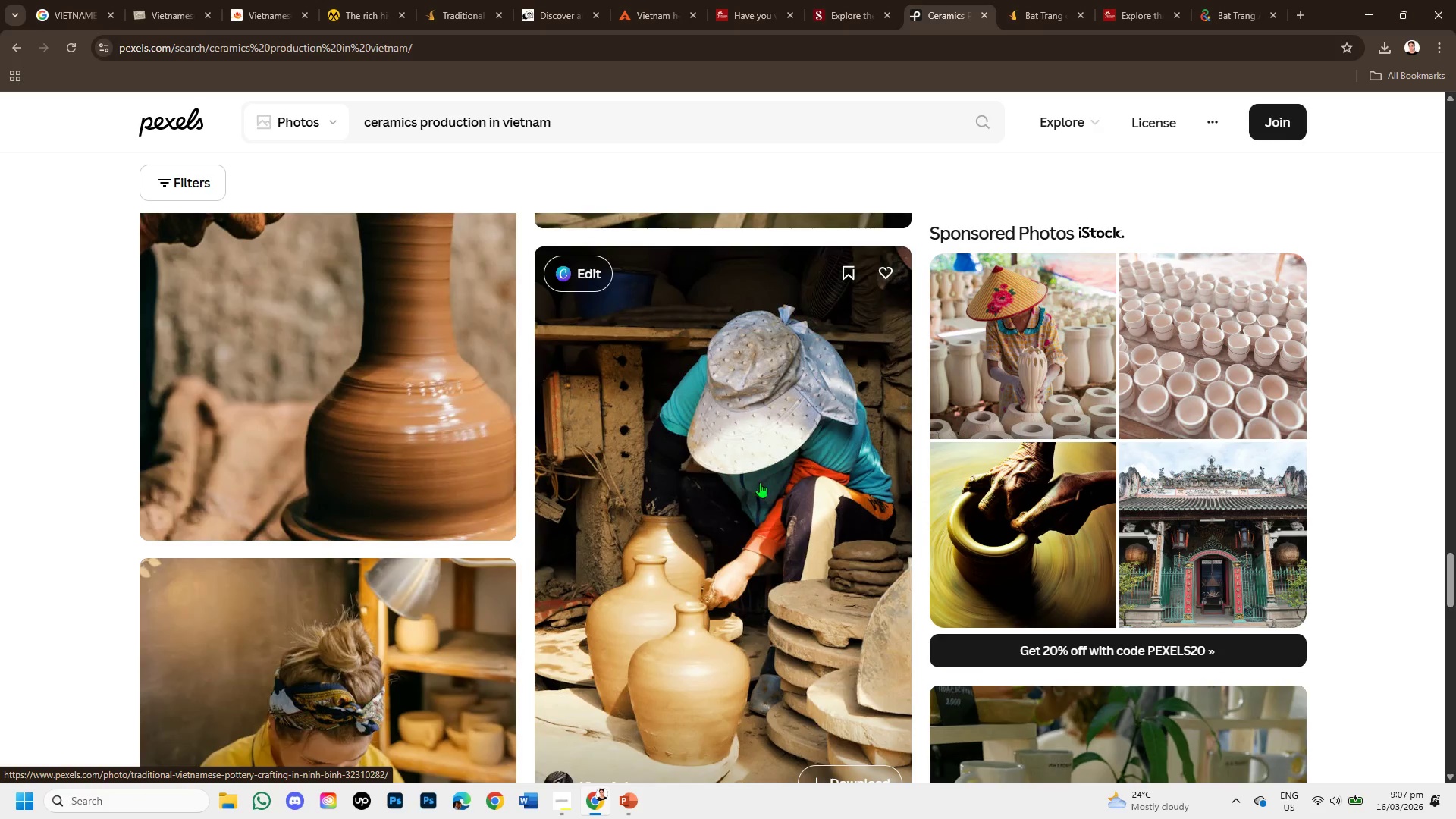 
wait(5.05)
 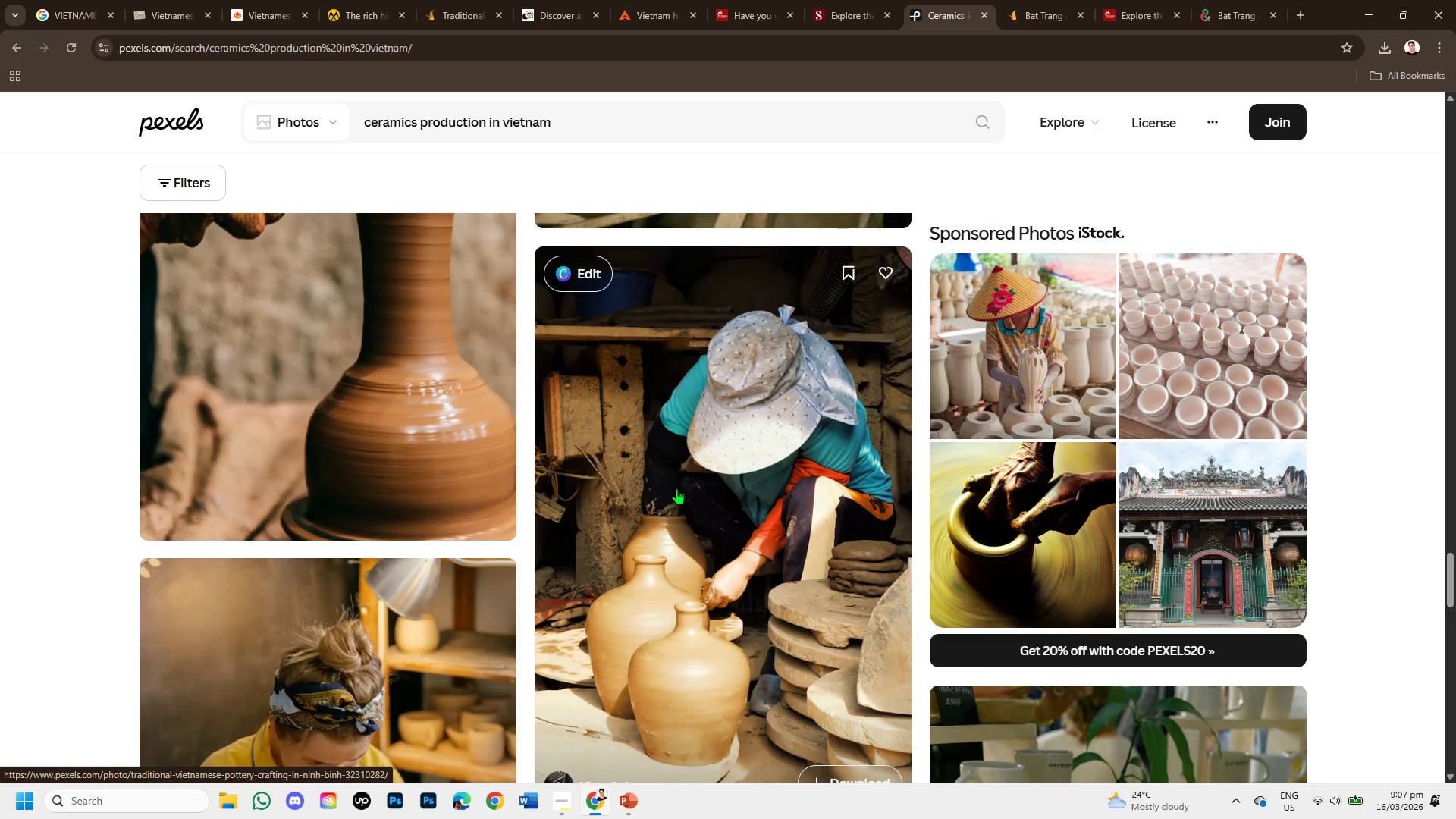 
scroll: coordinate [885, 429], scroll_direction: down, amount: 3.0
 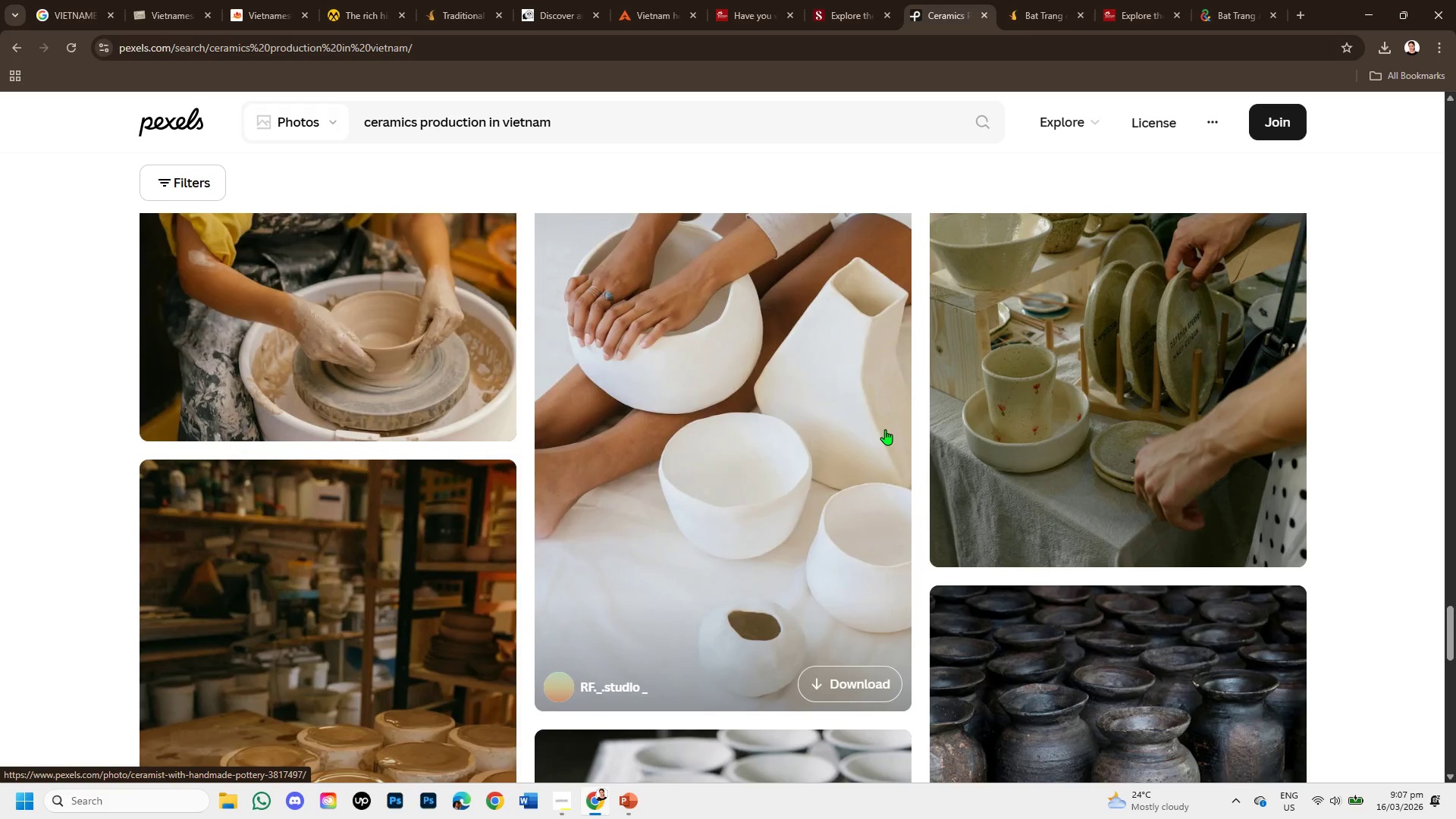 
scroll: coordinate [885, 429], scroll_direction: up, amount: 1.0
 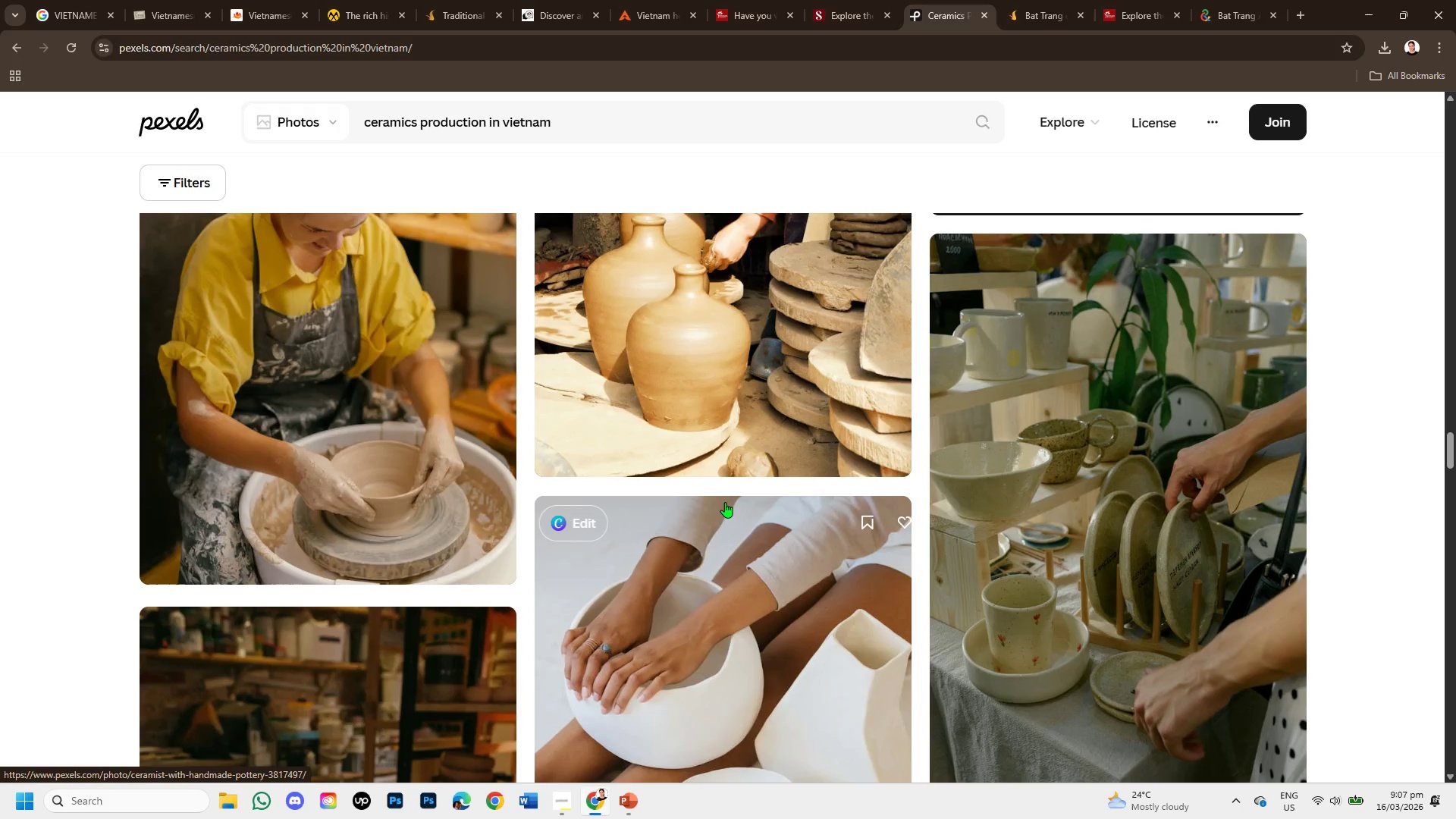 
scroll: coordinate [682, 505], scroll_direction: down, amount: 4.0
 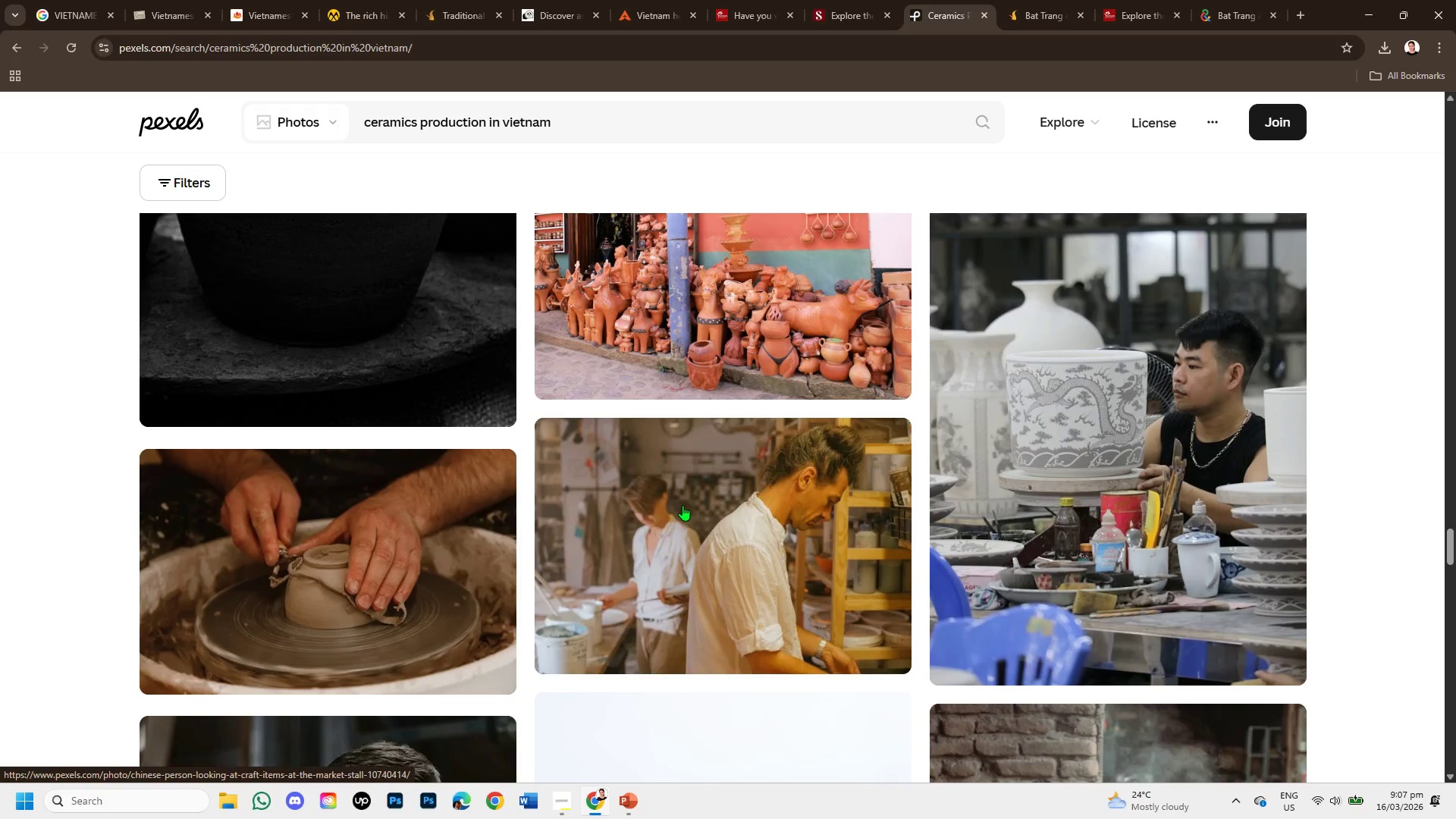 
left_click([632, 798])
 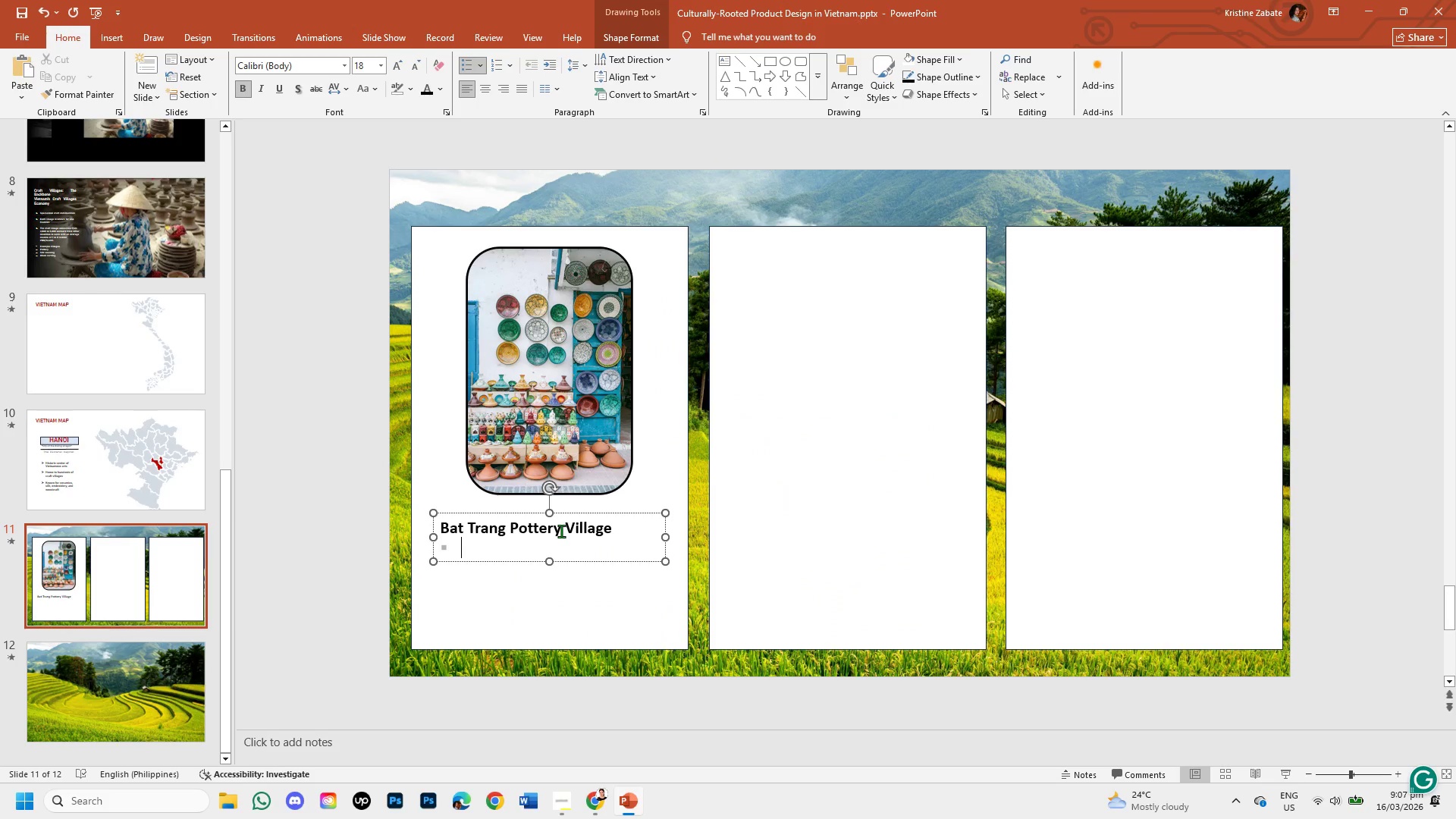 
type(700N )
key(Backspace)
key(Backspace)
type( Years of ceramic production)
 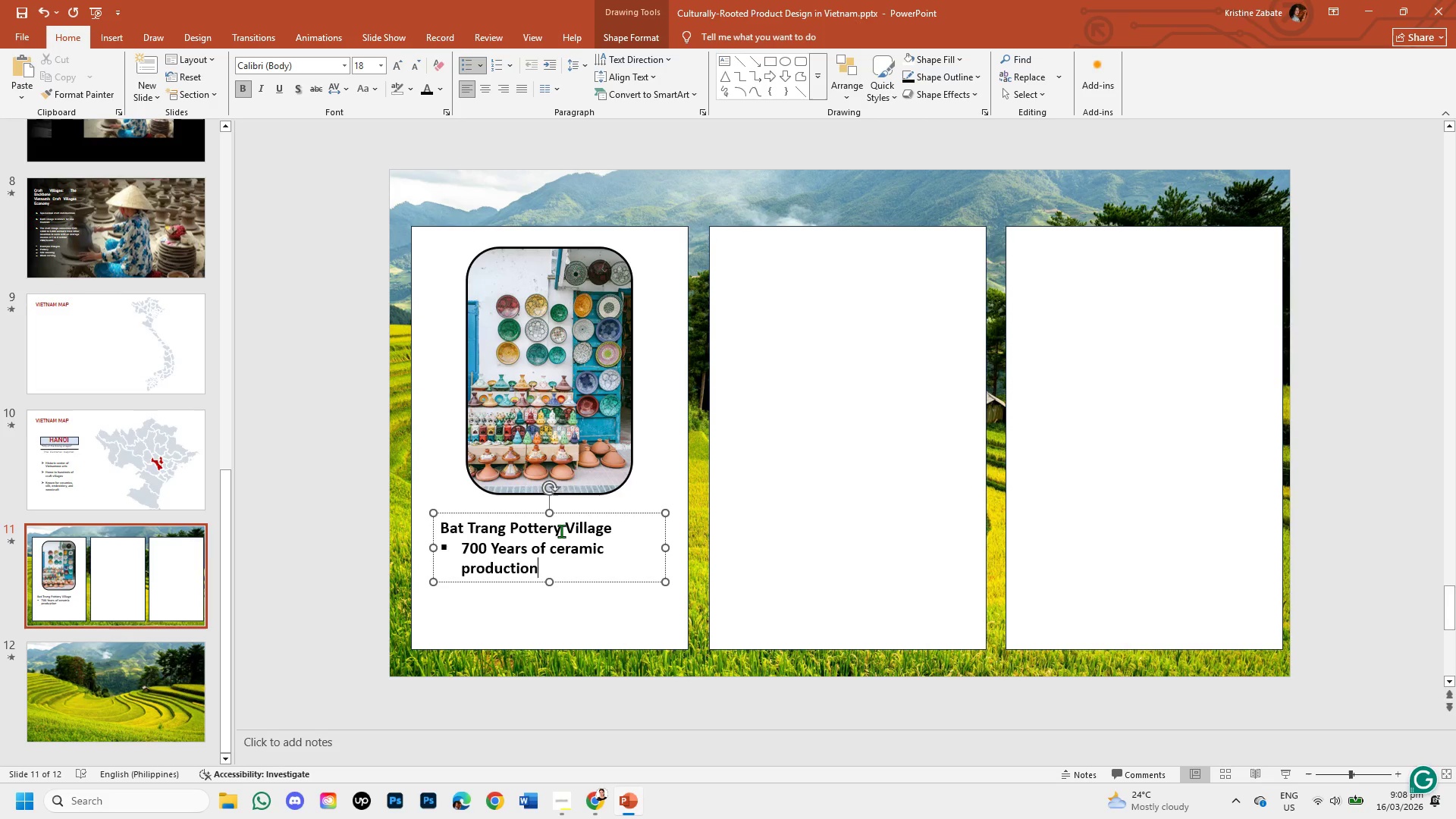 
key(Enter)
 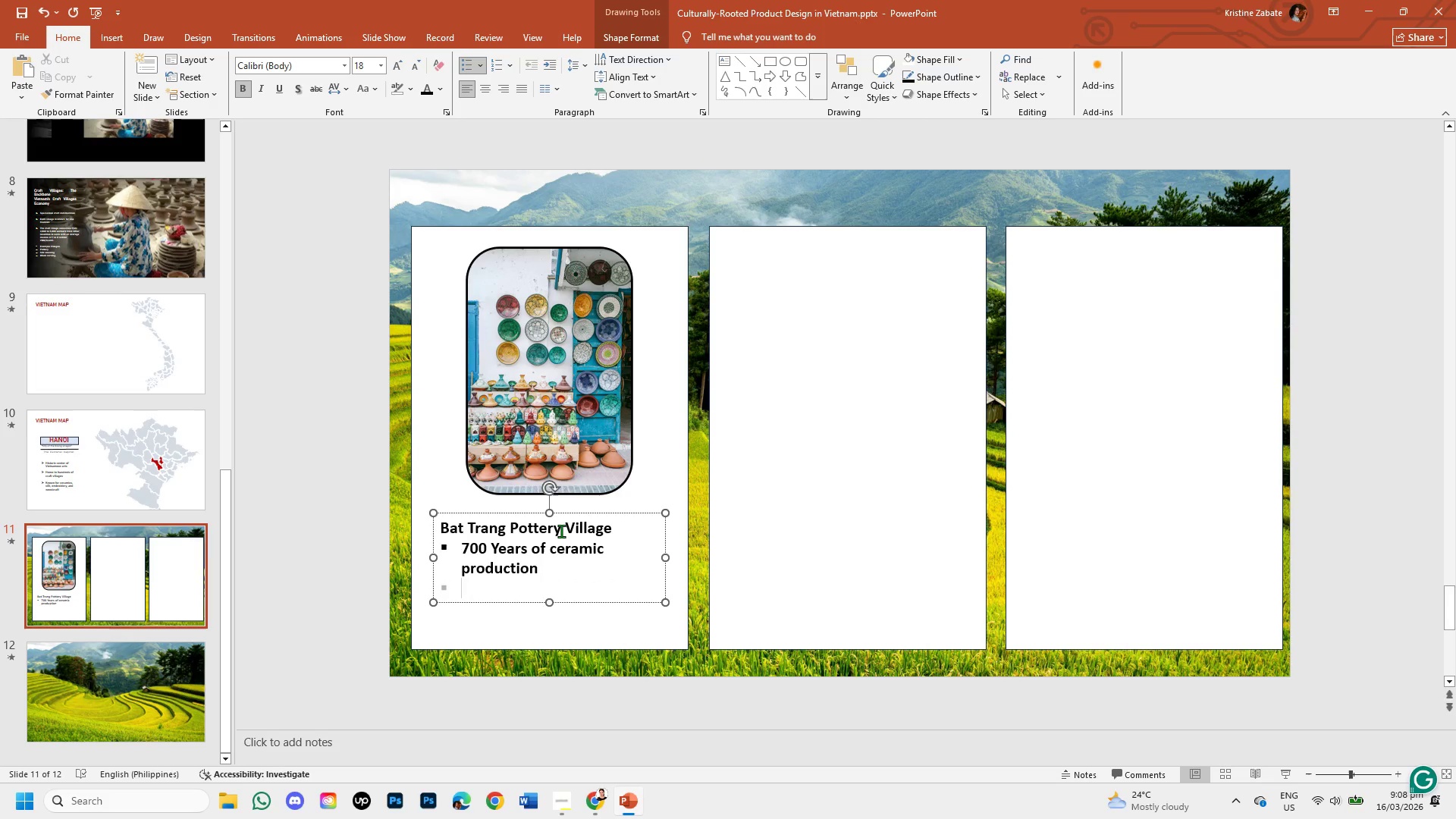 
type(Known for porcelain and decorative pottery)
 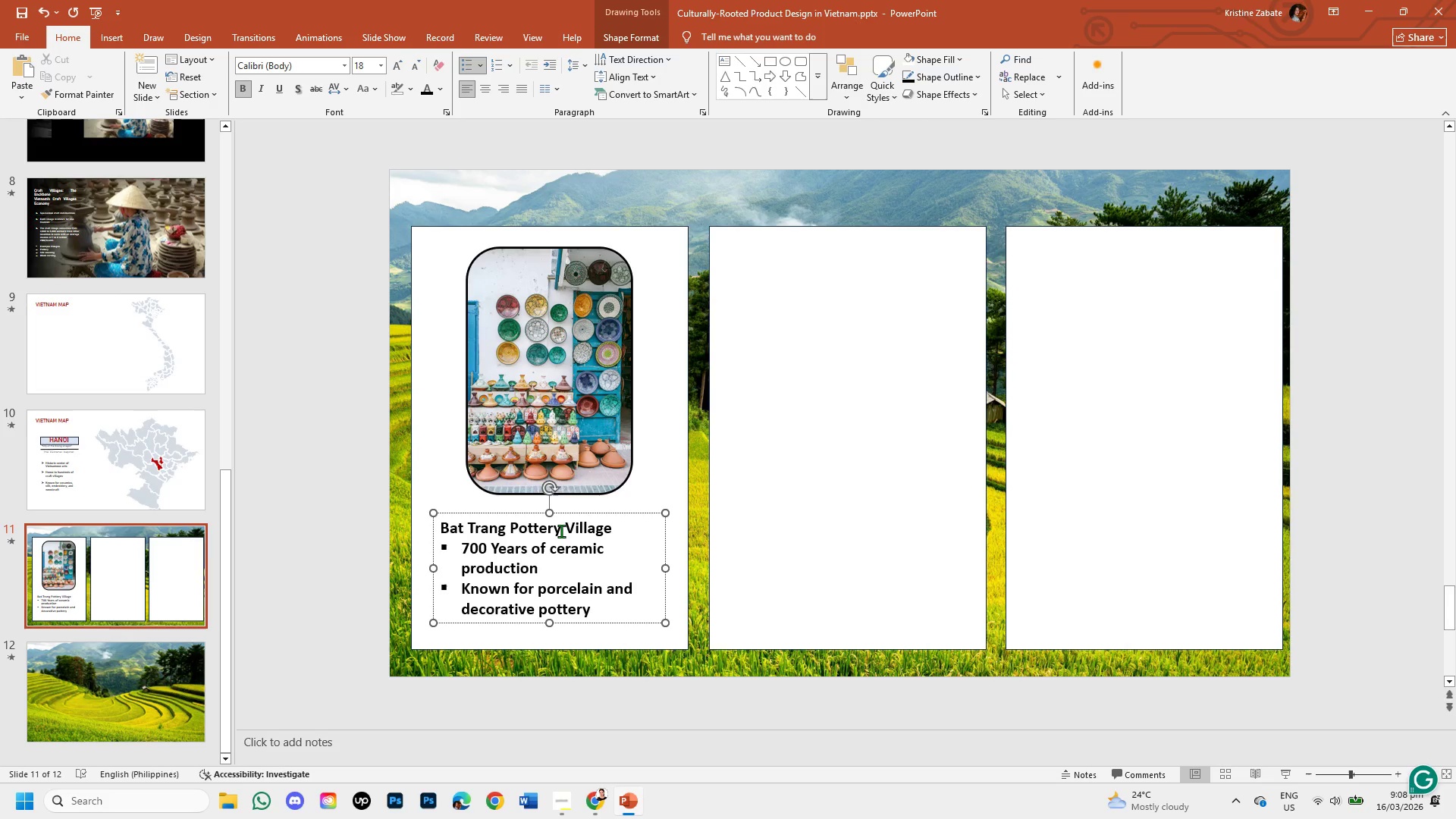 
wait(5.92)
 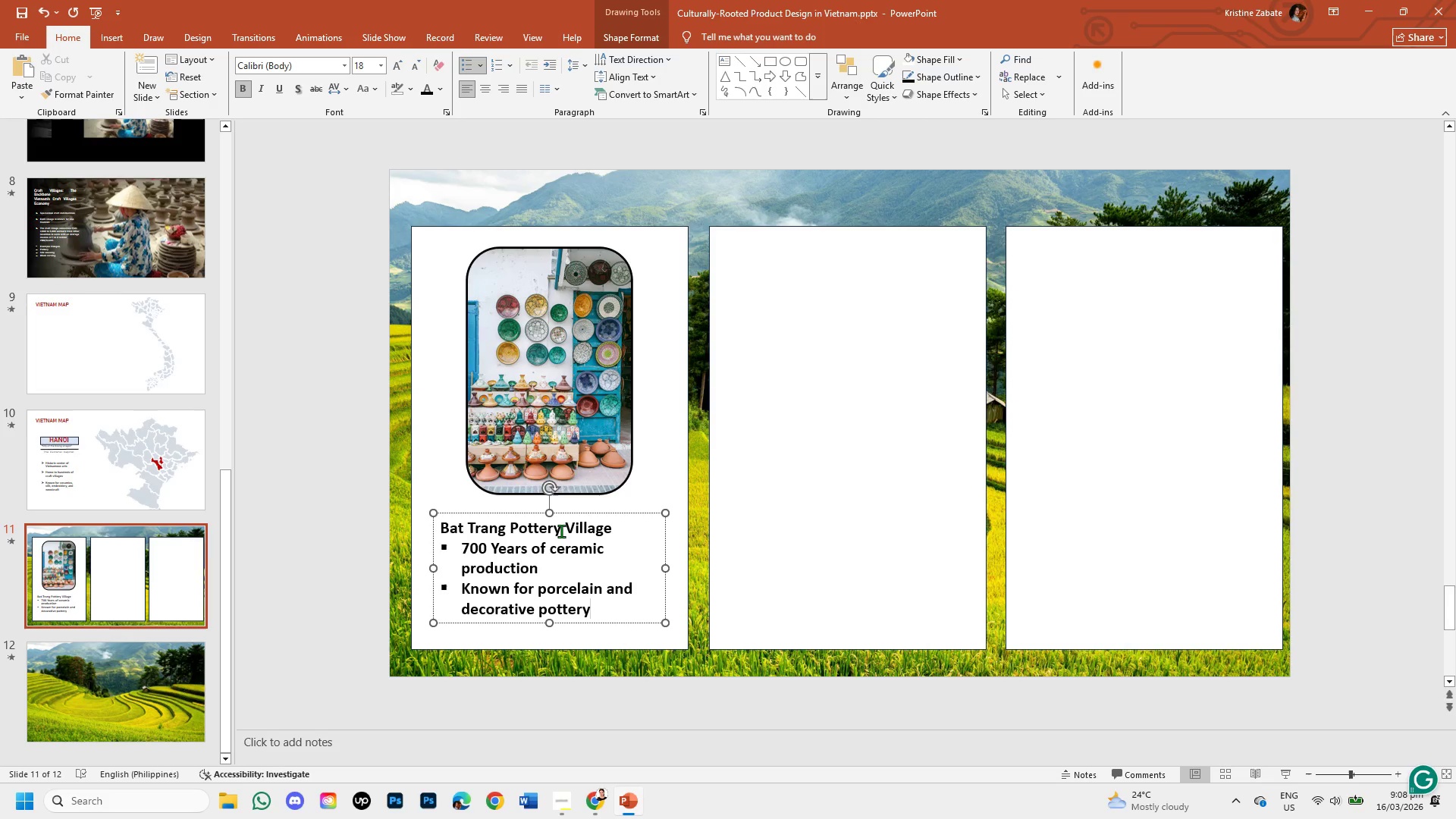 
key(Enter)
 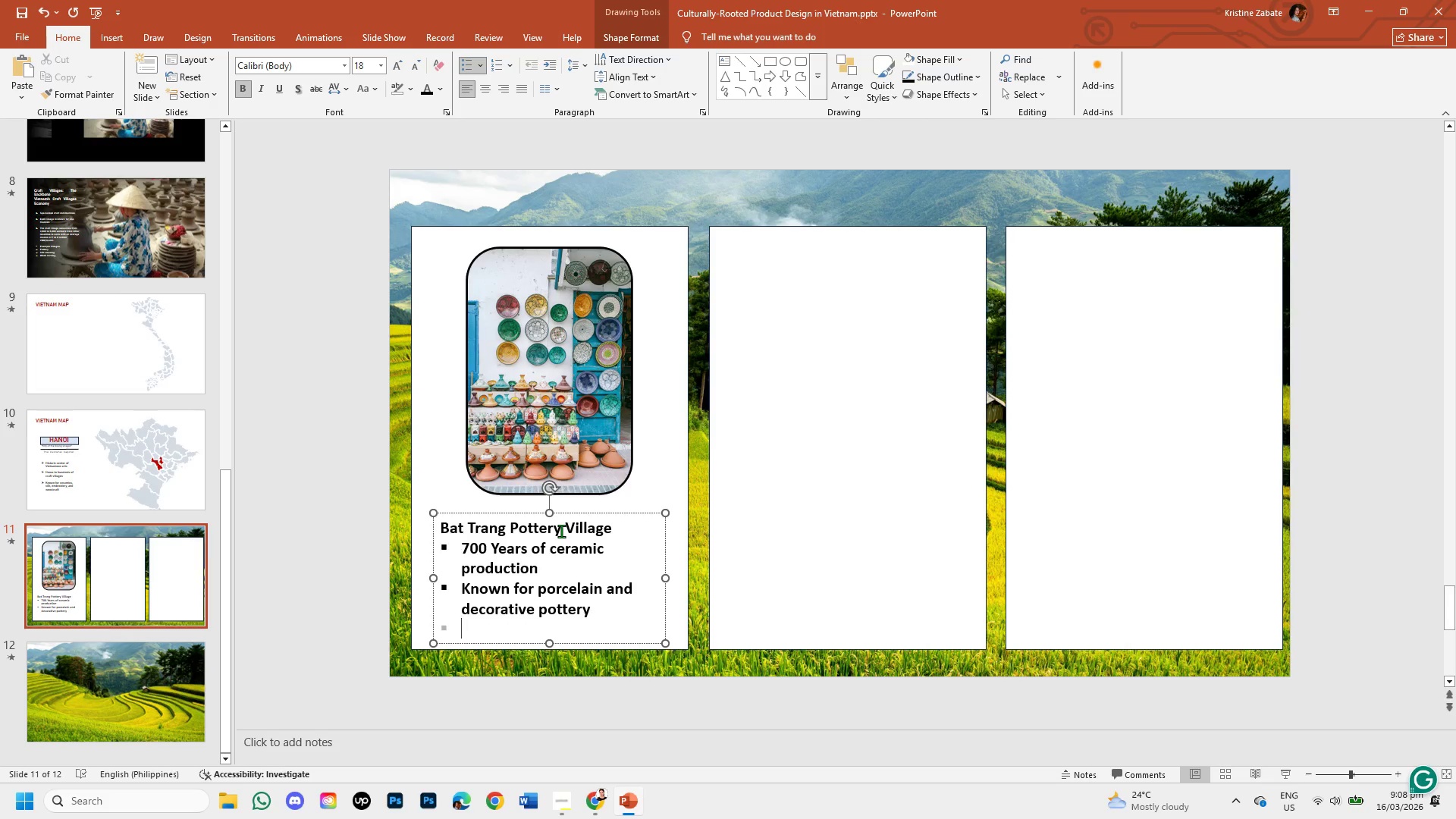 
type(A major tourism destination)
 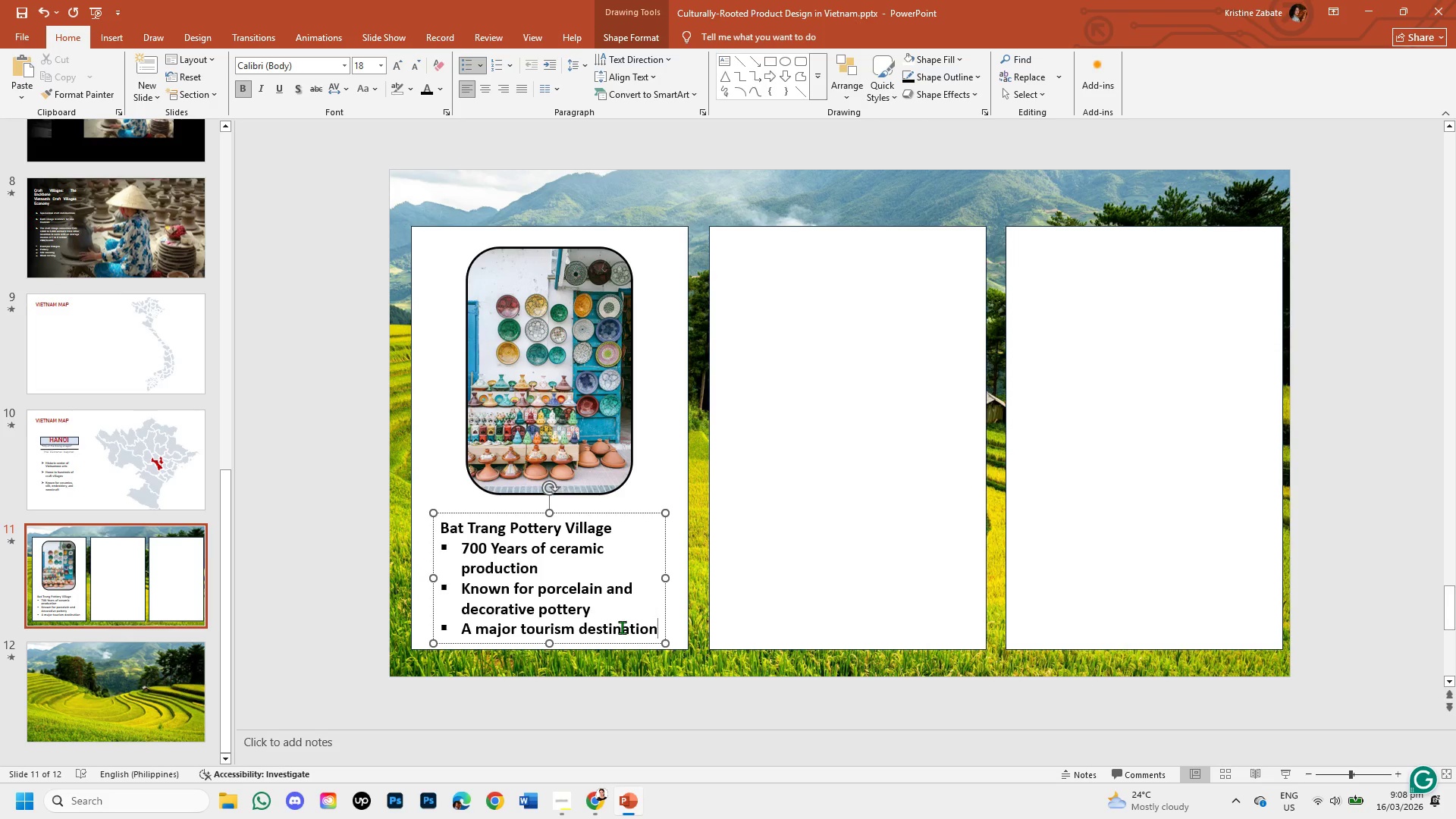 
wait(13.19)
 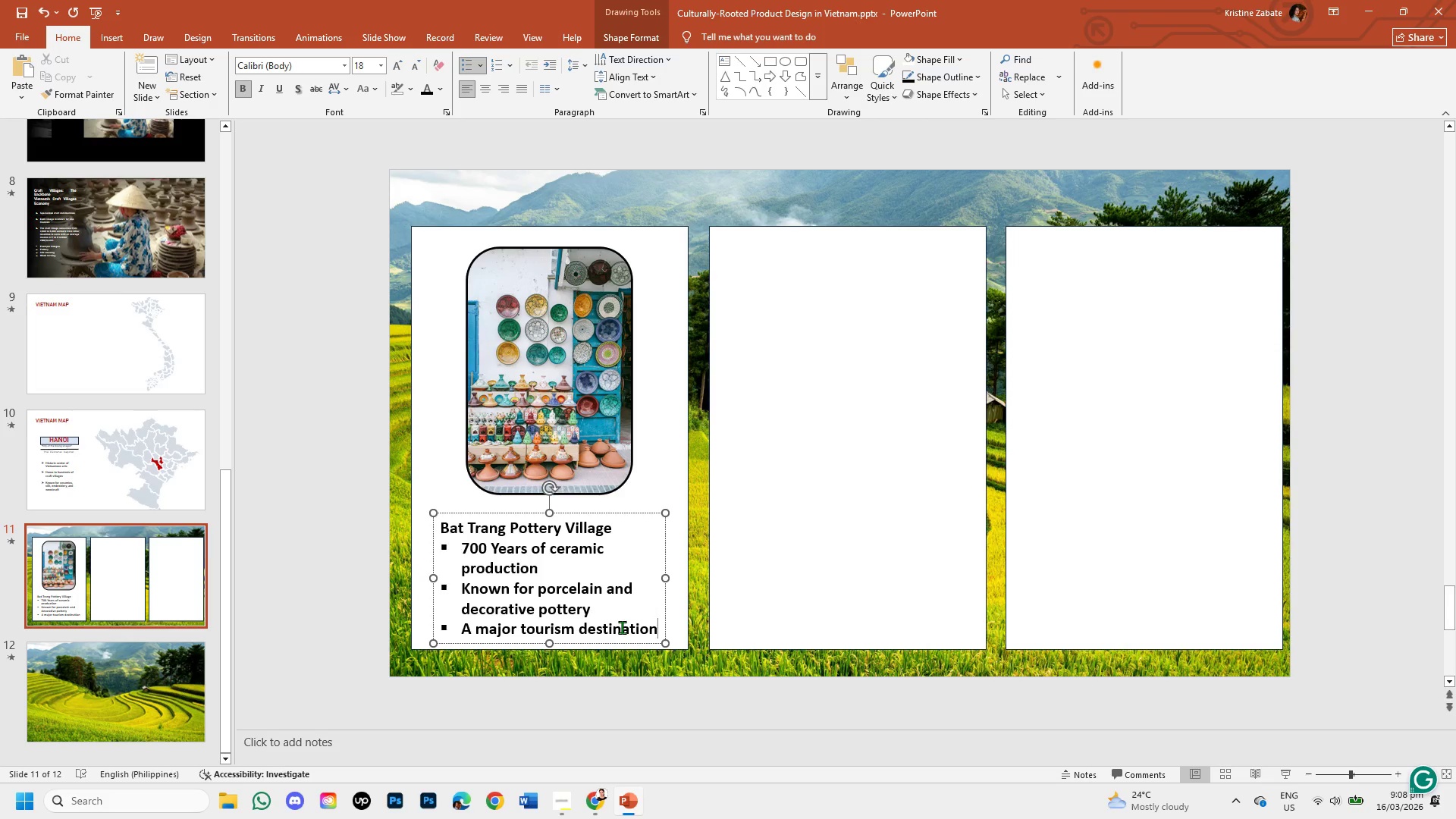 
left_click_drag(start_coordinate=[442, 528], to_coordinate=[657, 640])
 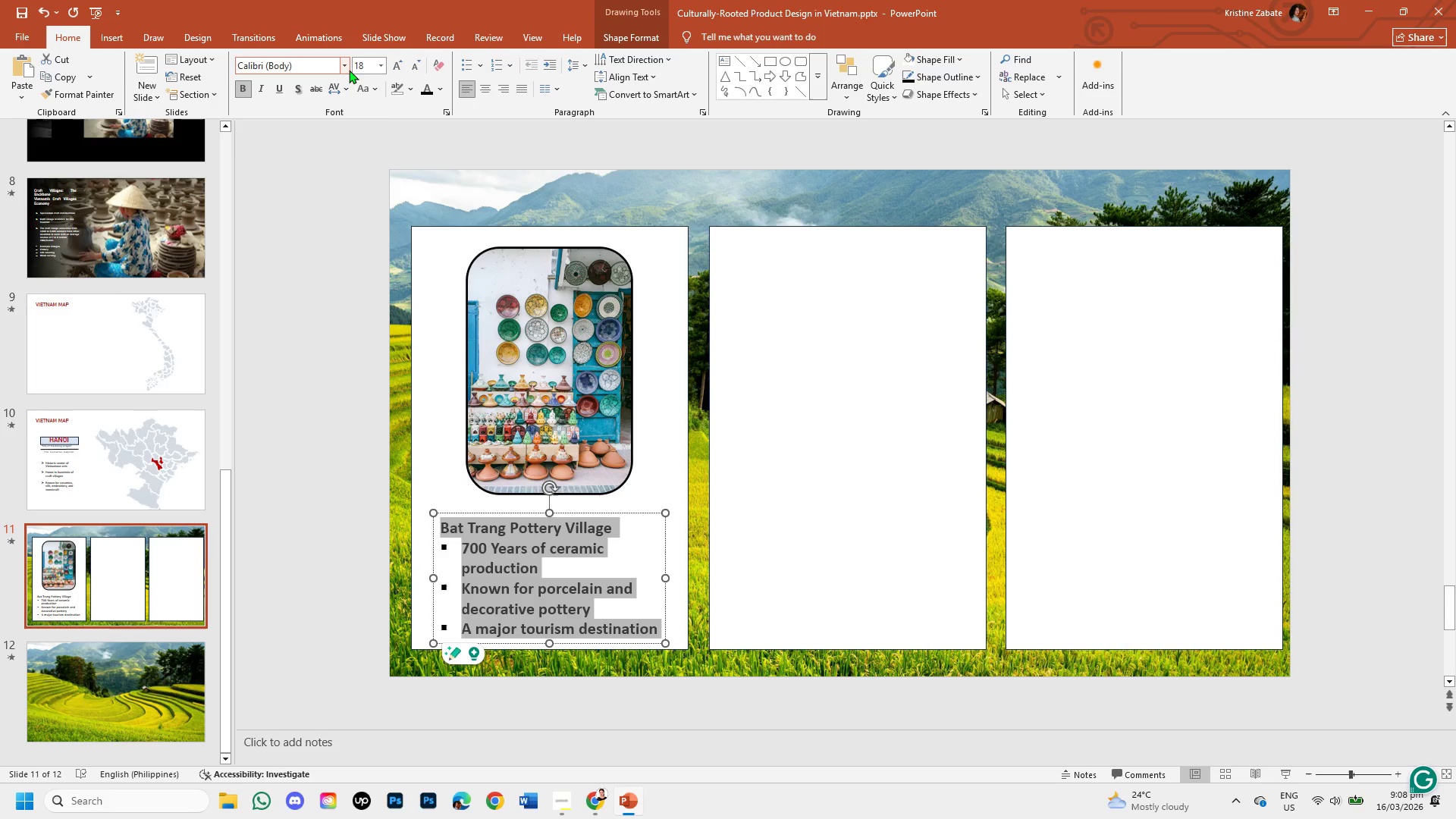 
left_click([342, 65])
 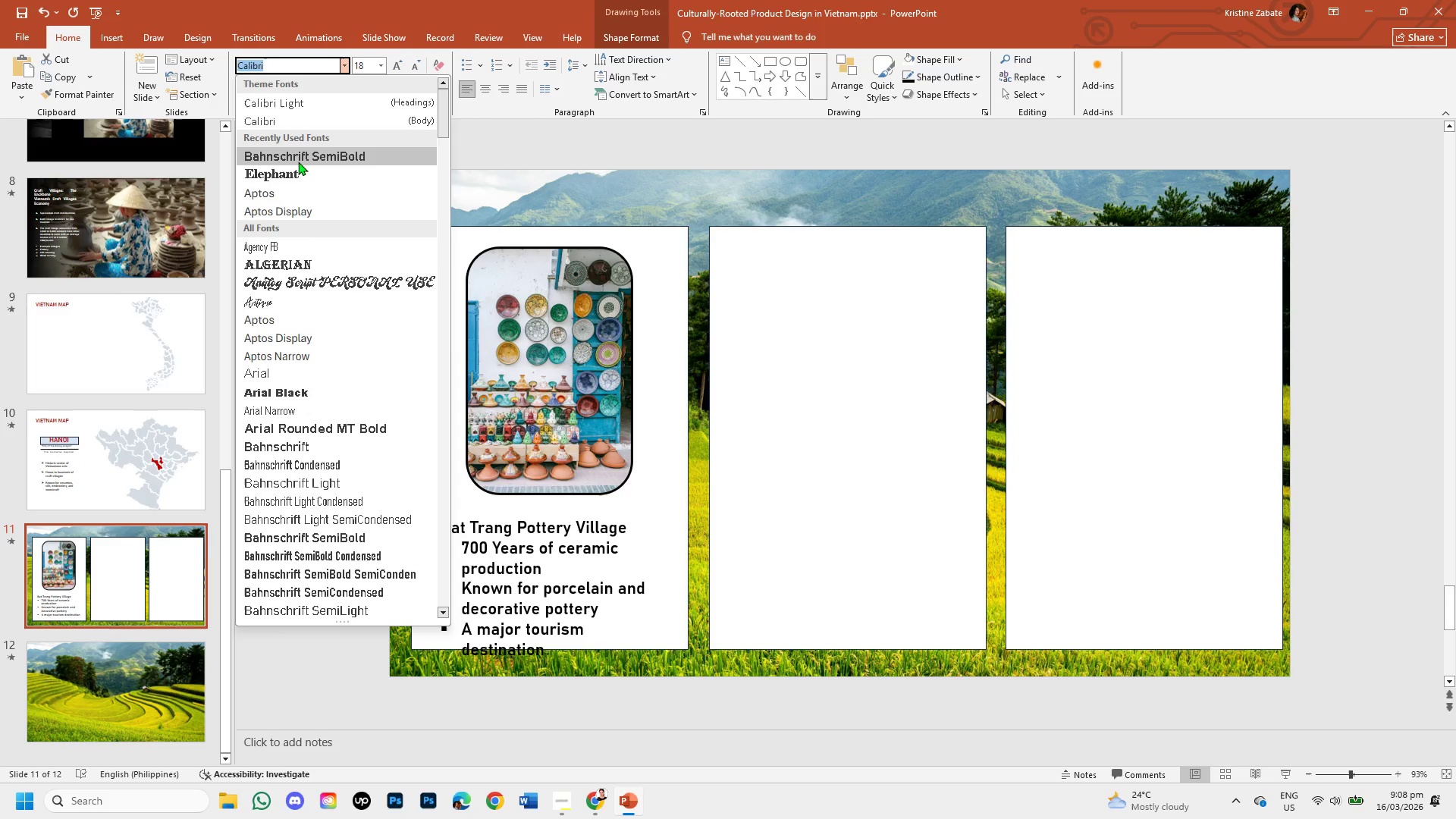 
left_click([298, 162])
 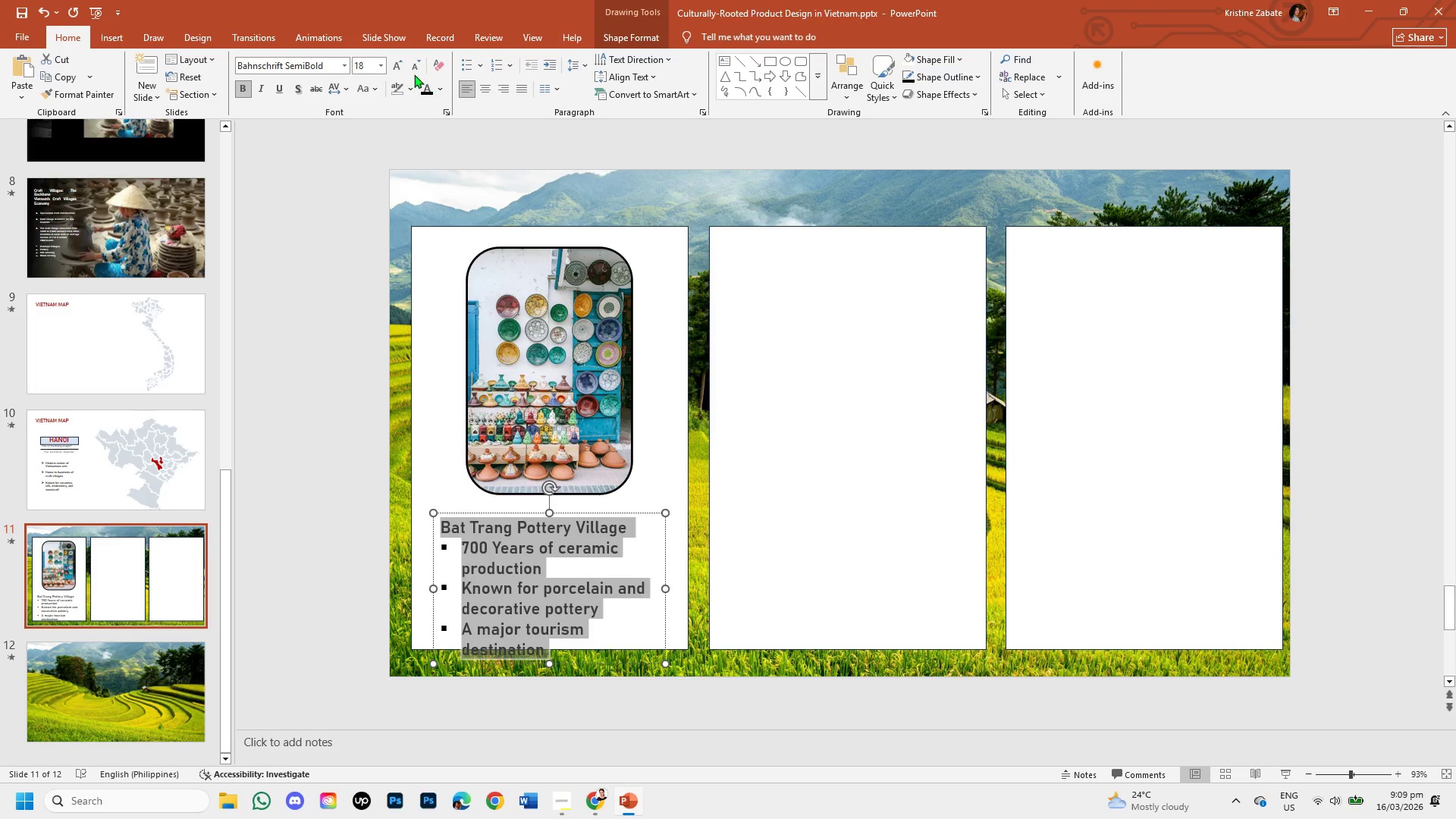 
mouse_move([417, 78])
 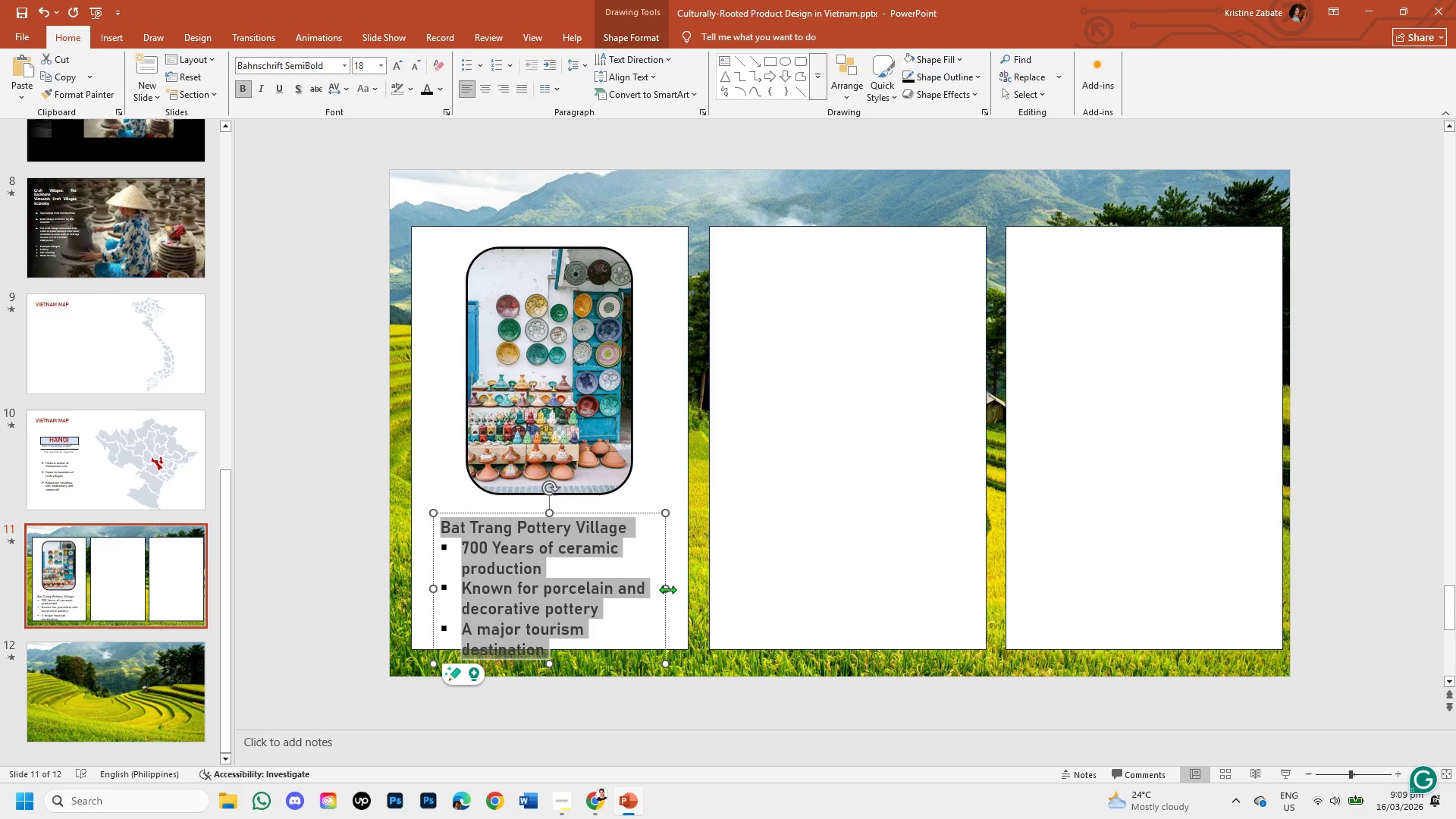 
left_click_drag(start_coordinate=[668, 590], to_coordinate=[688, 590])
 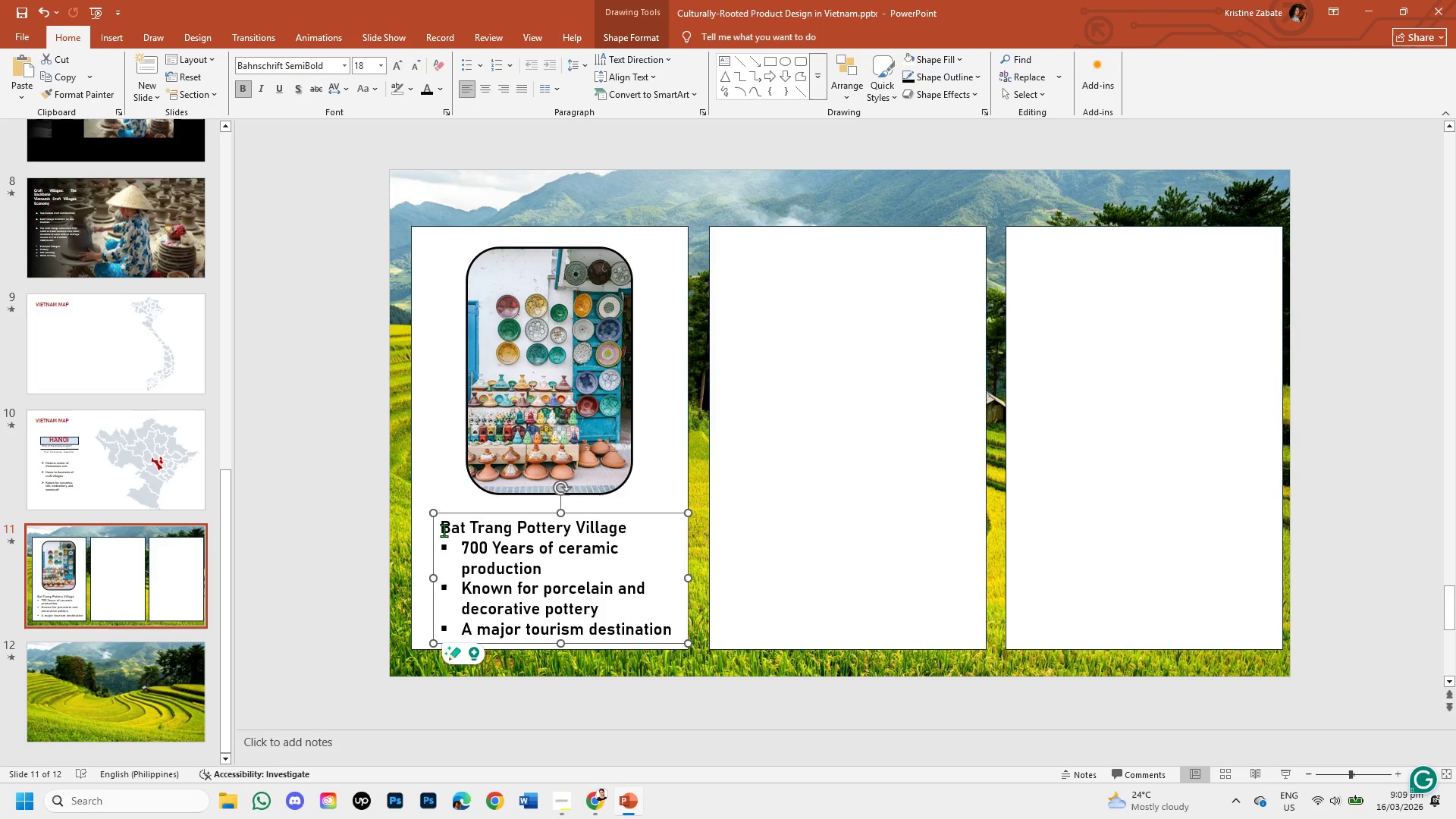 
left_click([443, 526])
 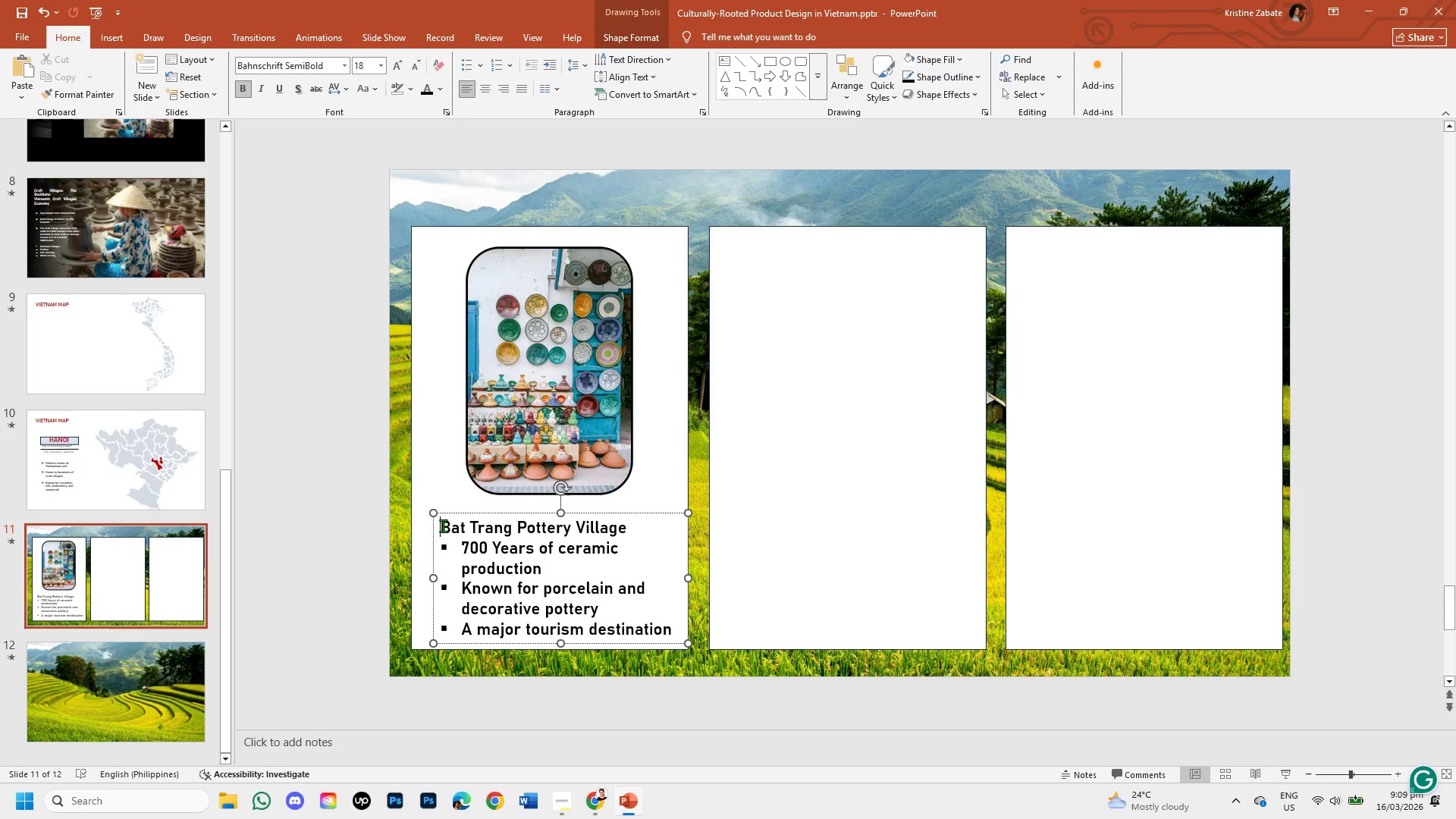 
left_click_drag(start_coordinate=[443, 526], to_coordinate=[610, 536])
 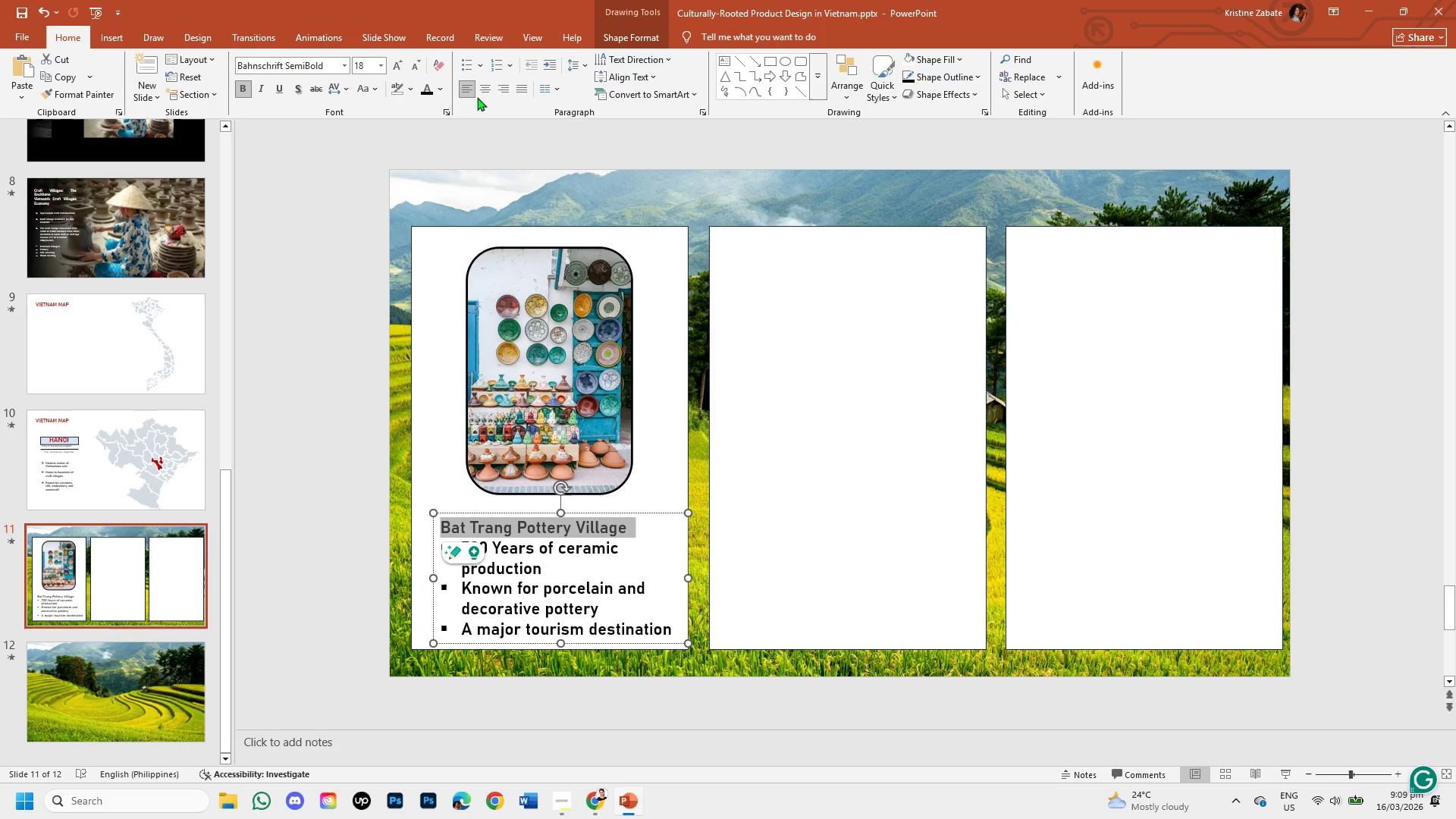 
left_click([477, 89])
 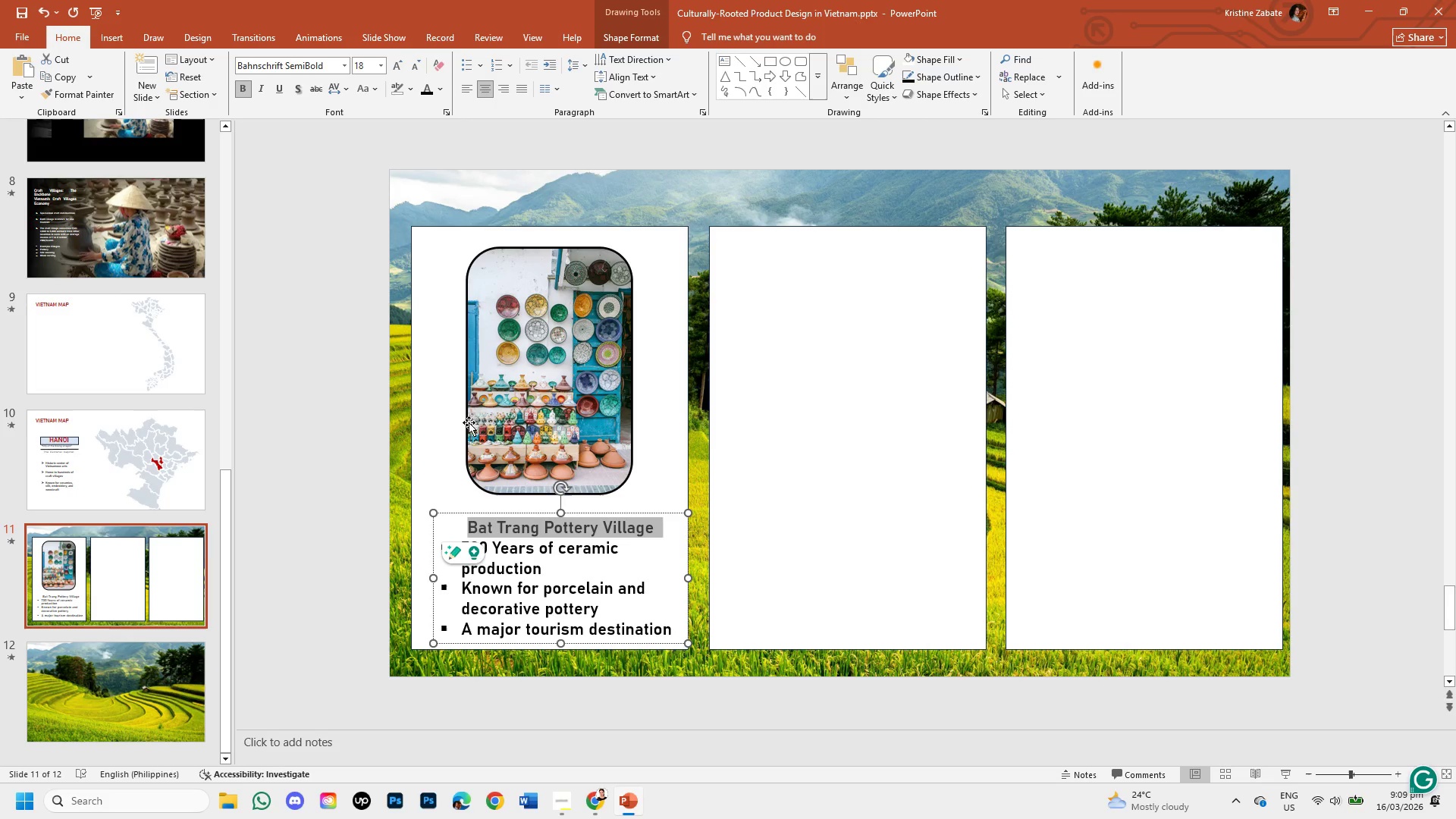 
left_click([353, 422])
 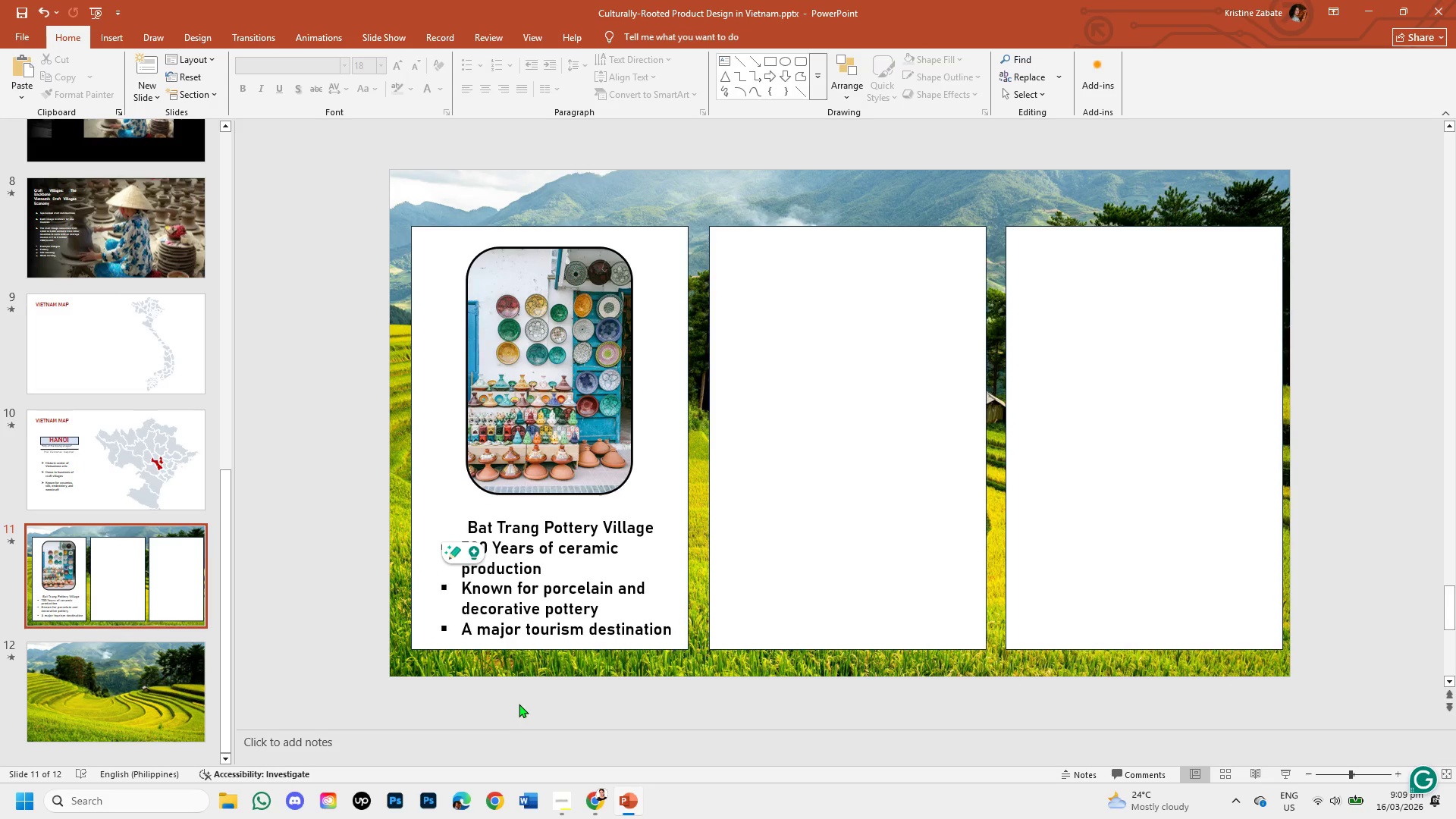 
left_click([516, 698])
 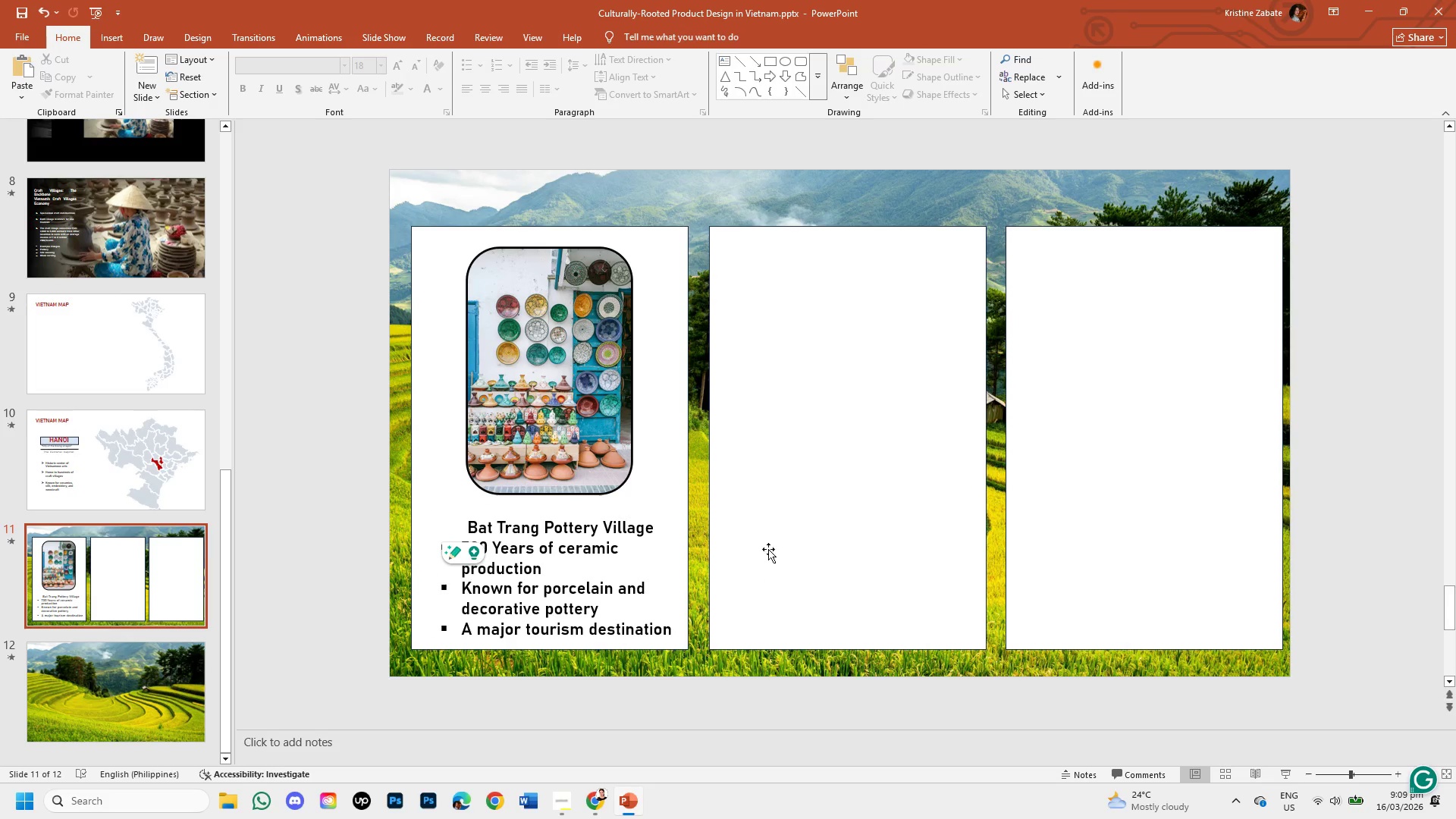 
left_click([769, 548])
 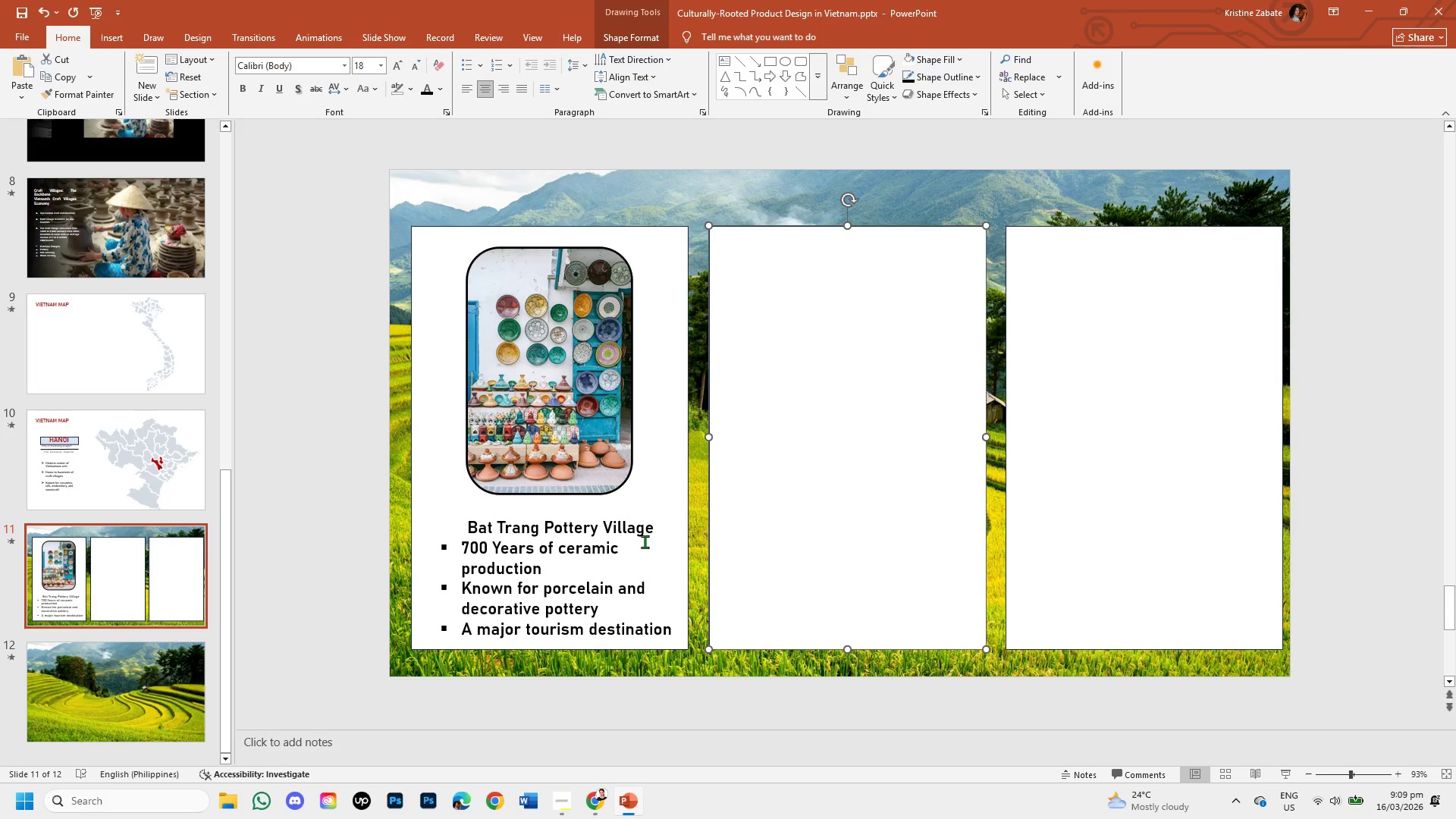 
left_click([632, 526])
 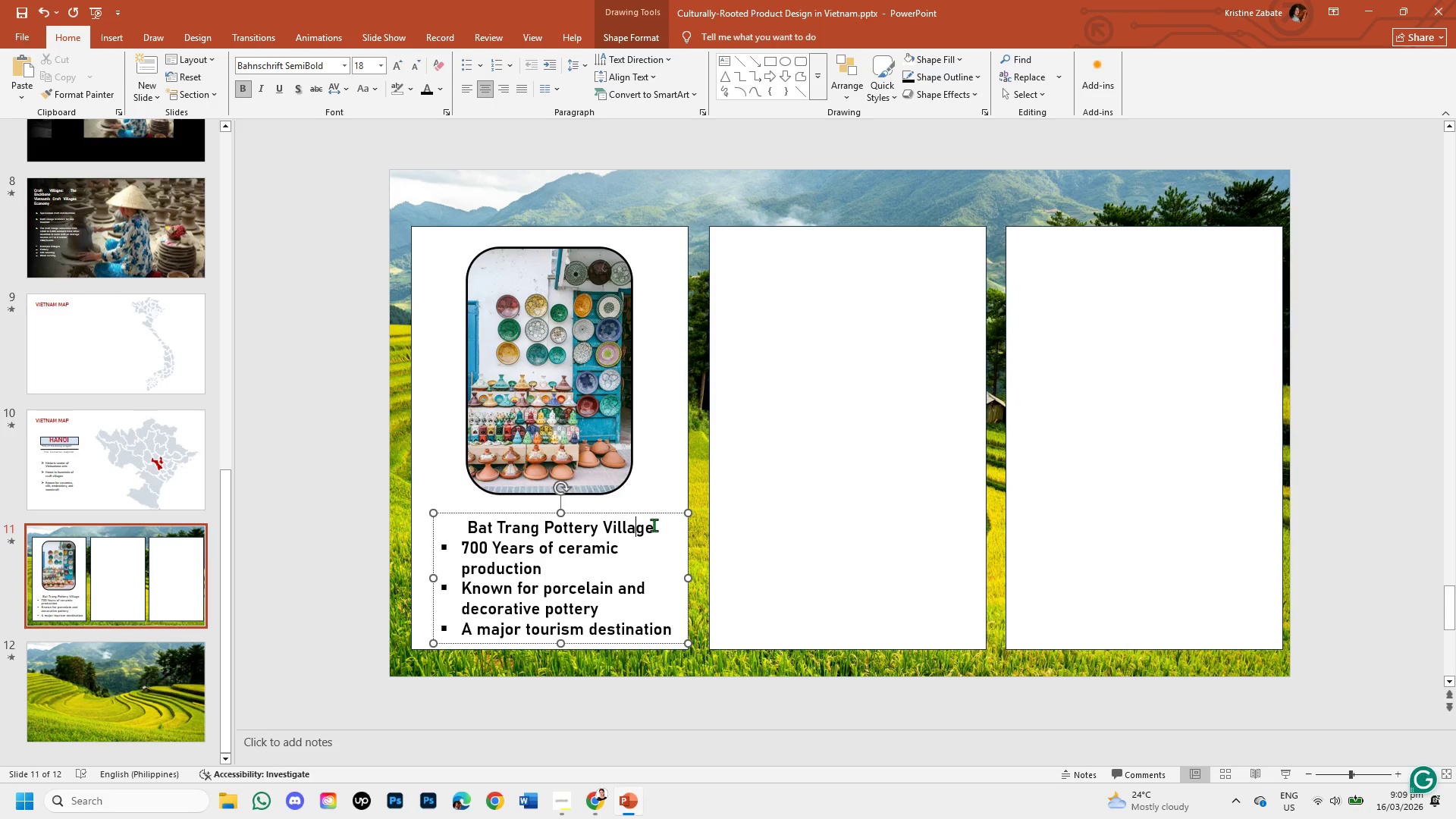 
left_click_drag(start_coordinate=[656, 526], to_coordinate=[466, 507])
 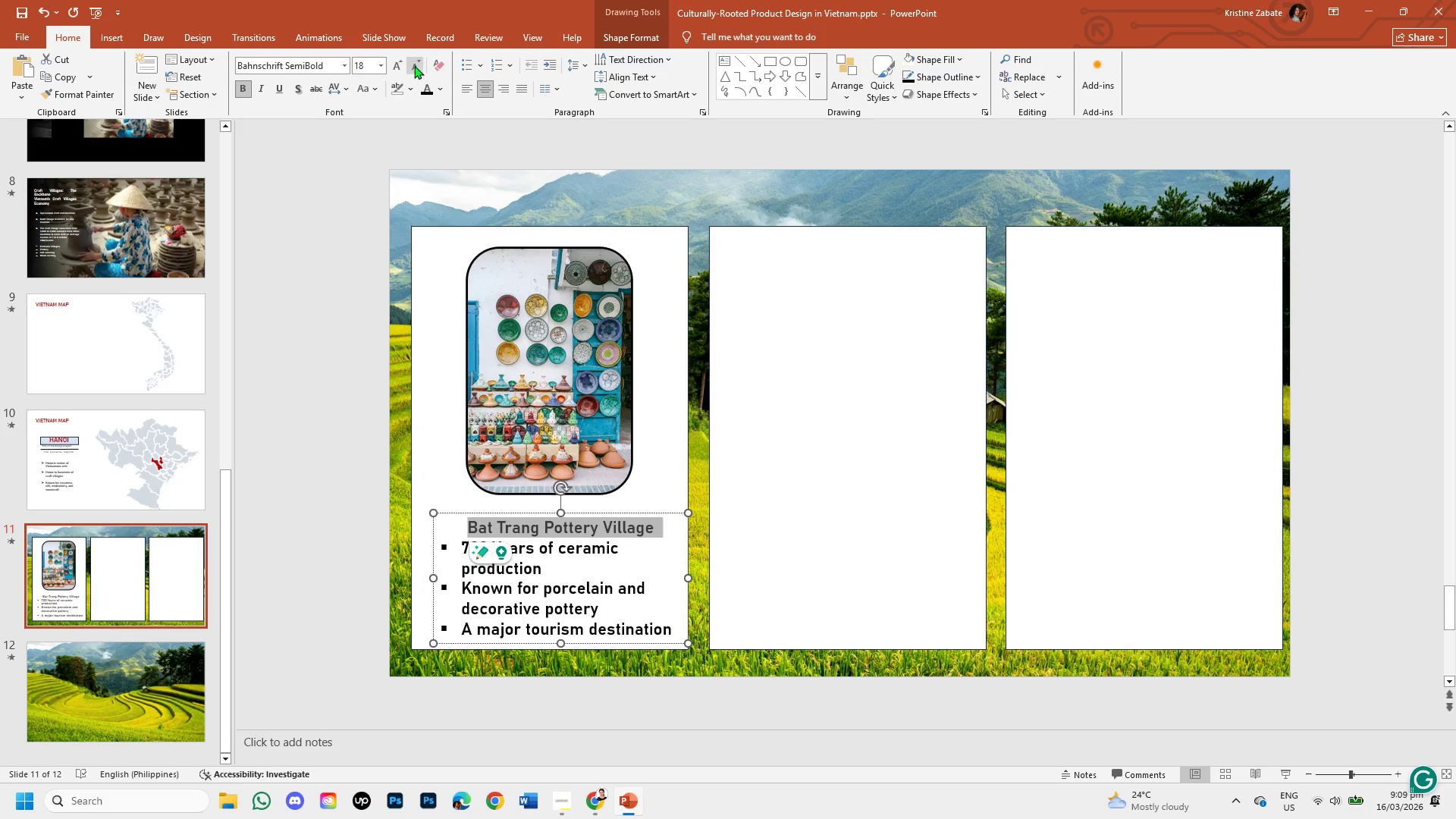 
left_click([394, 63])
 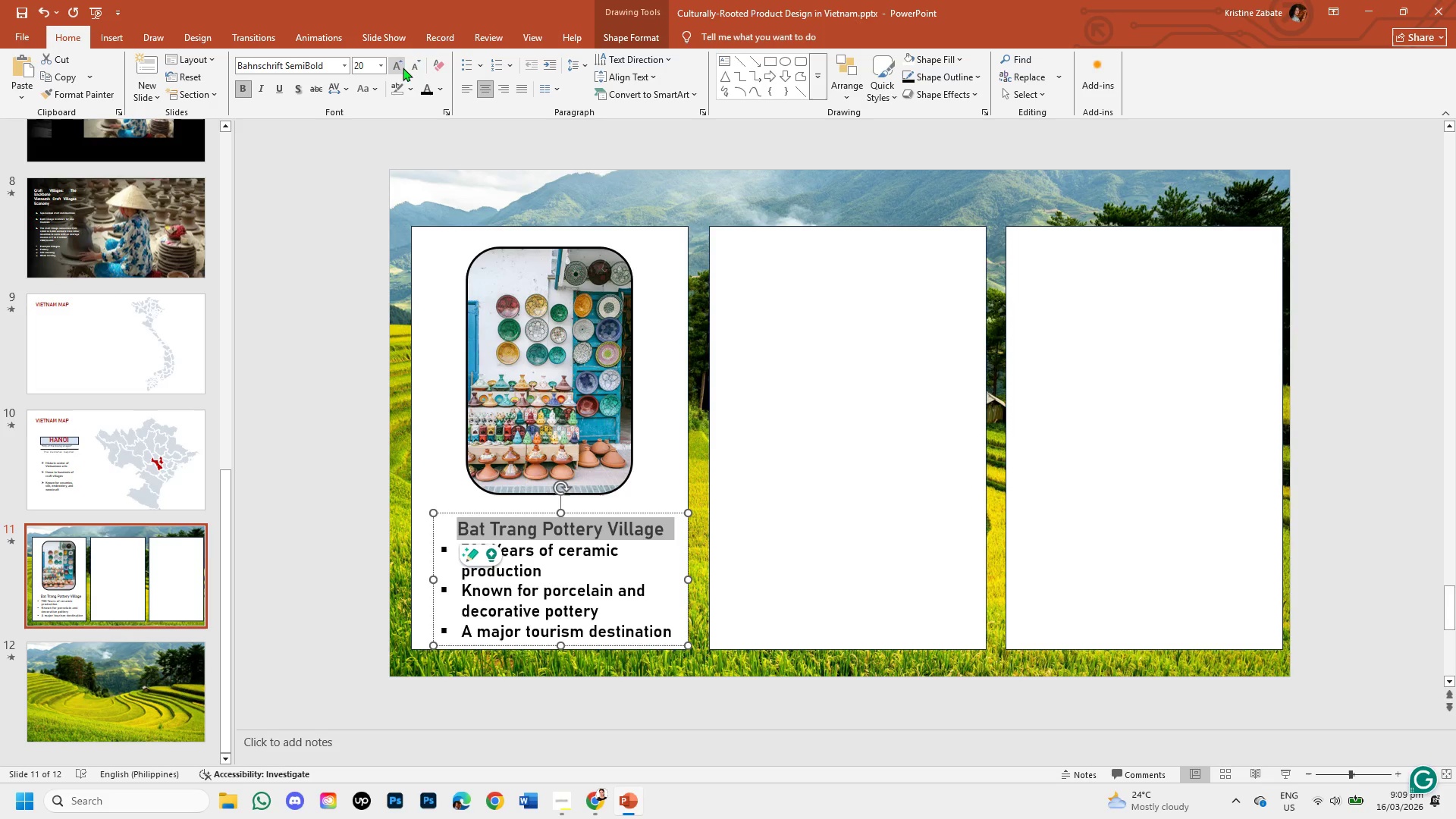 
left_click([411, 69])
 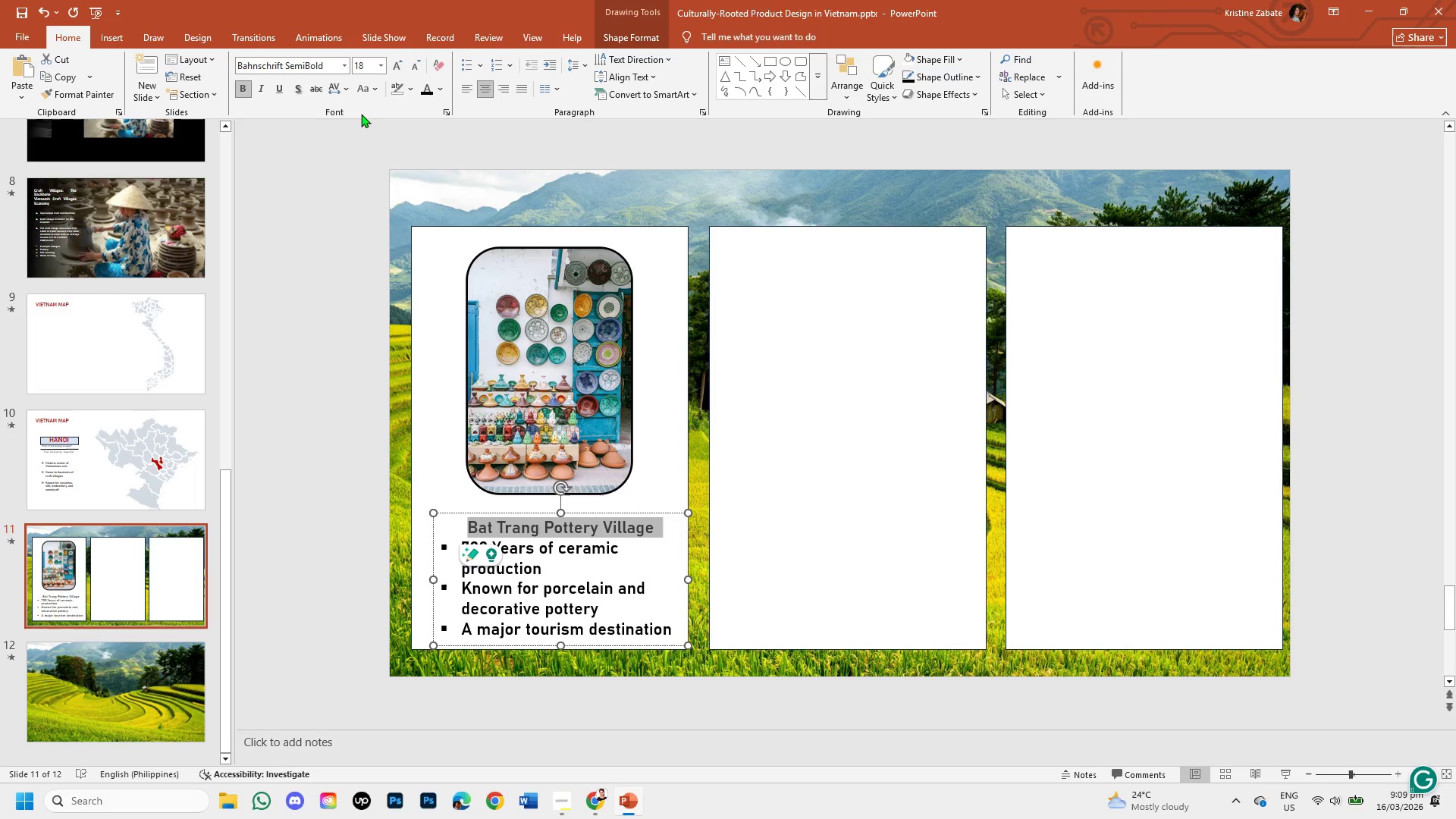 
wait(6.31)
 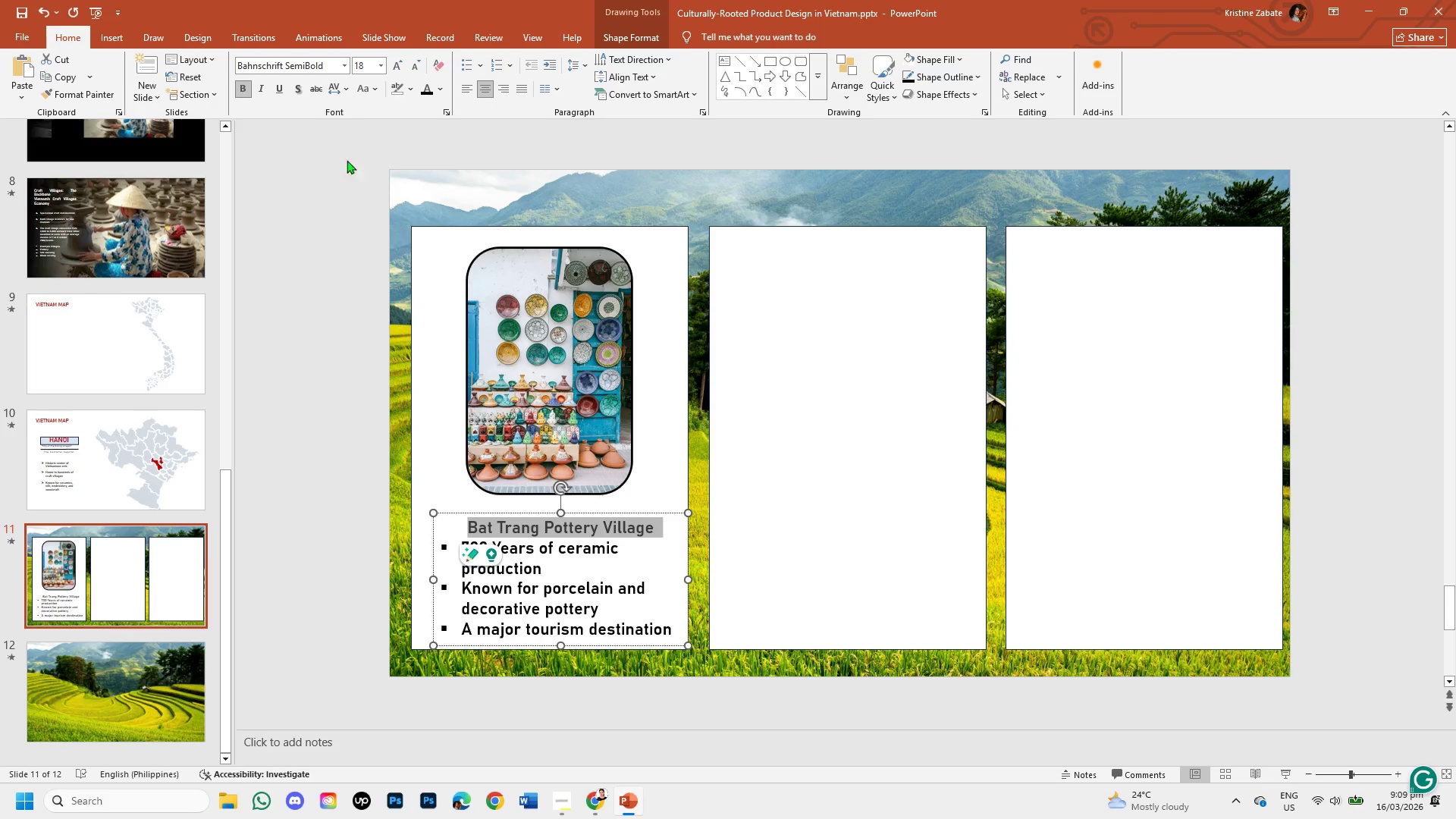 
left_click([268, 449])
 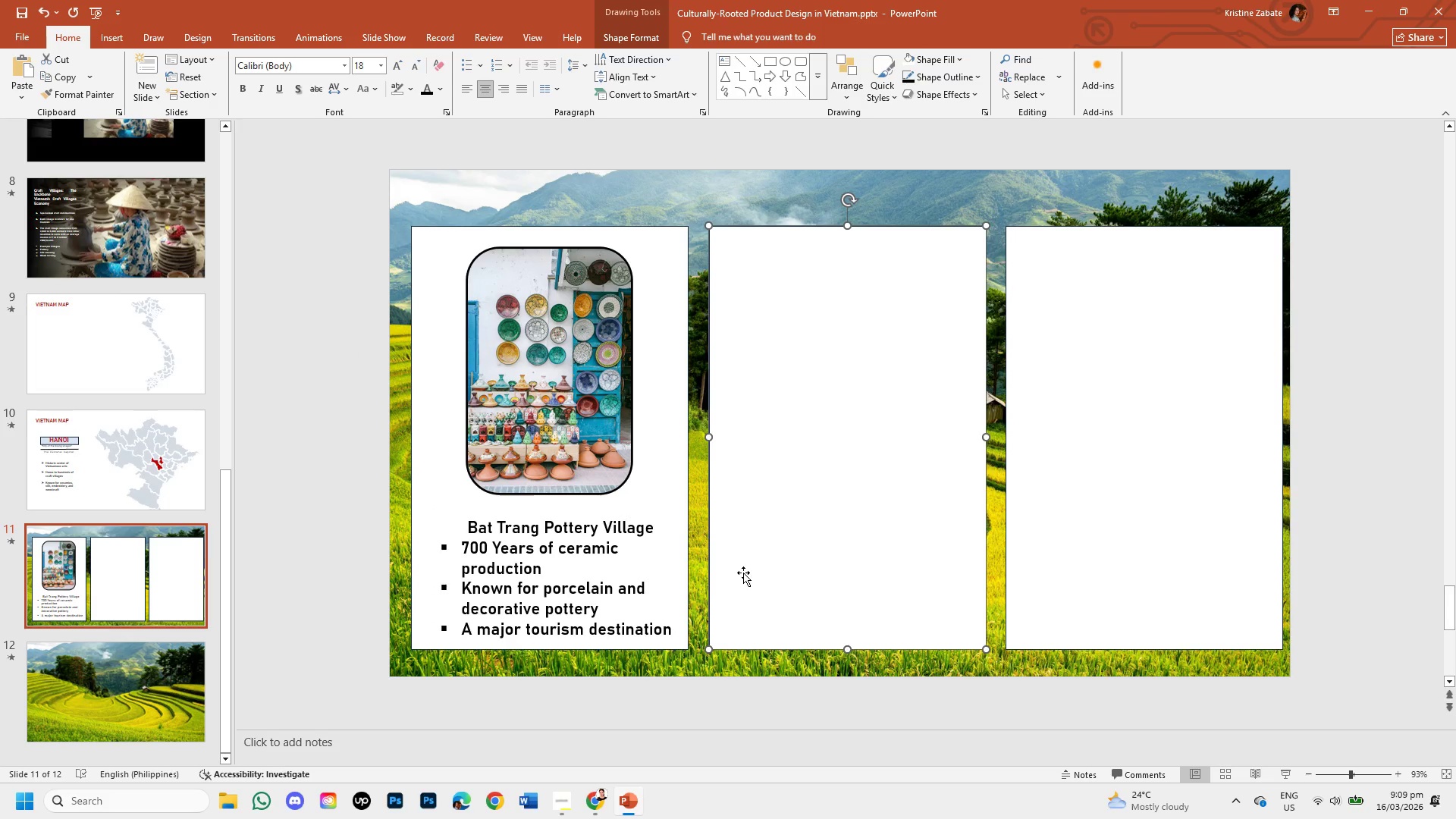 
left_click([592, 531])
 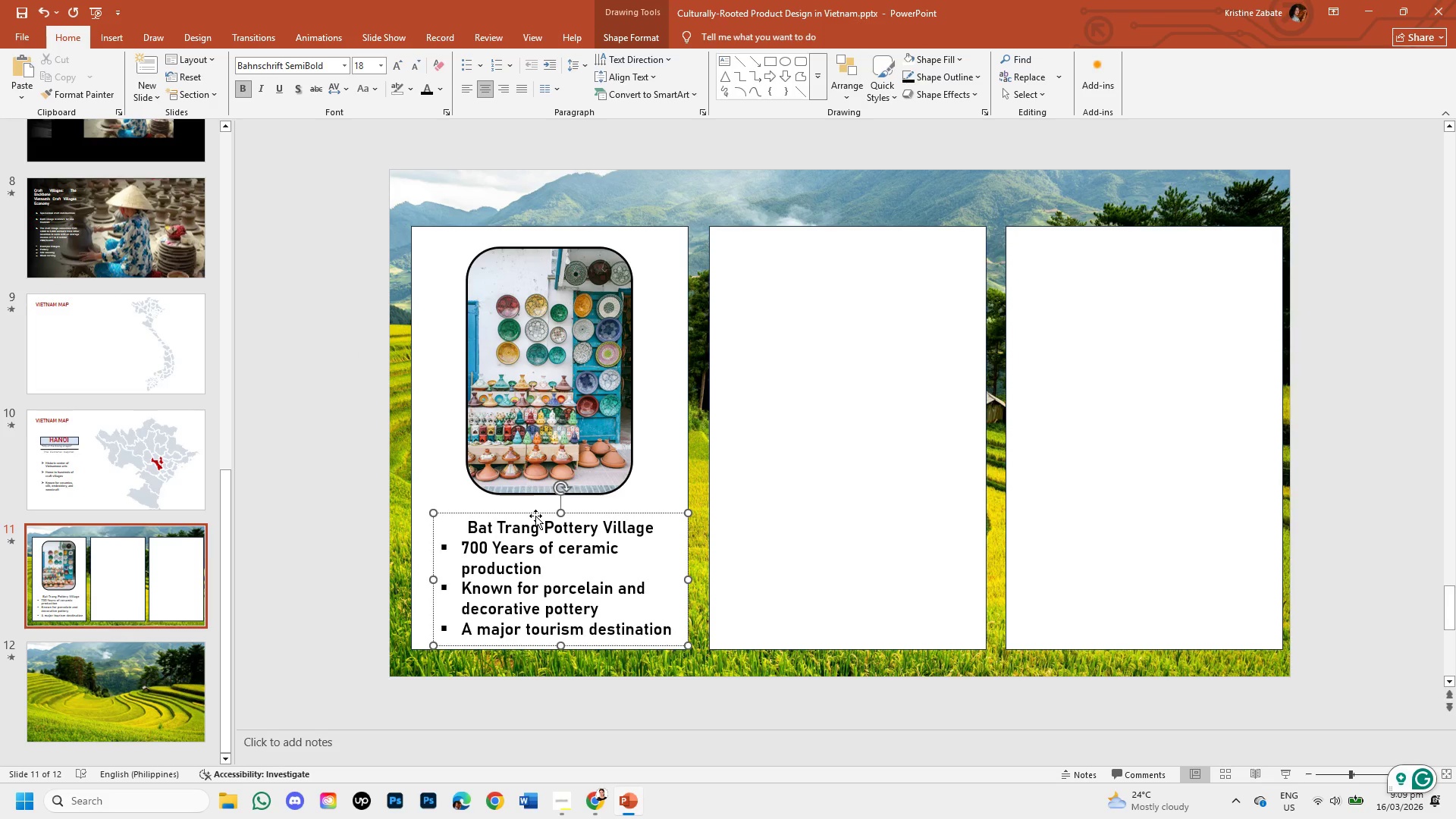 
left_click_drag(start_coordinate=[535, 512], to_coordinate=[538, 497])
 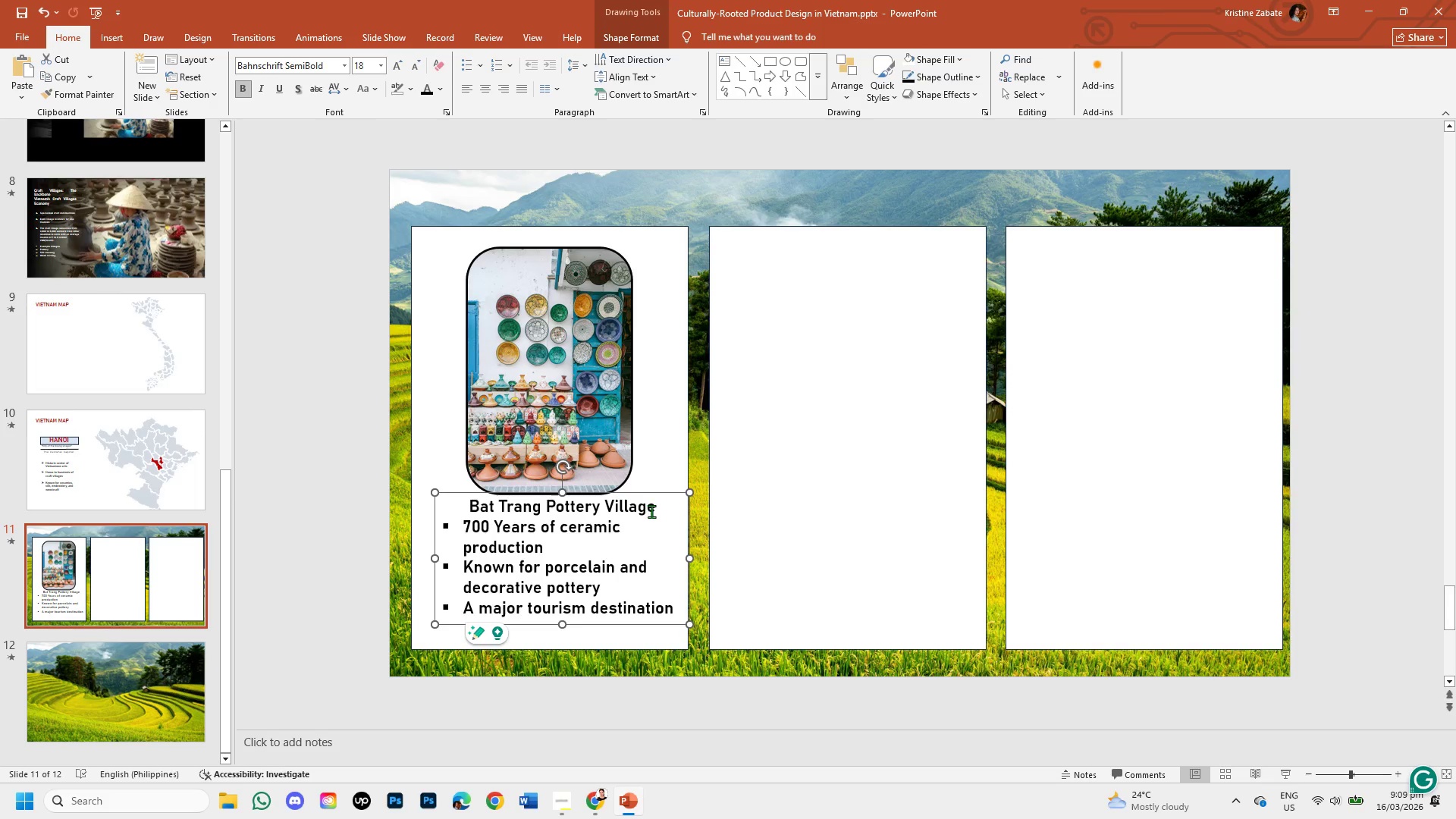 
left_click([656, 511])
 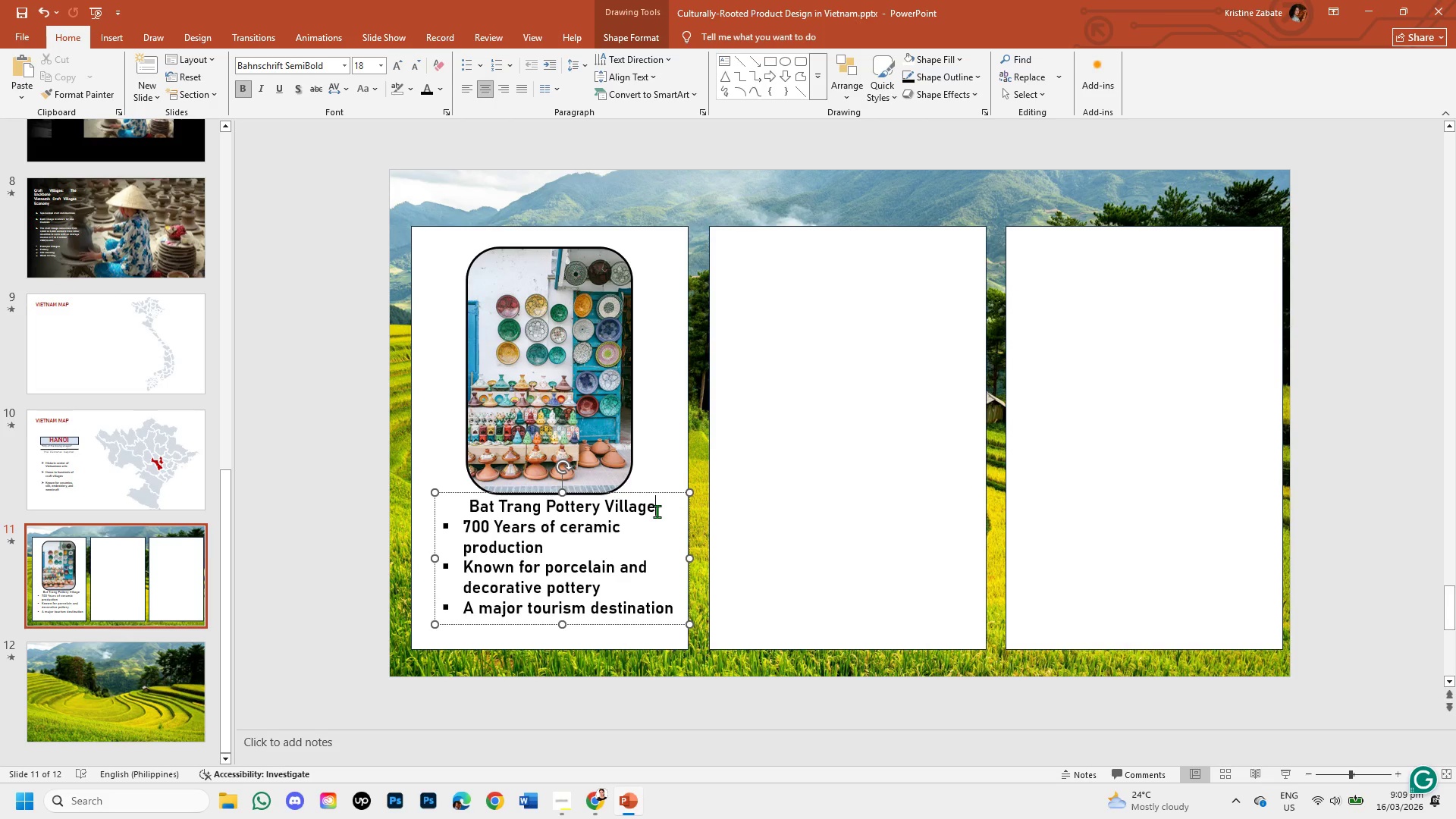 
key(Enter)
 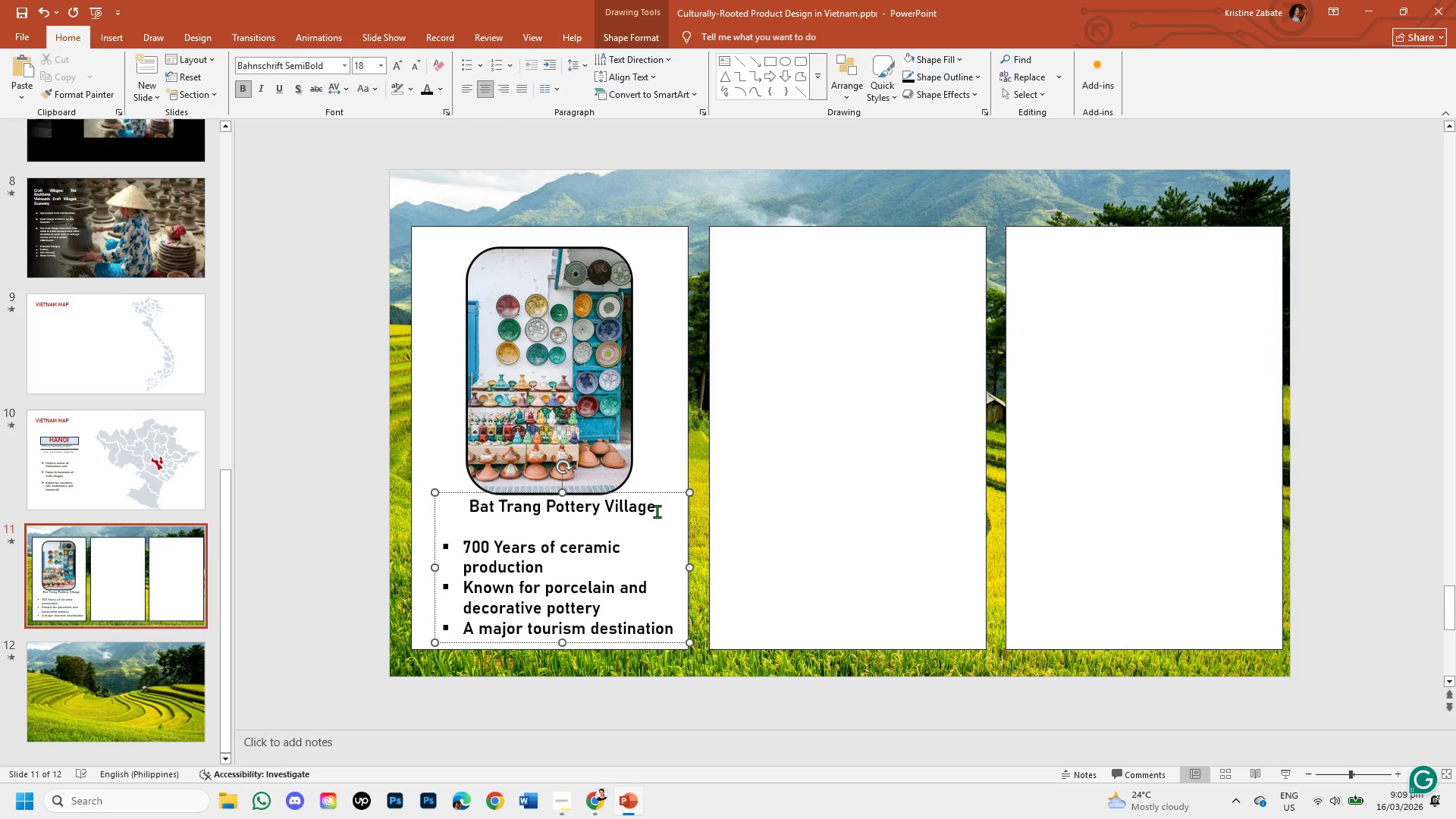 
left_click([852, 513])
 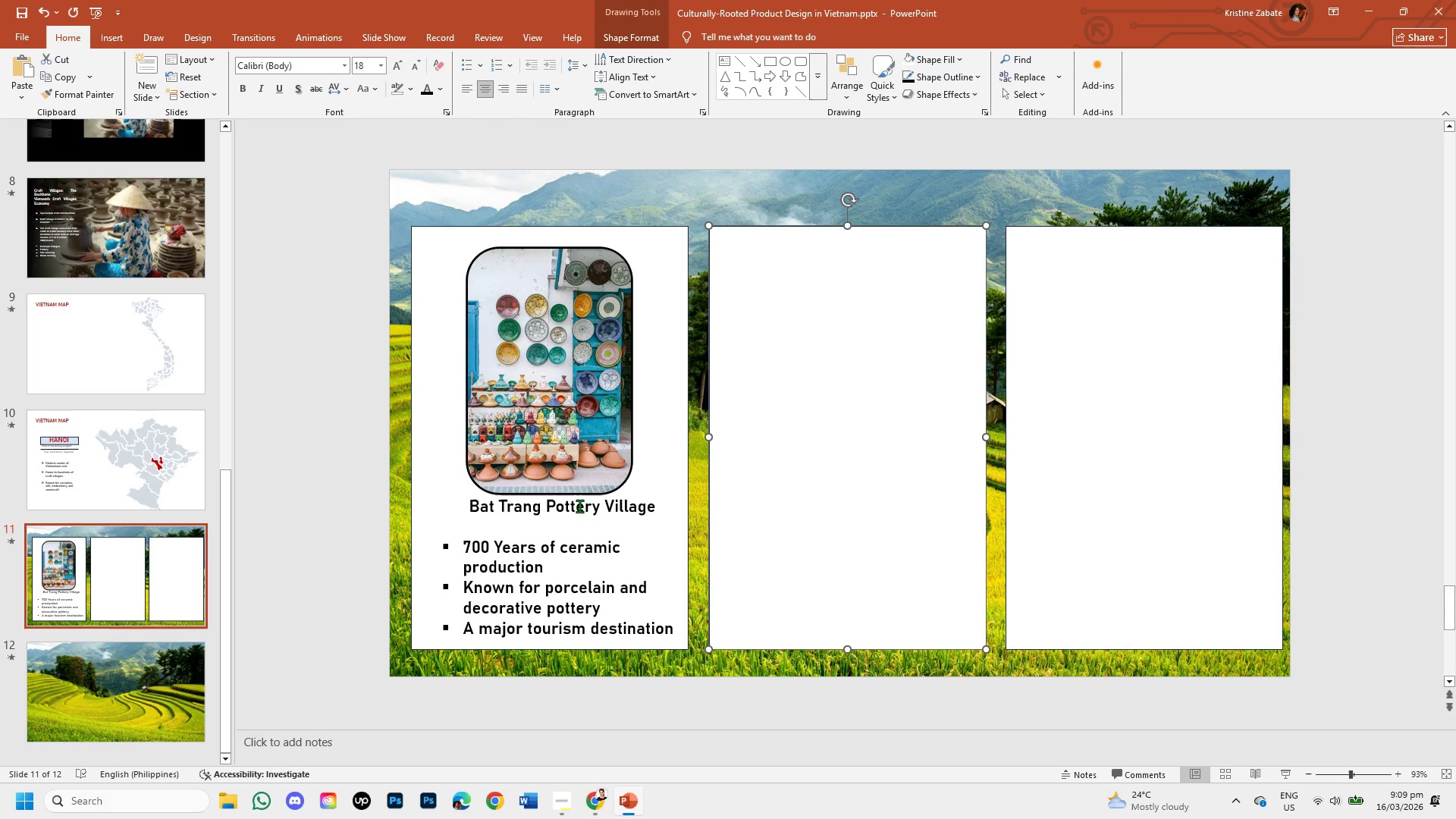 
left_click([580, 507])
 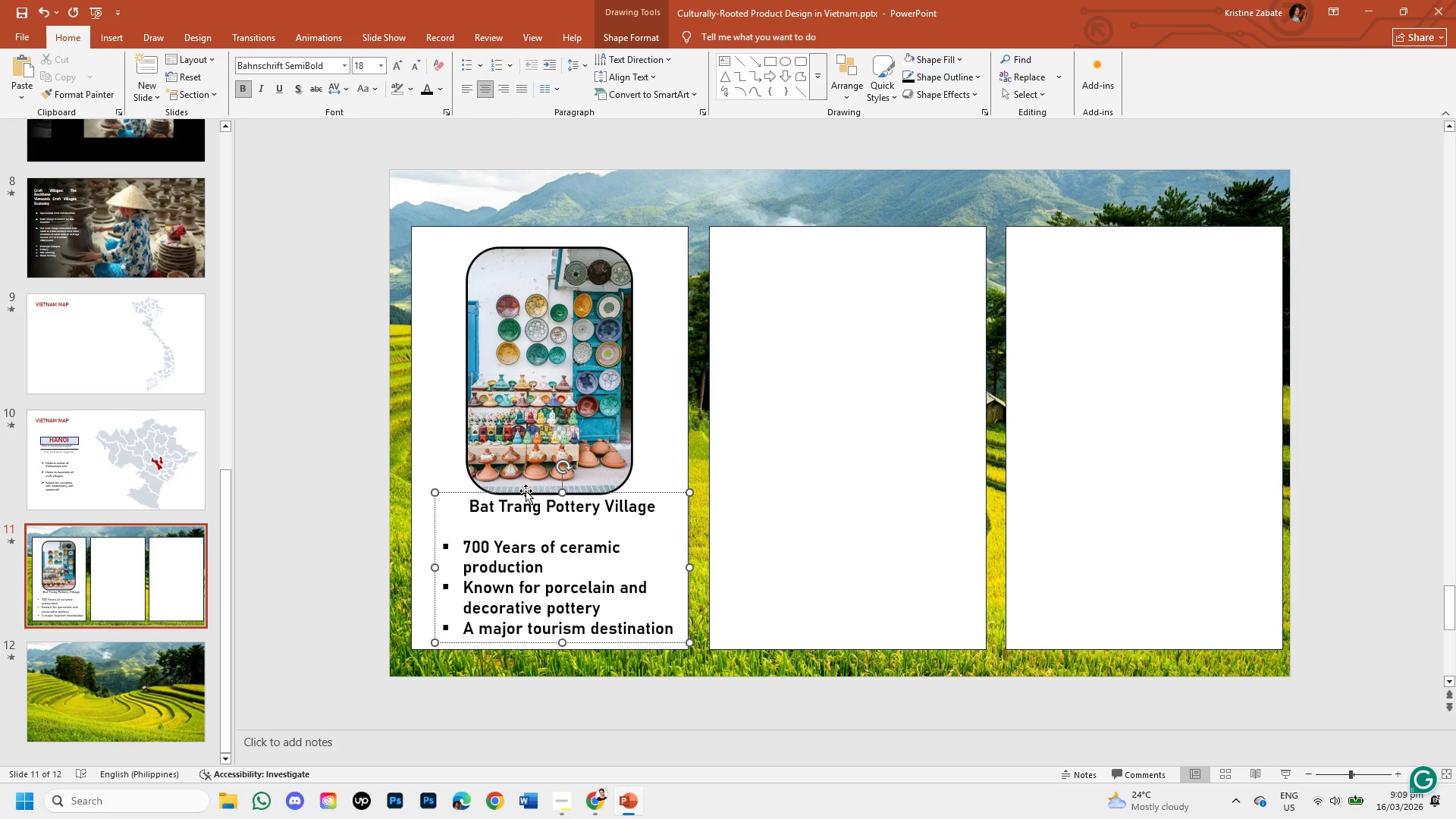 
left_click_drag(start_coordinate=[524, 492], to_coordinate=[515, 497])
 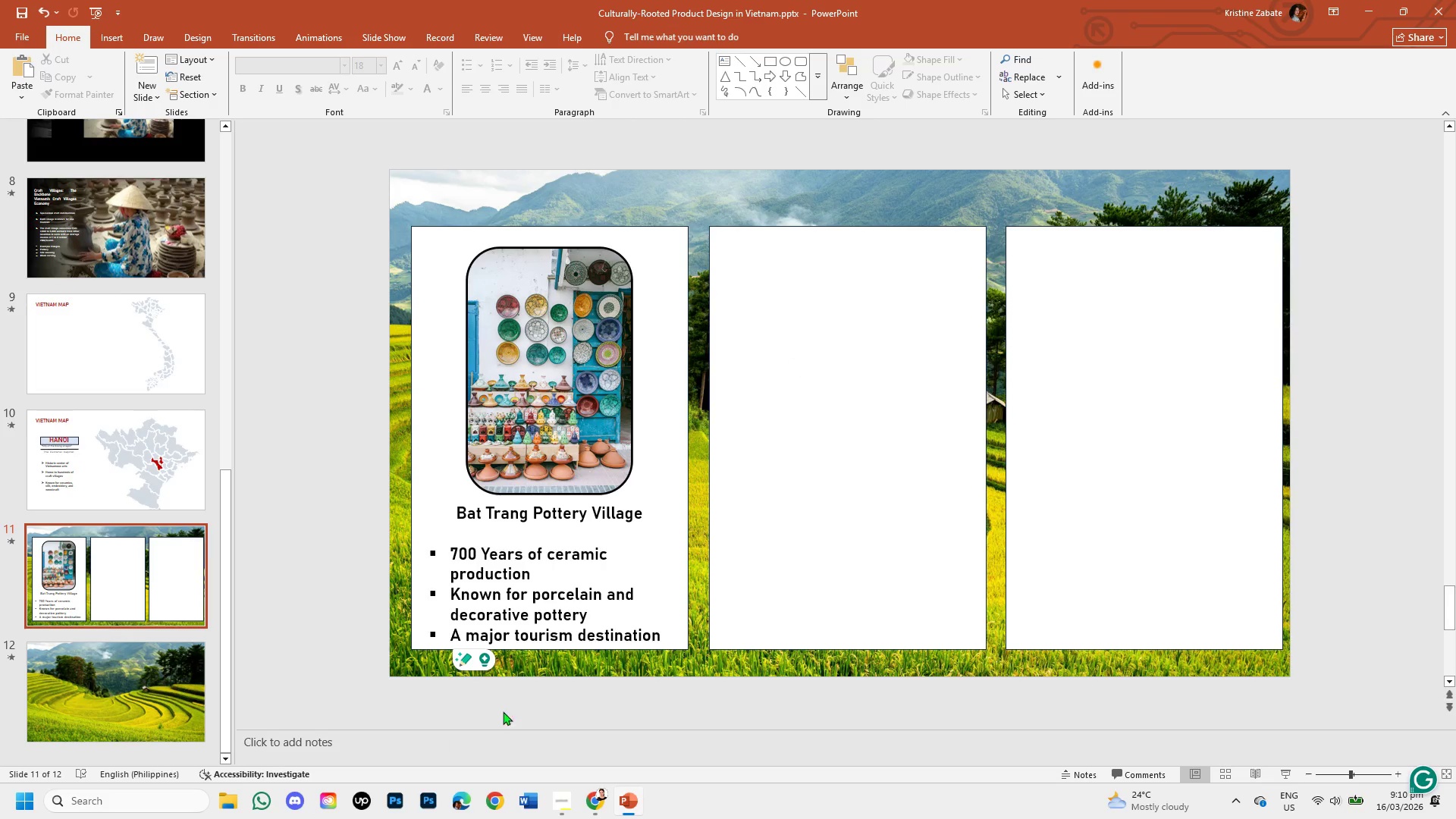 
wait(23.89)
 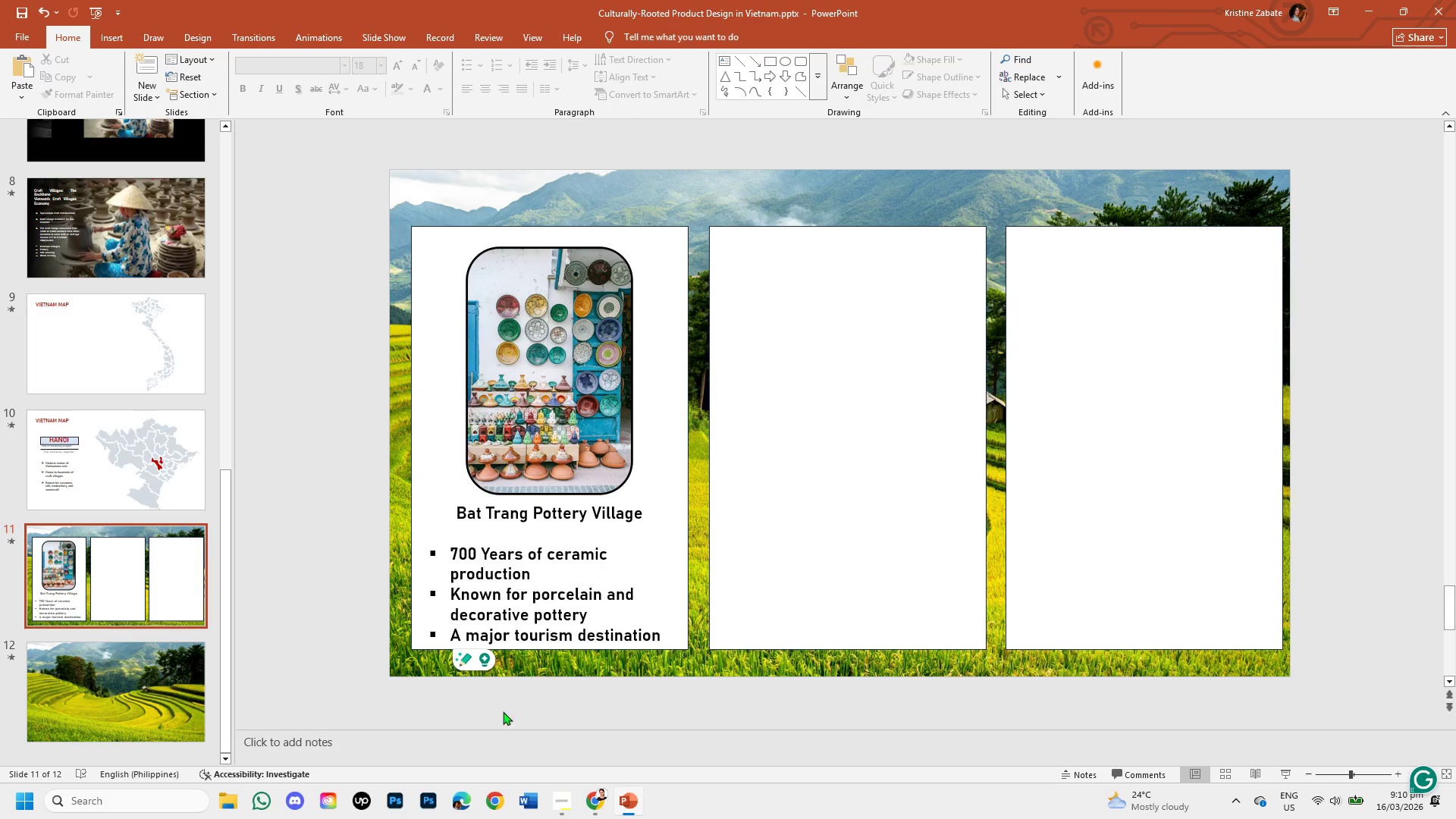 
left_click([185, 36])
 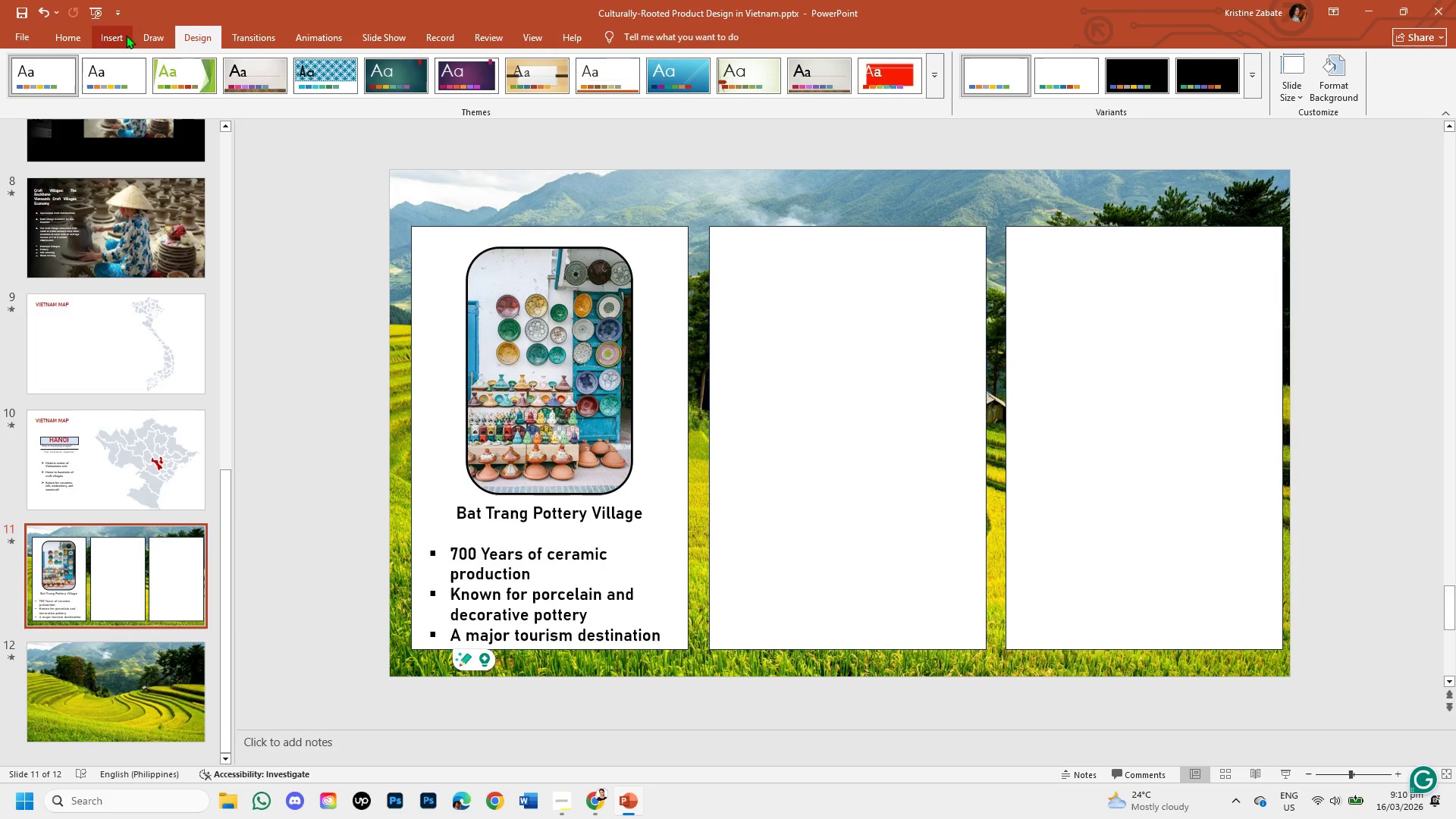 
left_click([114, 31])
 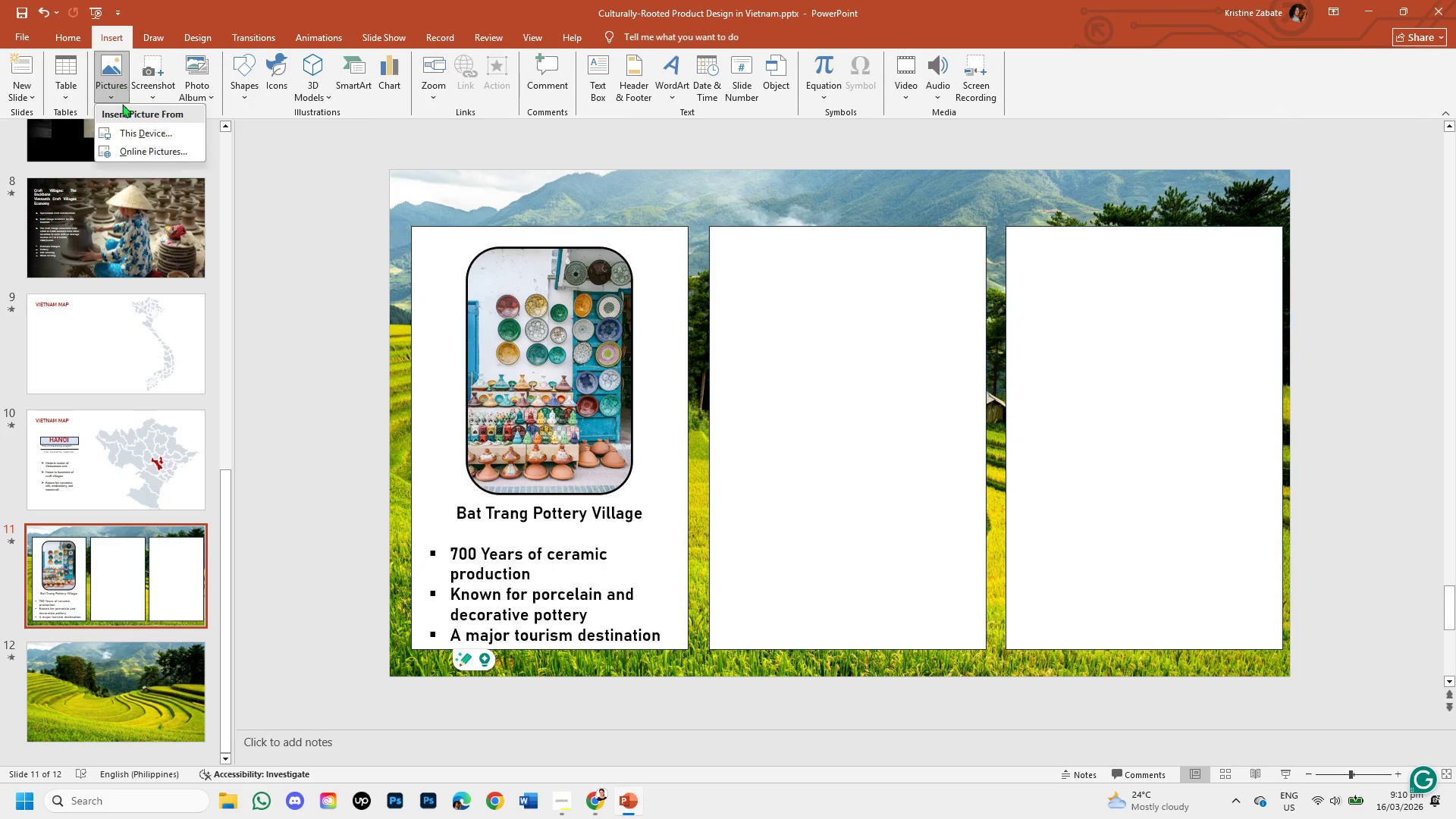 
left_click([129, 135])
 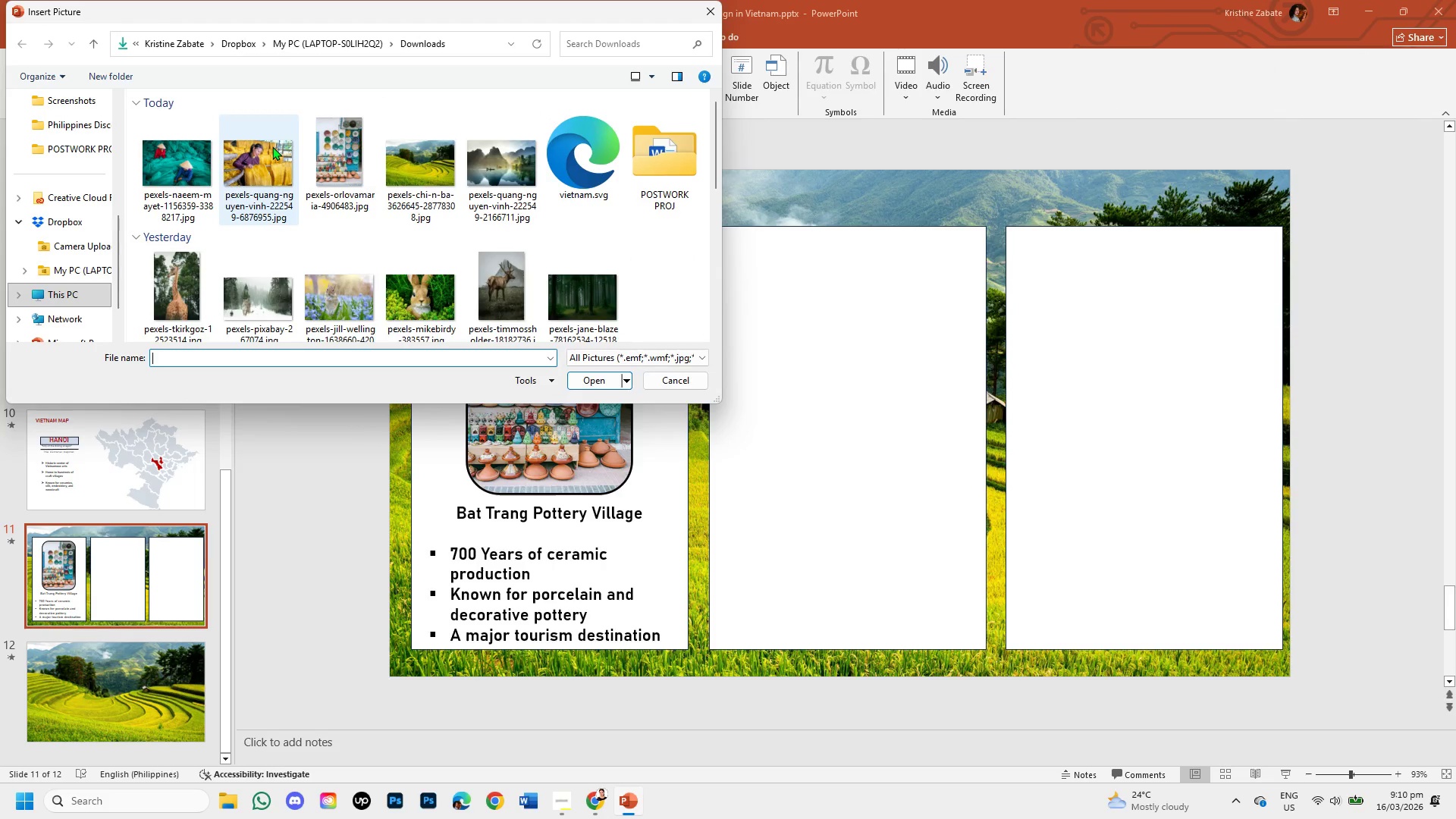 
mouse_move([375, 165])
 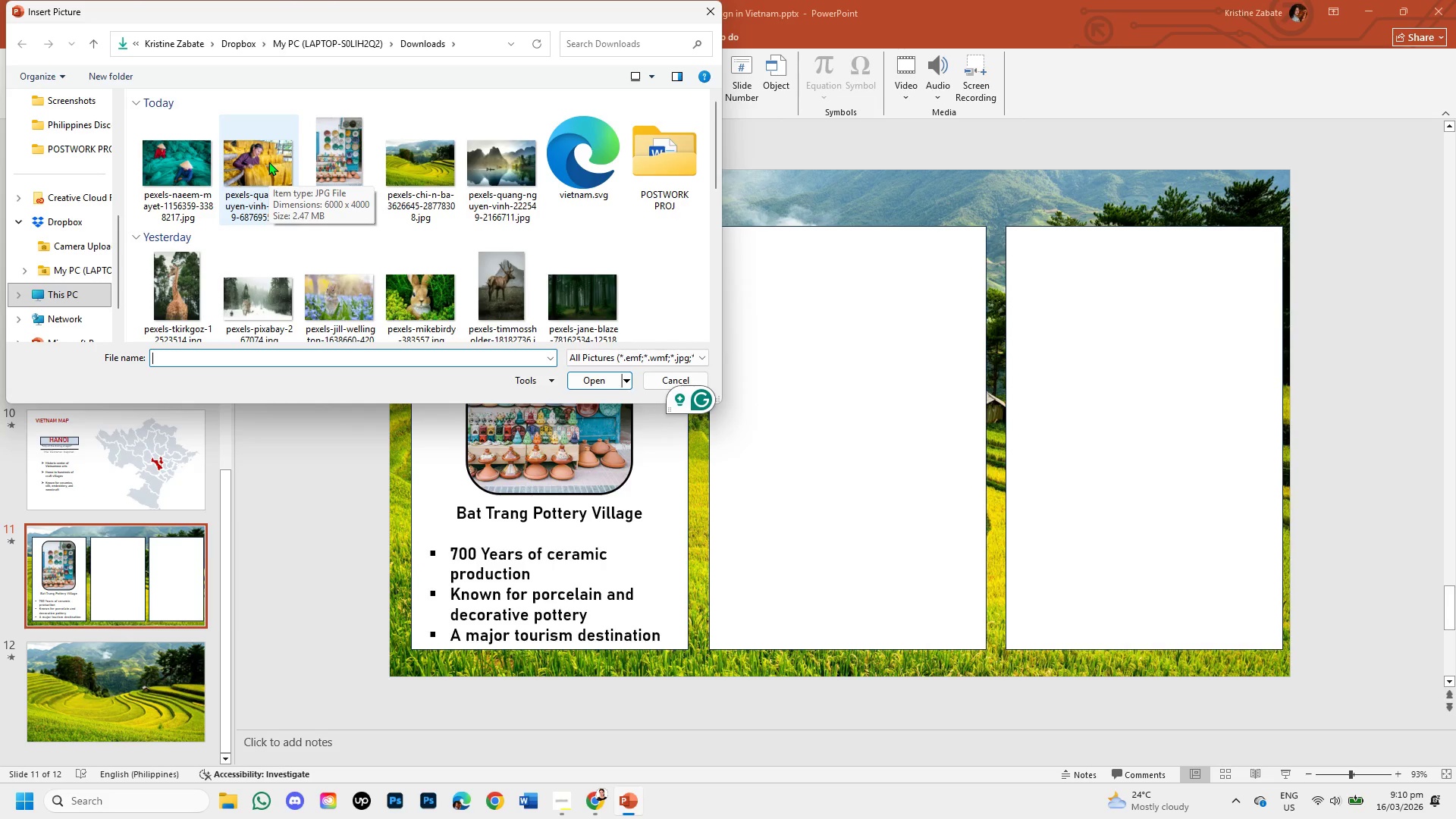 
wait(20.26)
 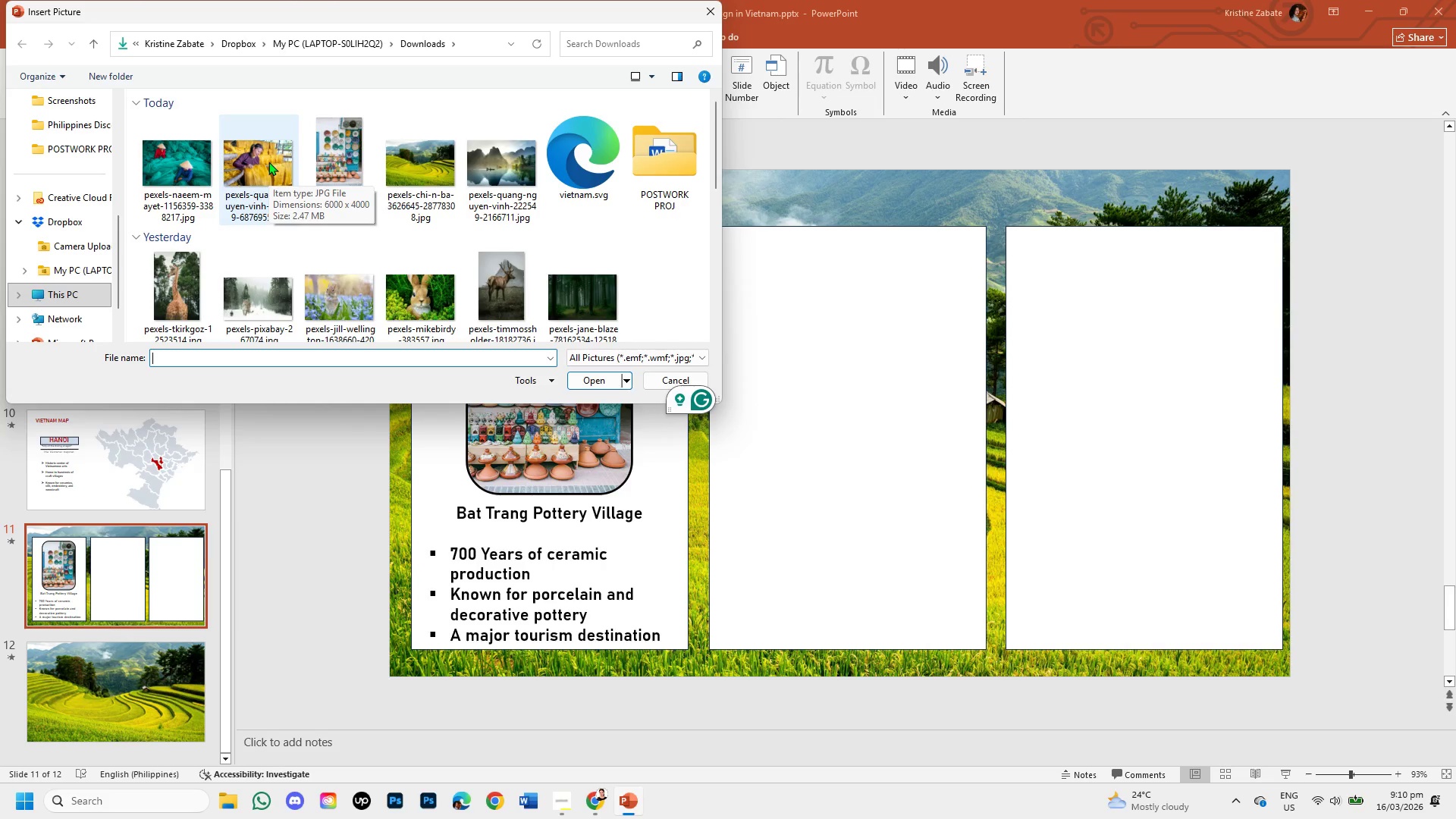 
left_click([248, 154])
 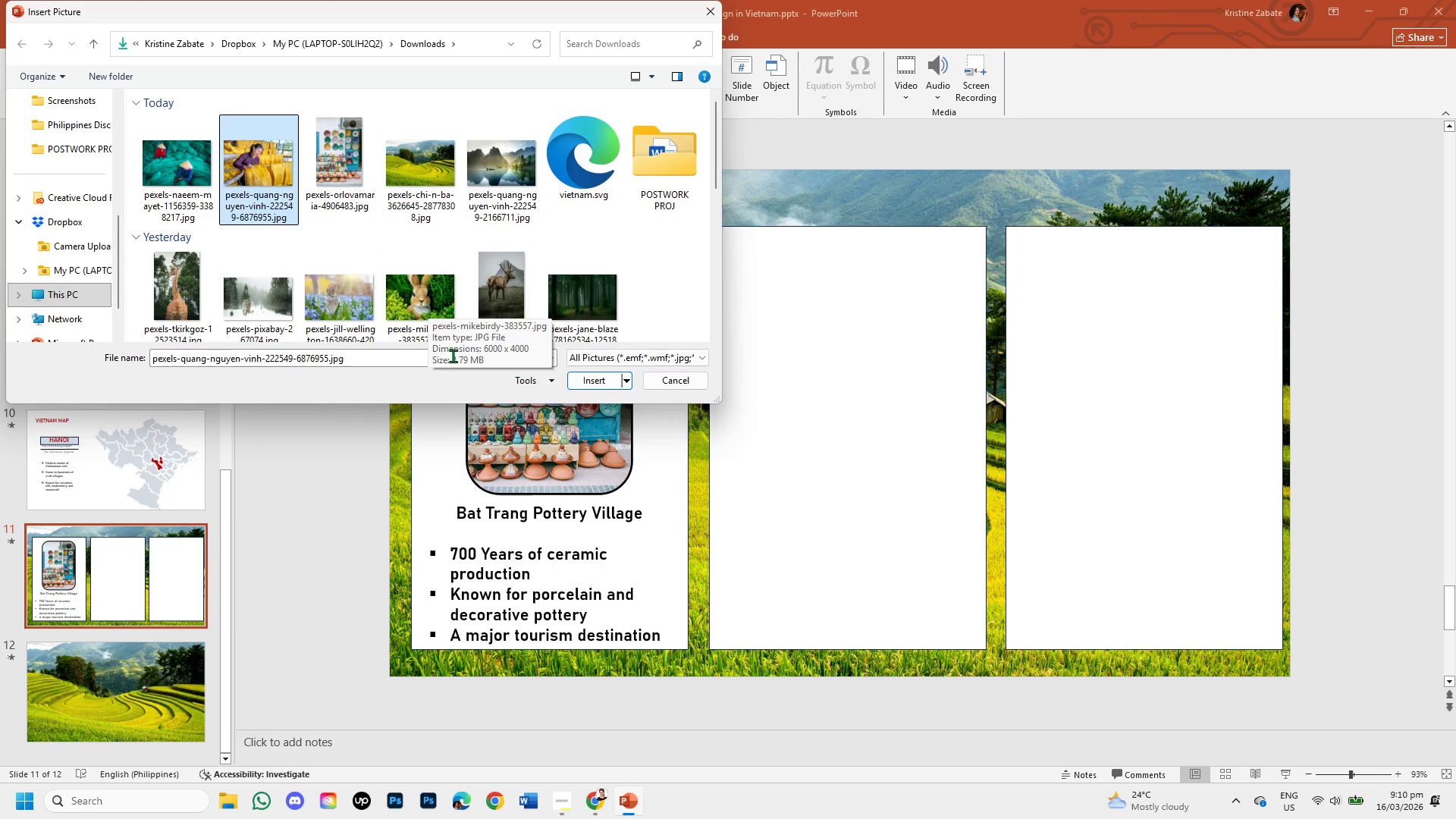 
left_click([595, 384])
 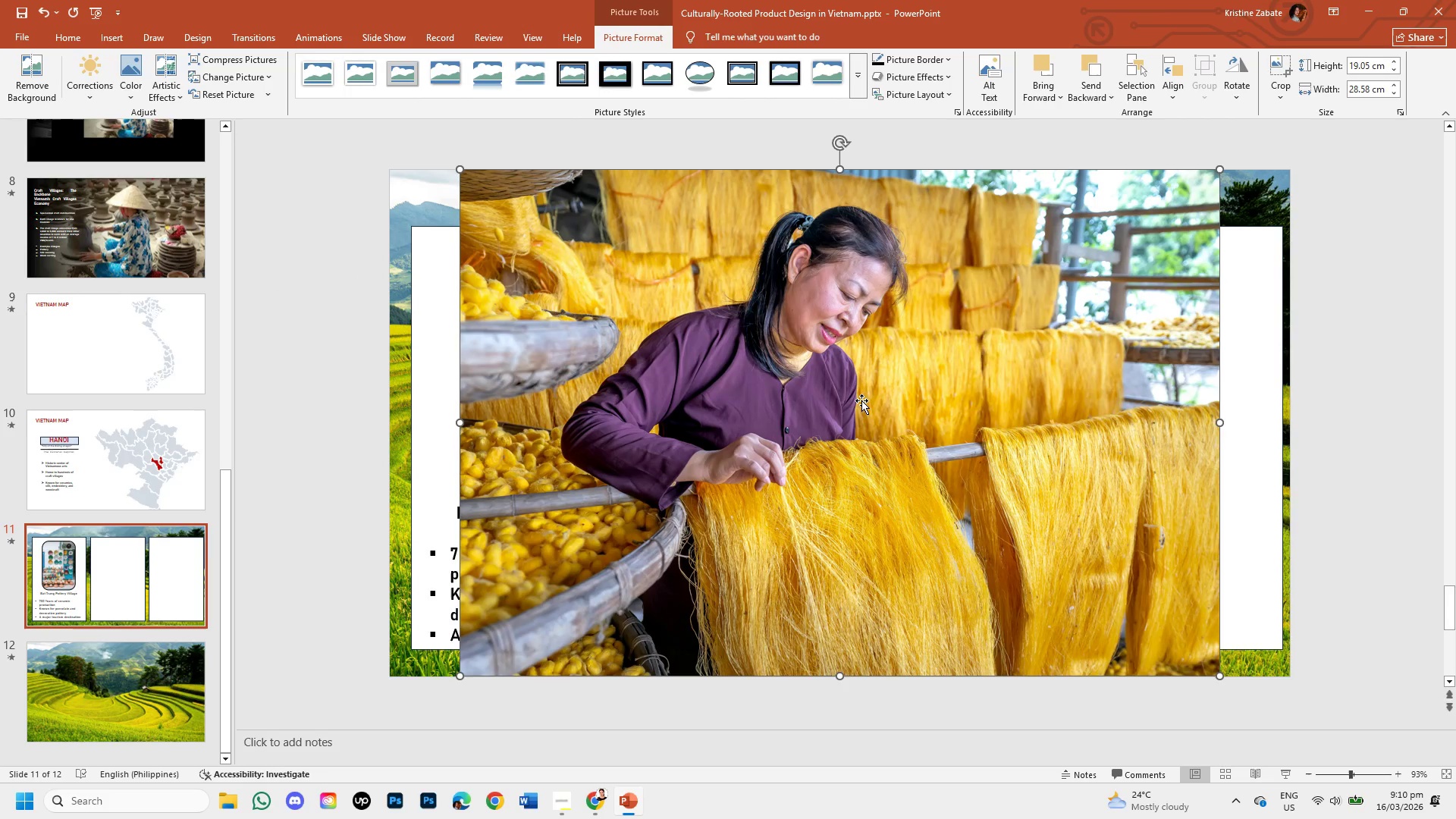 
left_click([861, 400])
 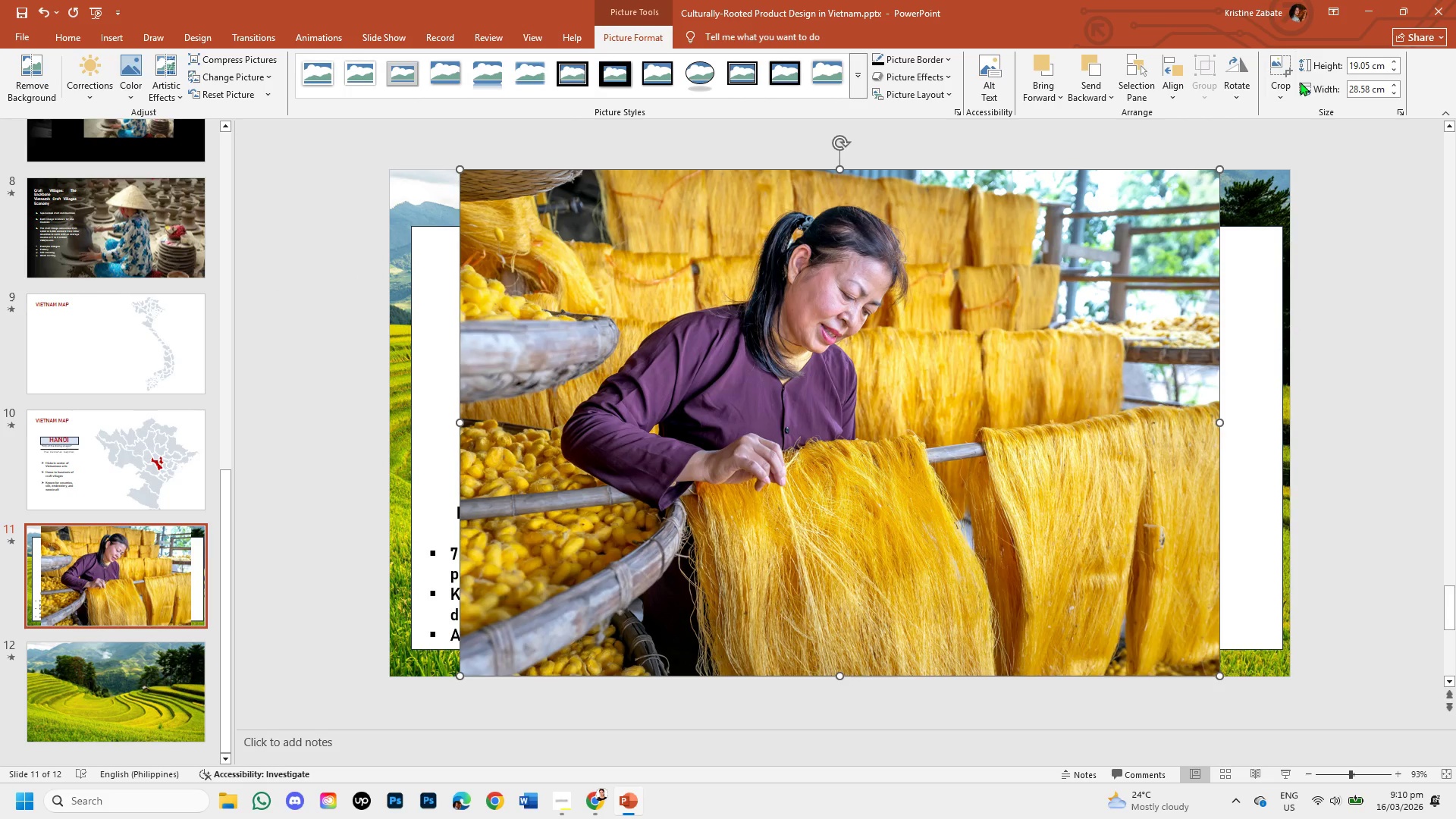 
left_click([1286, 68])
 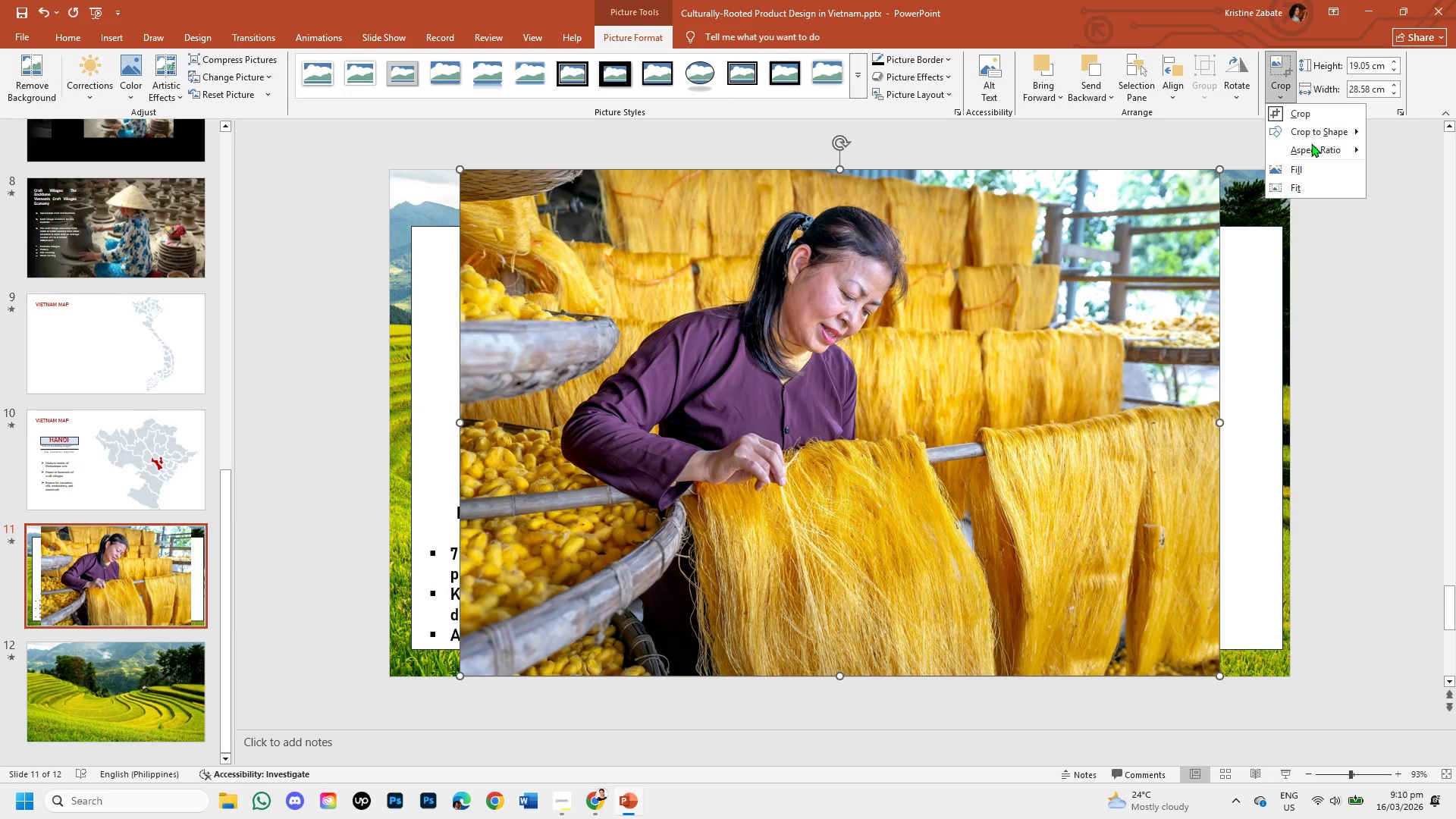 
left_click([1314, 149])
 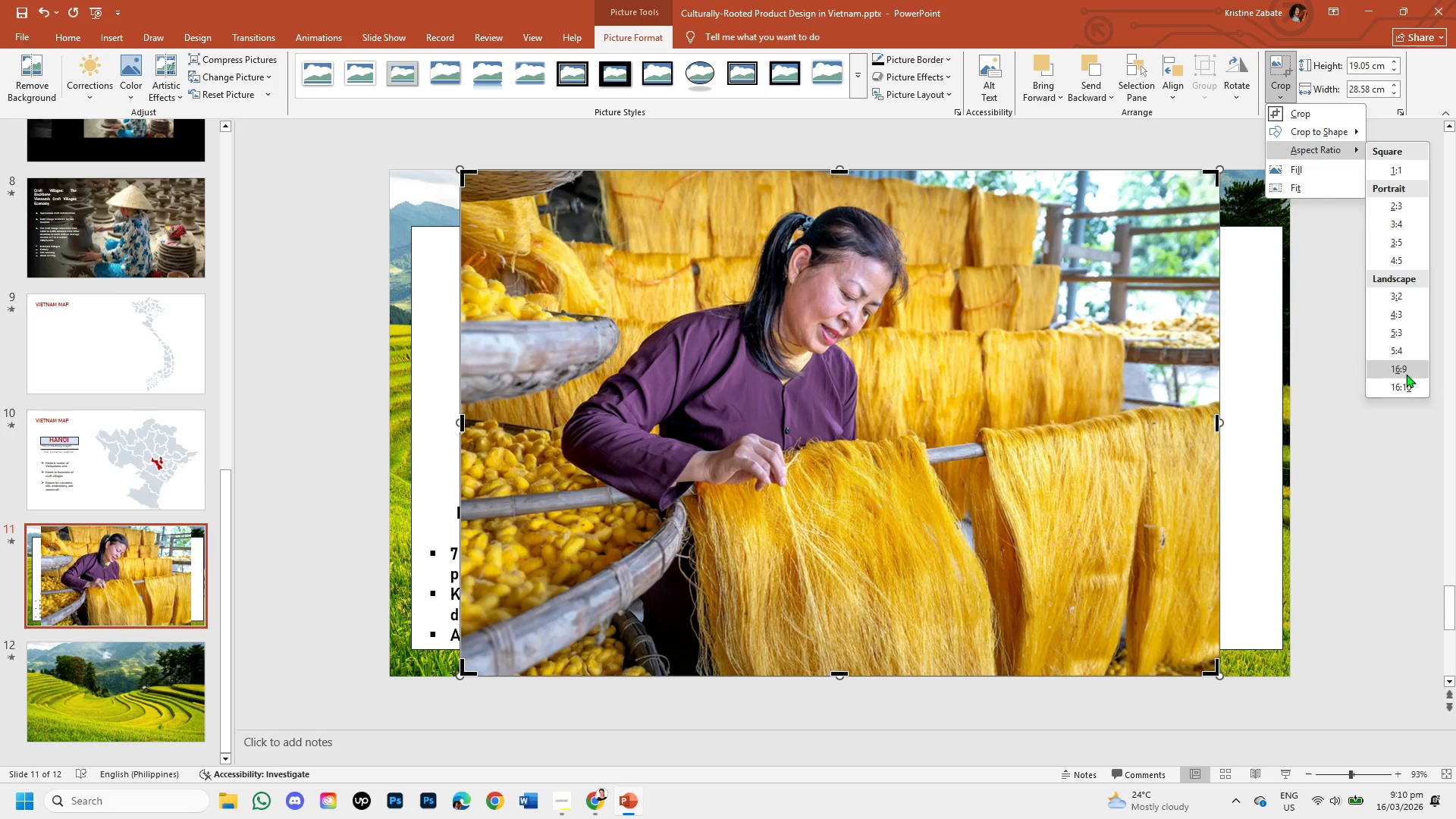 
left_click([1414, 361])
 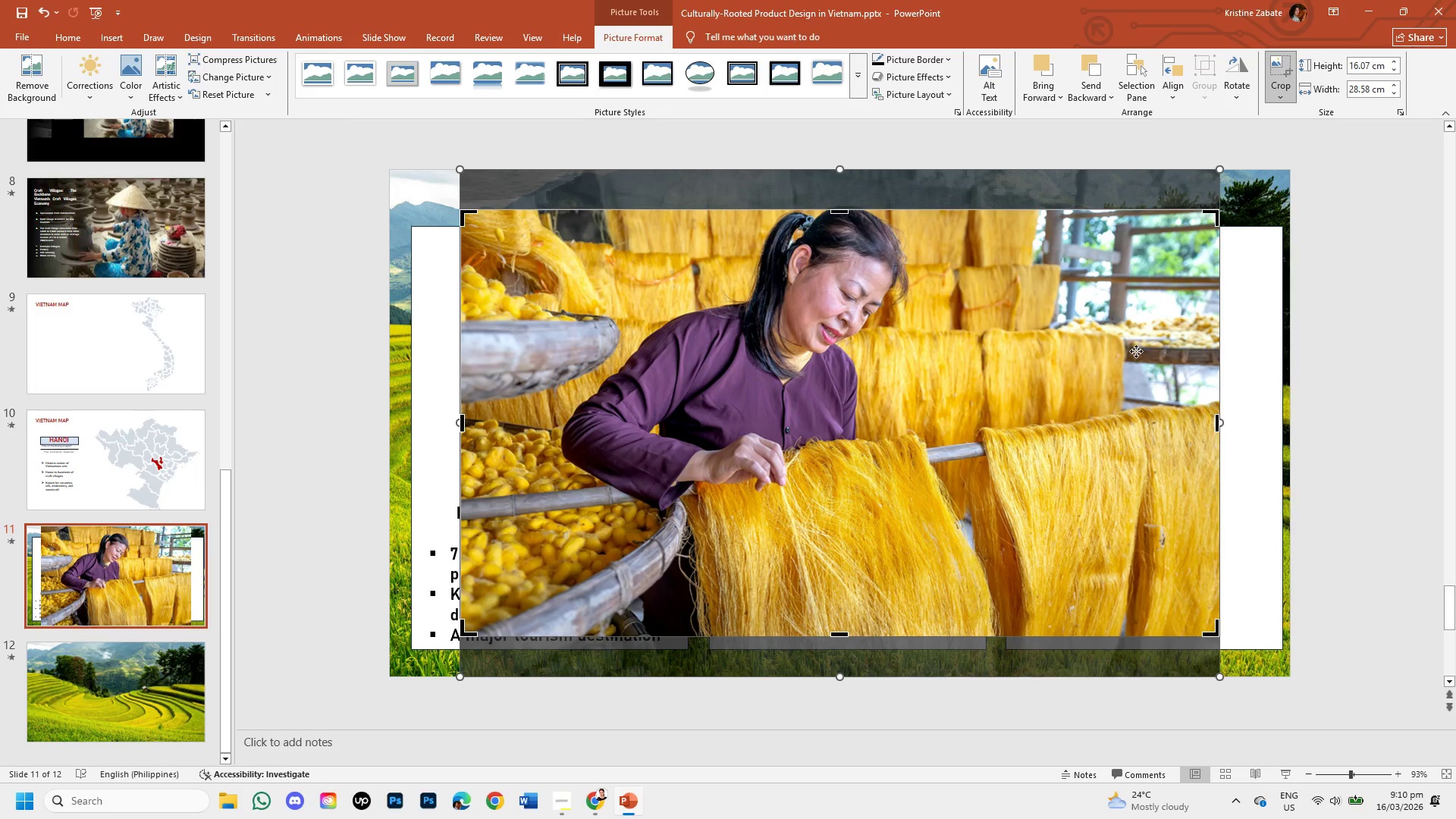 
left_click_drag(start_coordinate=[1015, 351], to_coordinate=[1005, 392])
 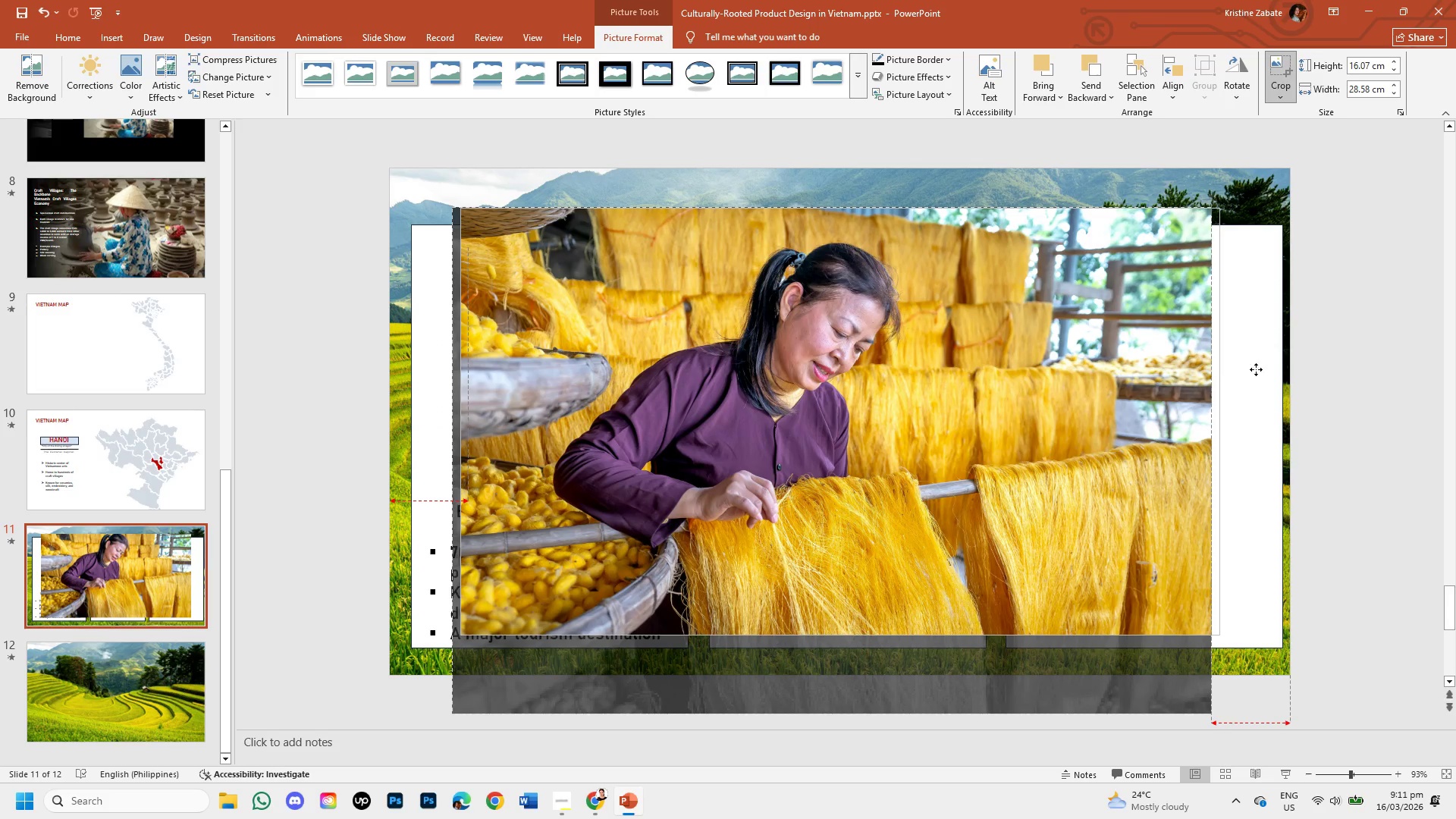 
left_click([1332, 371])
 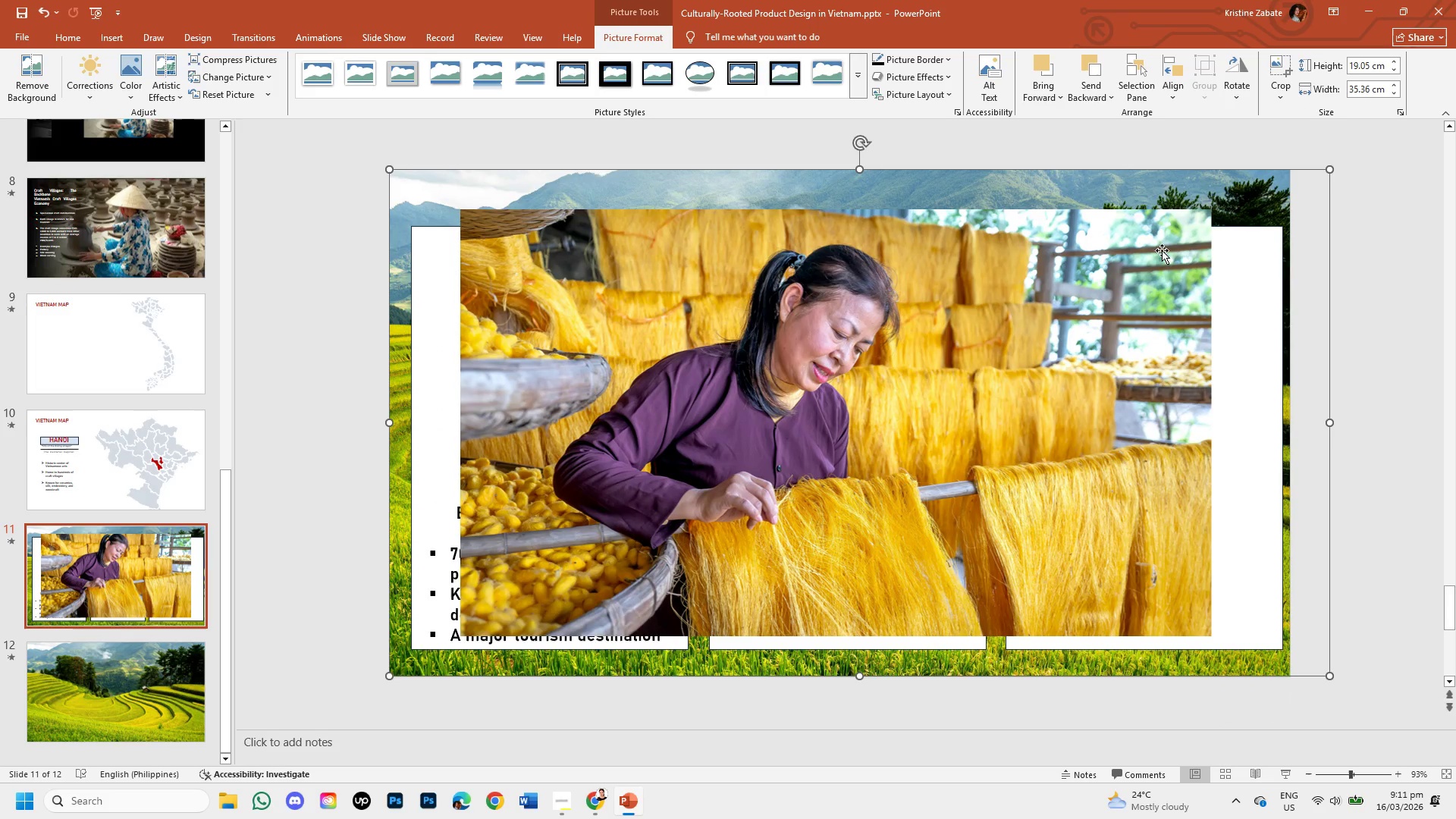 
left_click([1156, 246])
 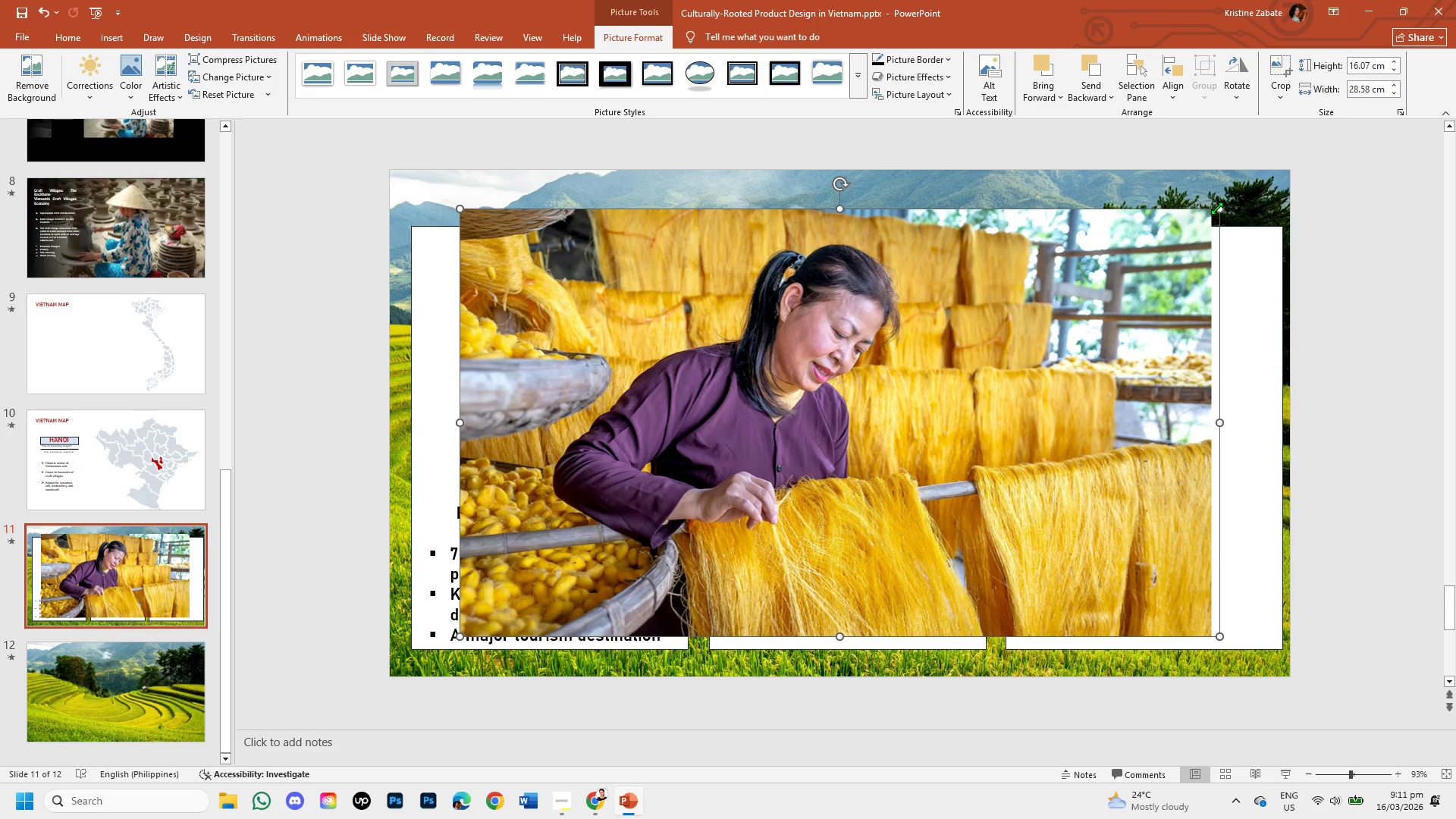 
left_click_drag(start_coordinate=[1216, 209], to_coordinate=[739, 391])
 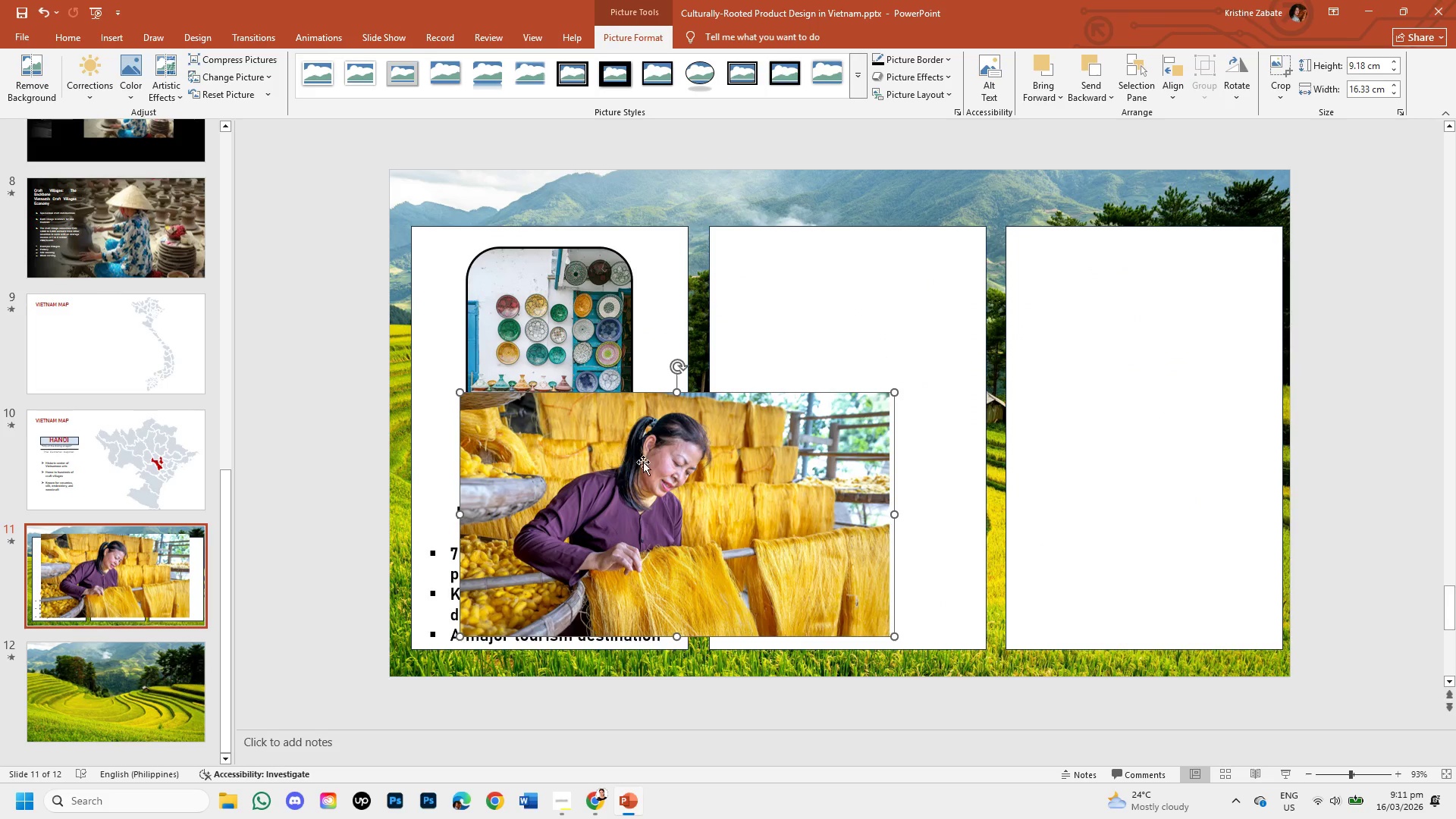 
left_click_drag(start_coordinate=[689, 478], to_coordinate=[868, 353])
 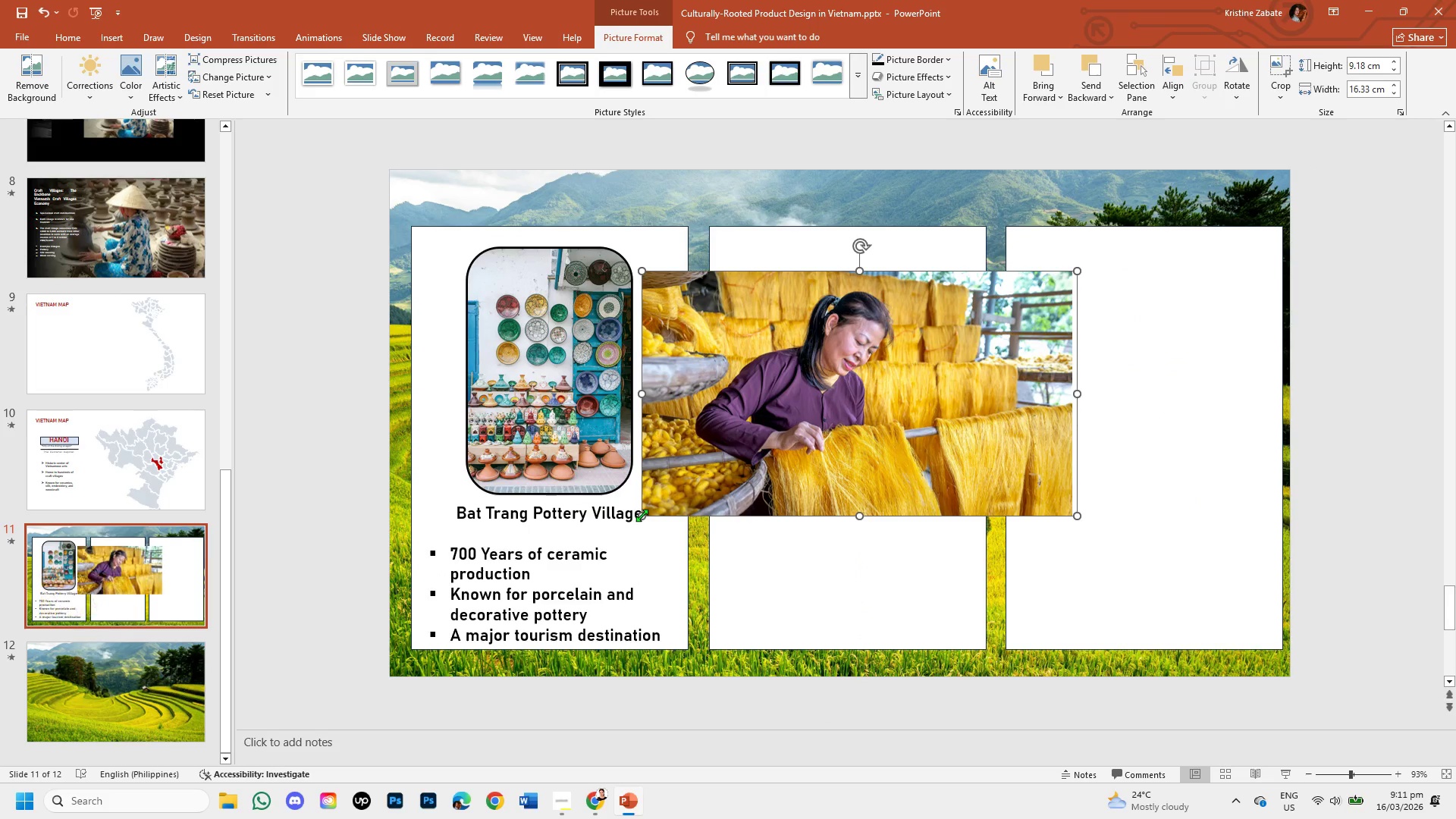 
left_click_drag(start_coordinate=[642, 513], to_coordinate=[821, 426])
 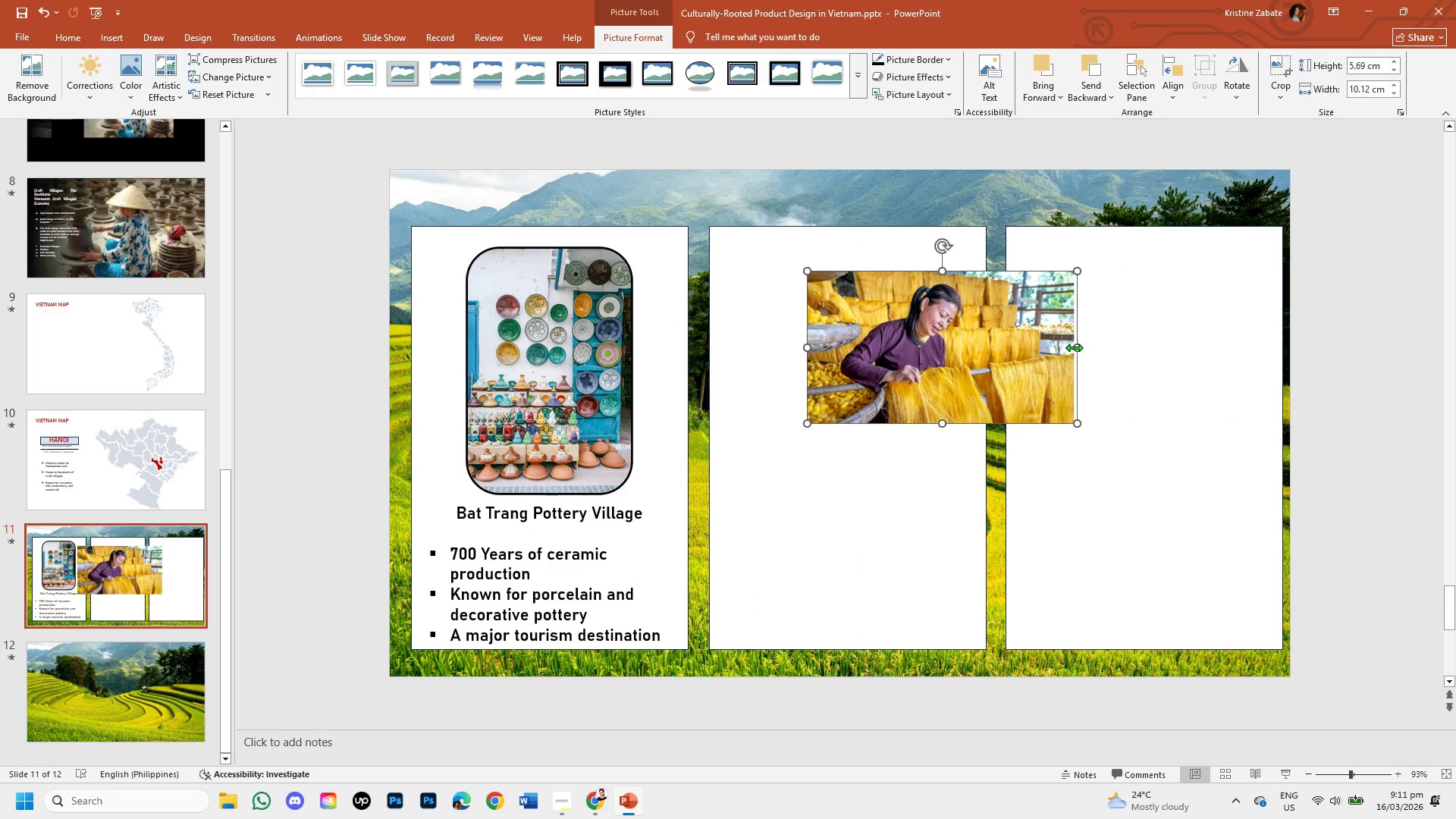 
left_click_drag(start_coordinate=[1074, 347], to_coordinate=[999, 344])
 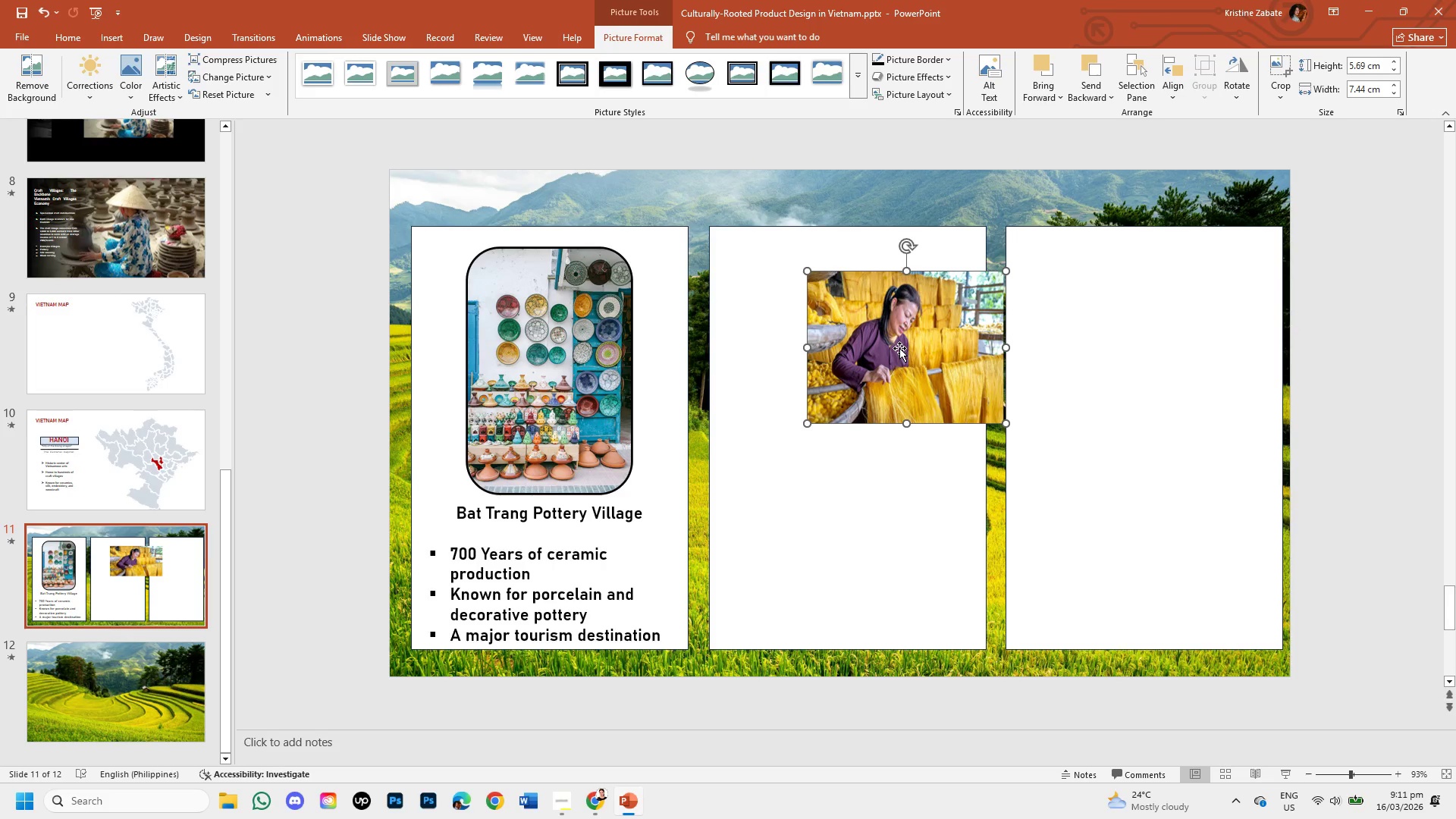 
left_click_drag(start_coordinate=[899, 348], to_coordinate=[849, 350])
 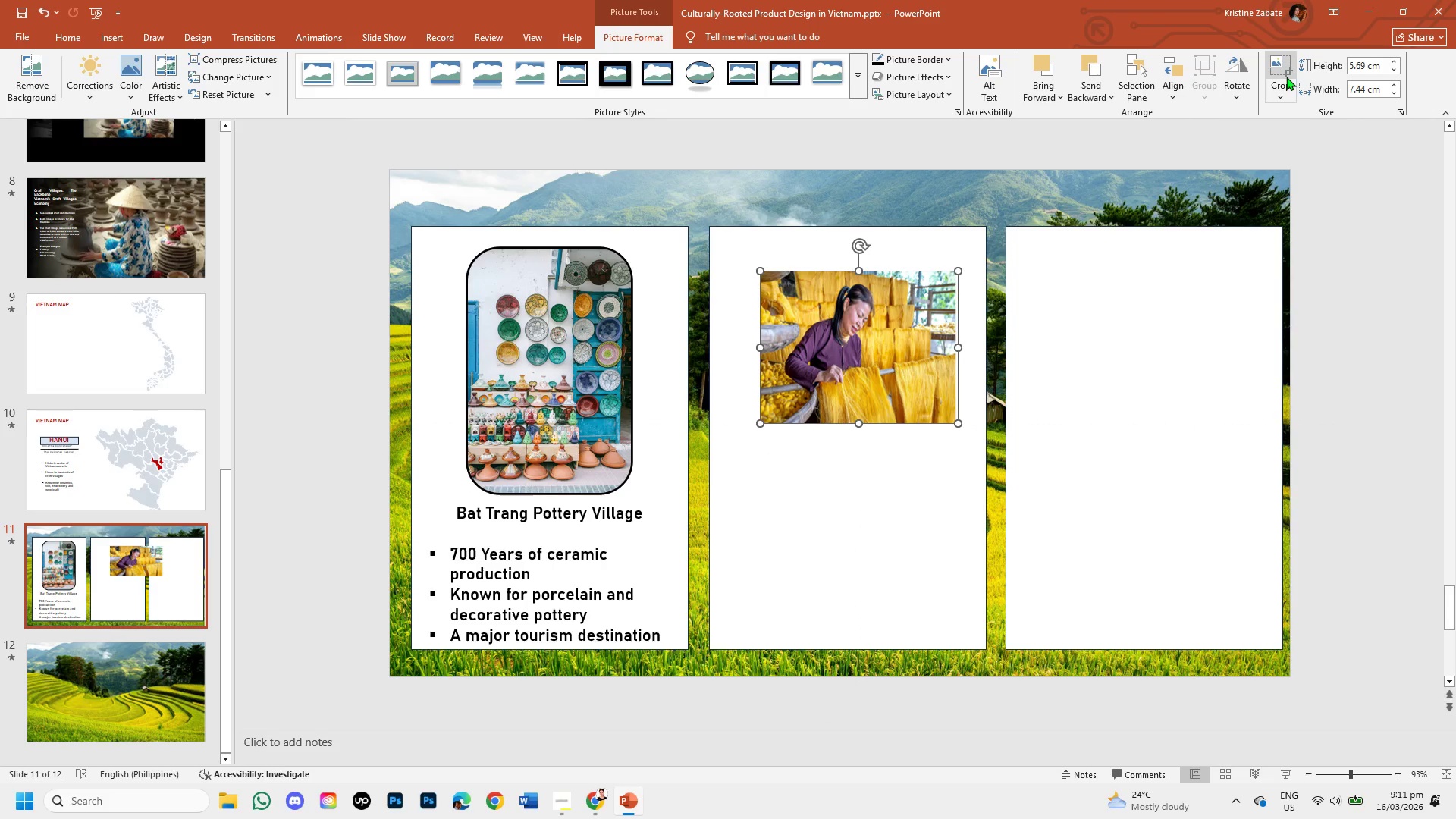 
left_click([1283, 87])
 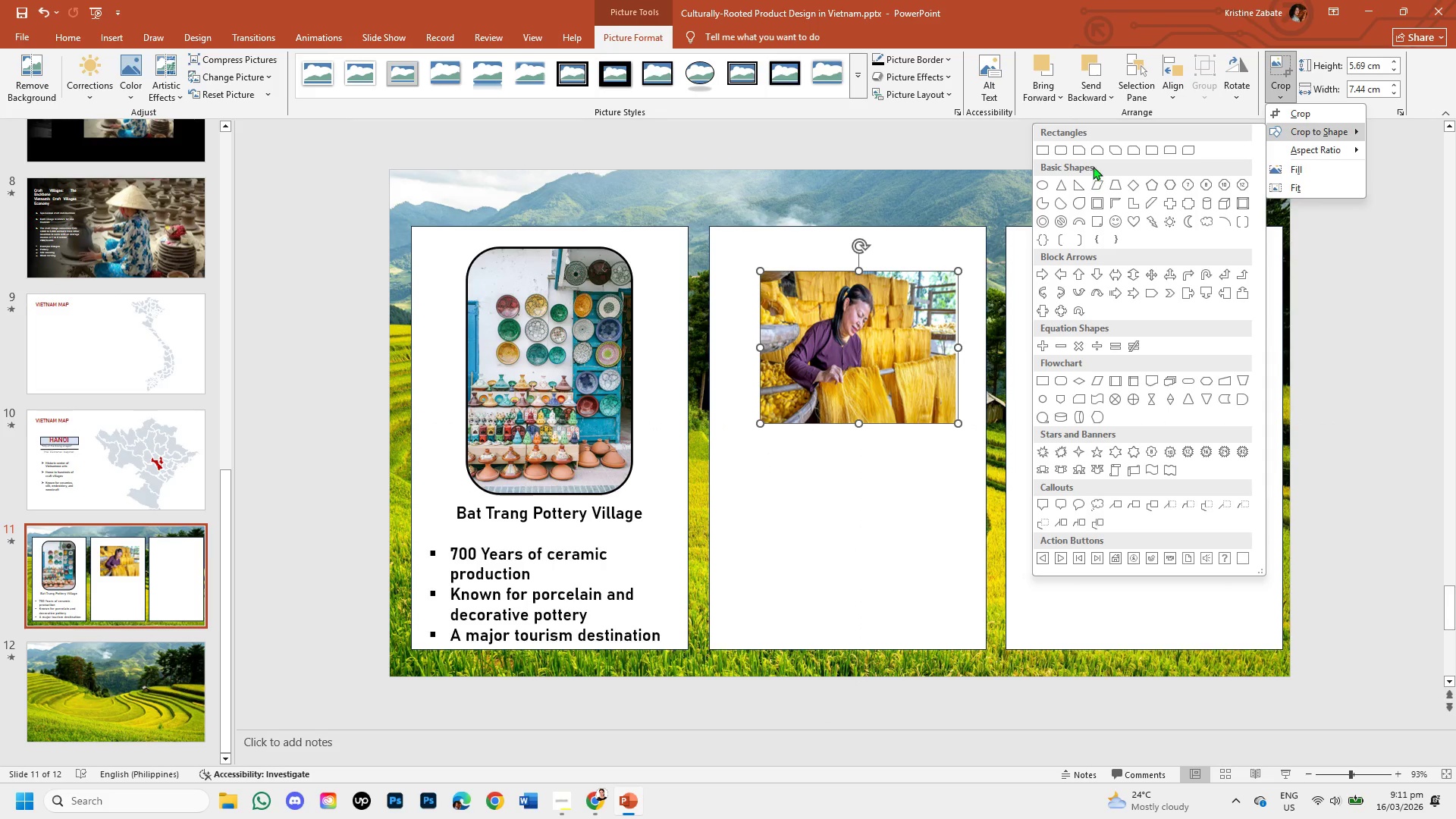 
left_click([1064, 150])
 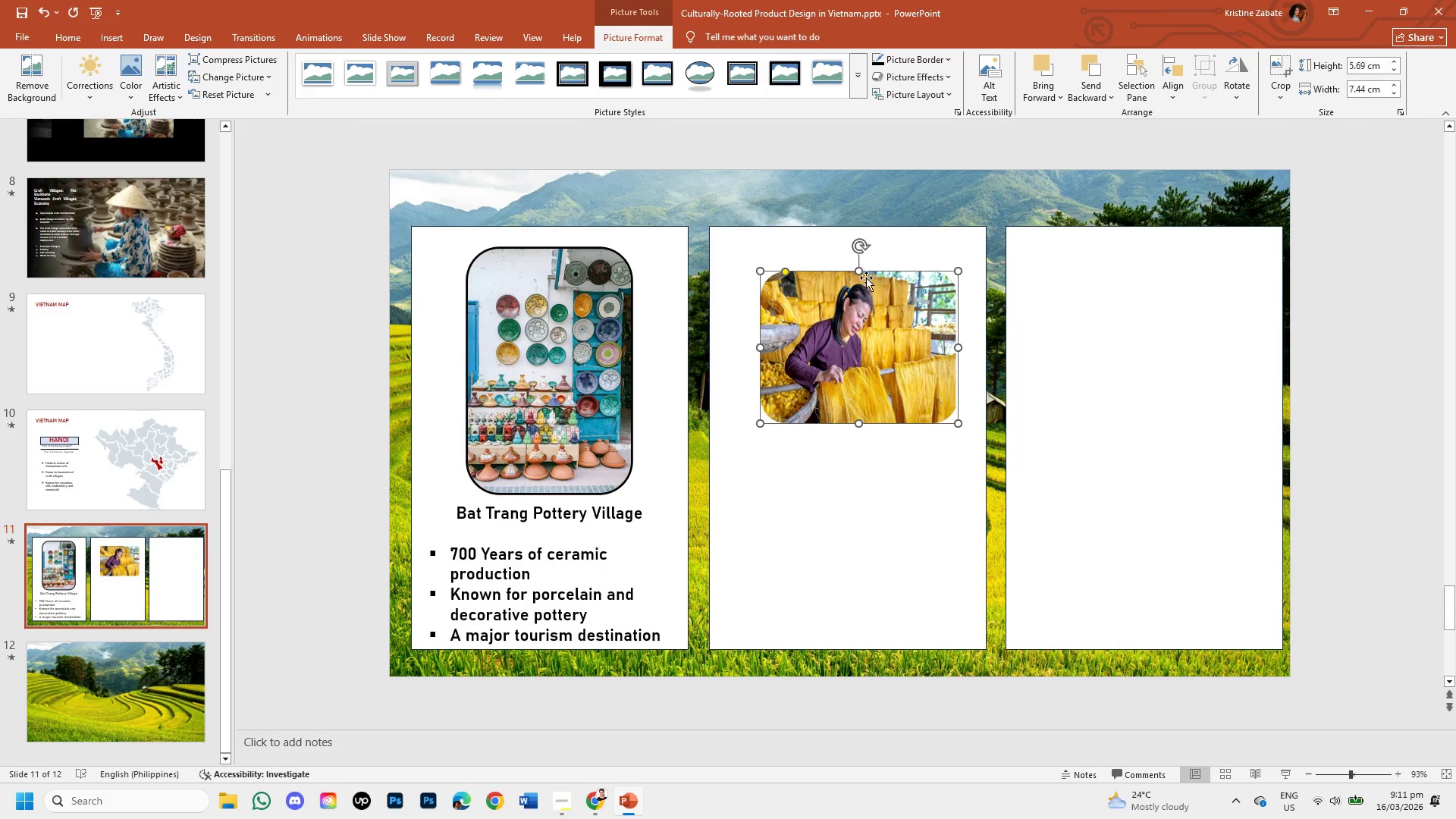 
left_click_drag(start_coordinate=[859, 269], to_coordinate=[865, 246])
 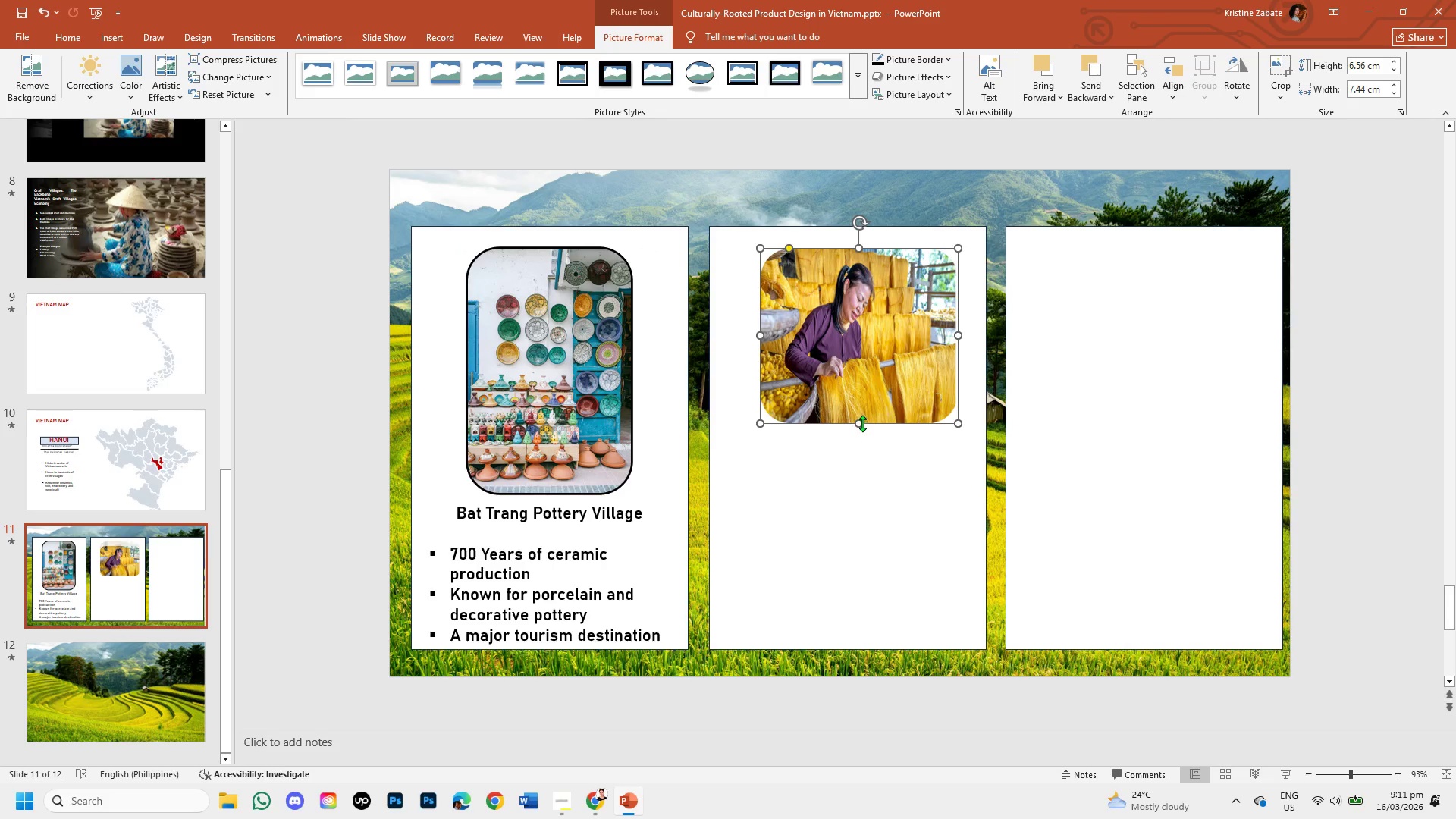 
left_click_drag(start_coordinate=[861, 422], to_coordinate=[864, 494])
 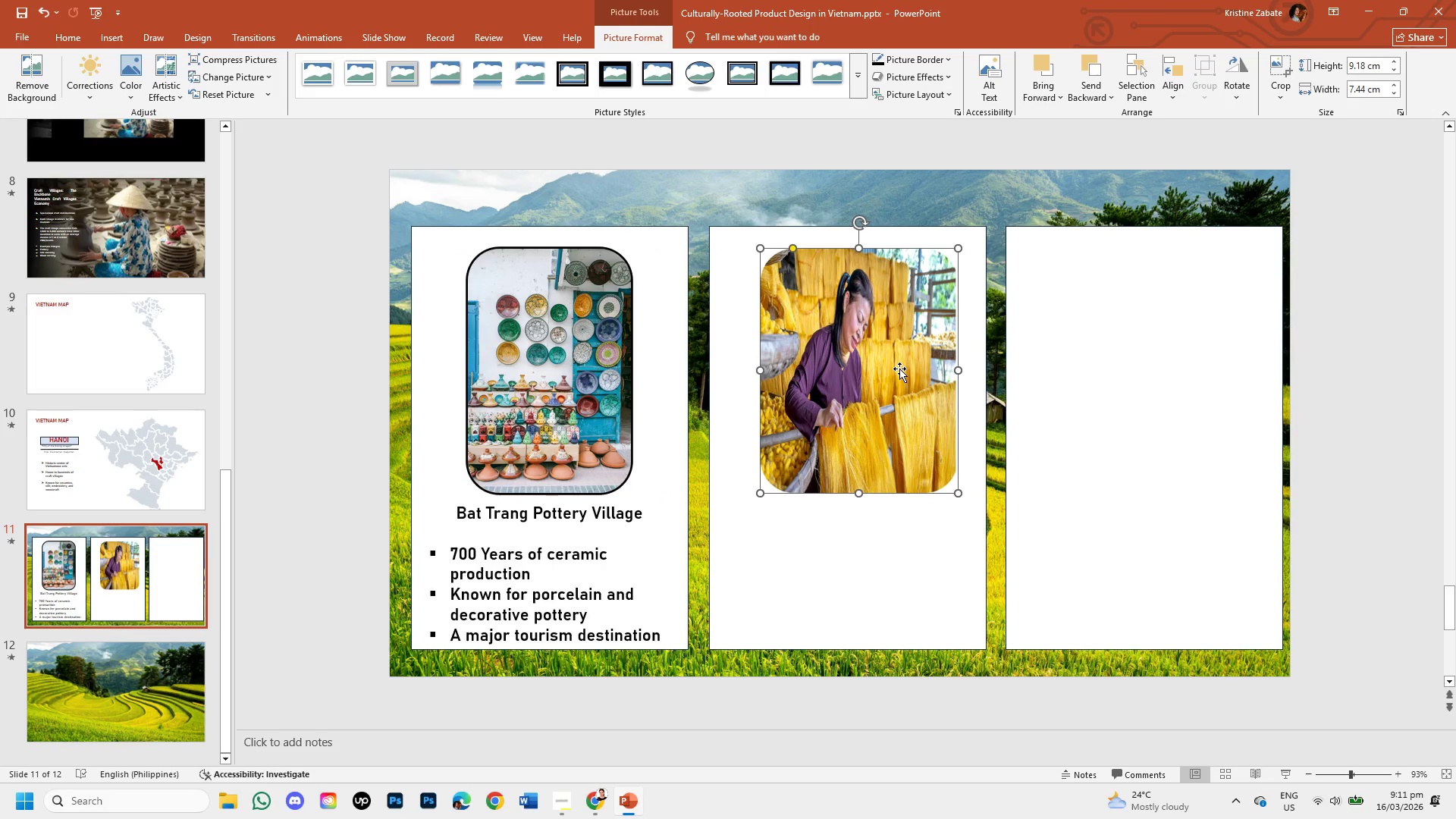 
left_click([899, 369])
 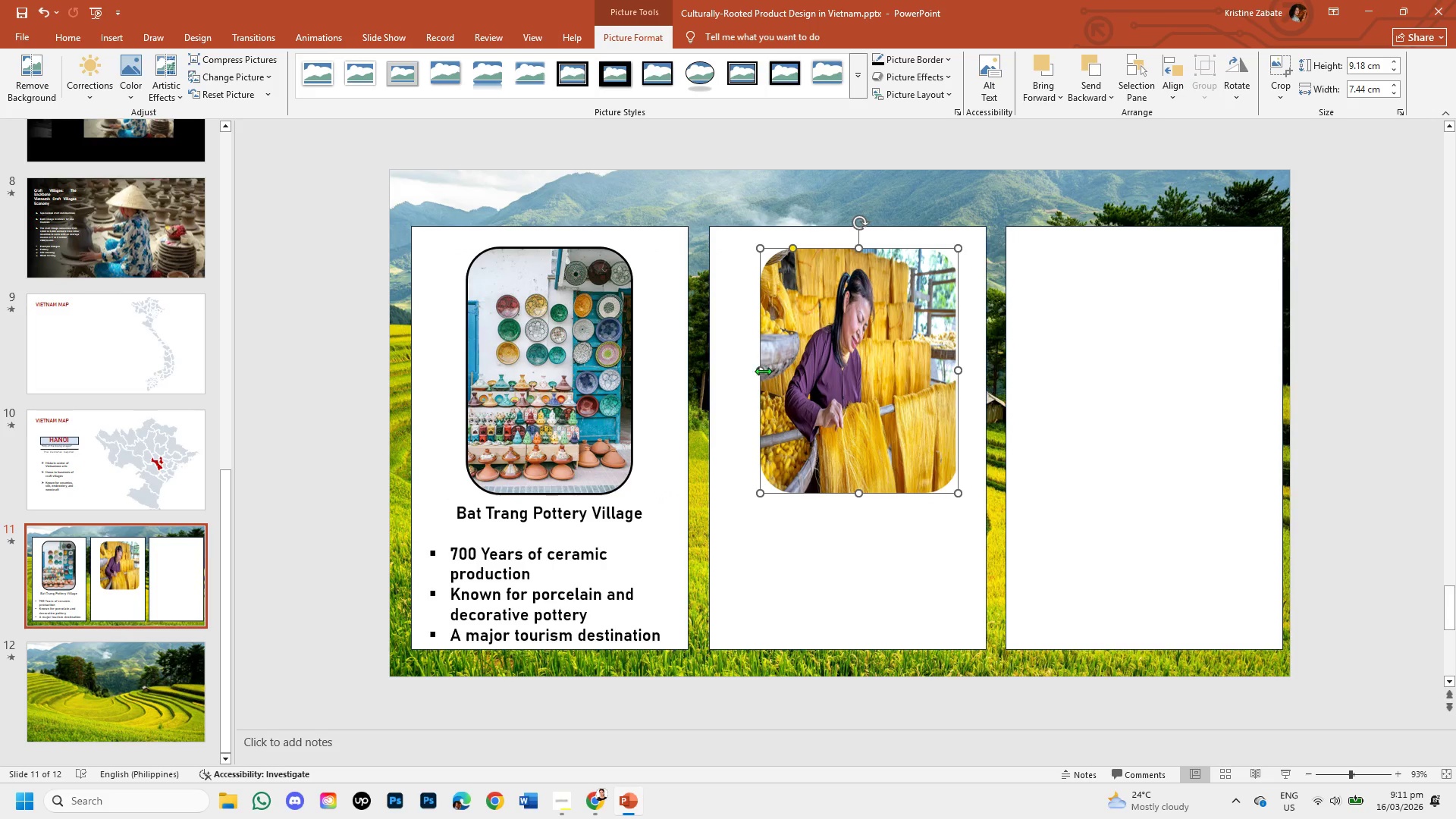 
left_click_drag(start_coordinate=[760, 372], to_coordinate=[768, 373])
 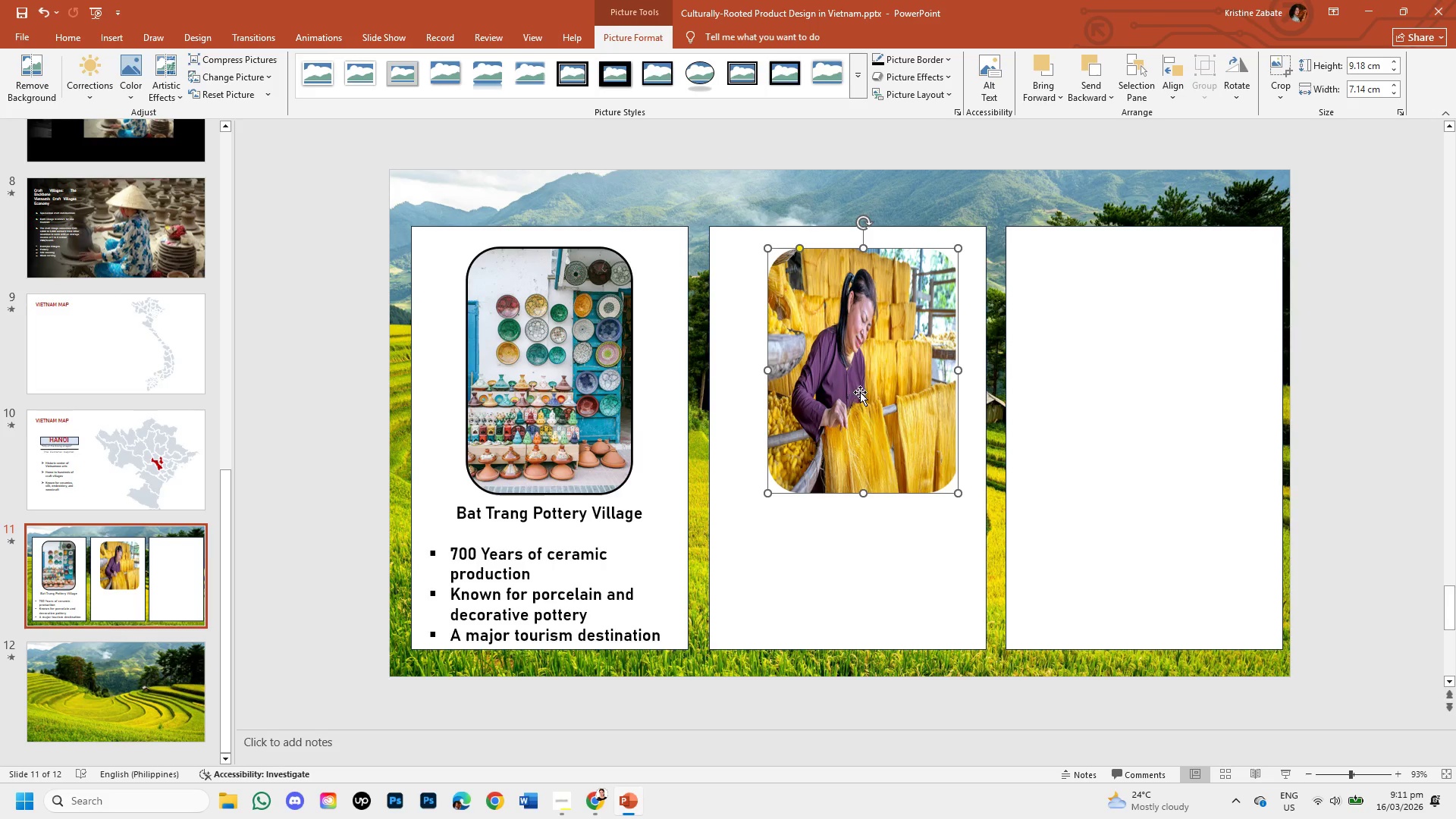 
left_click_drag(start_coordinate=[863, 386], to_coordinate=[855, 384])
 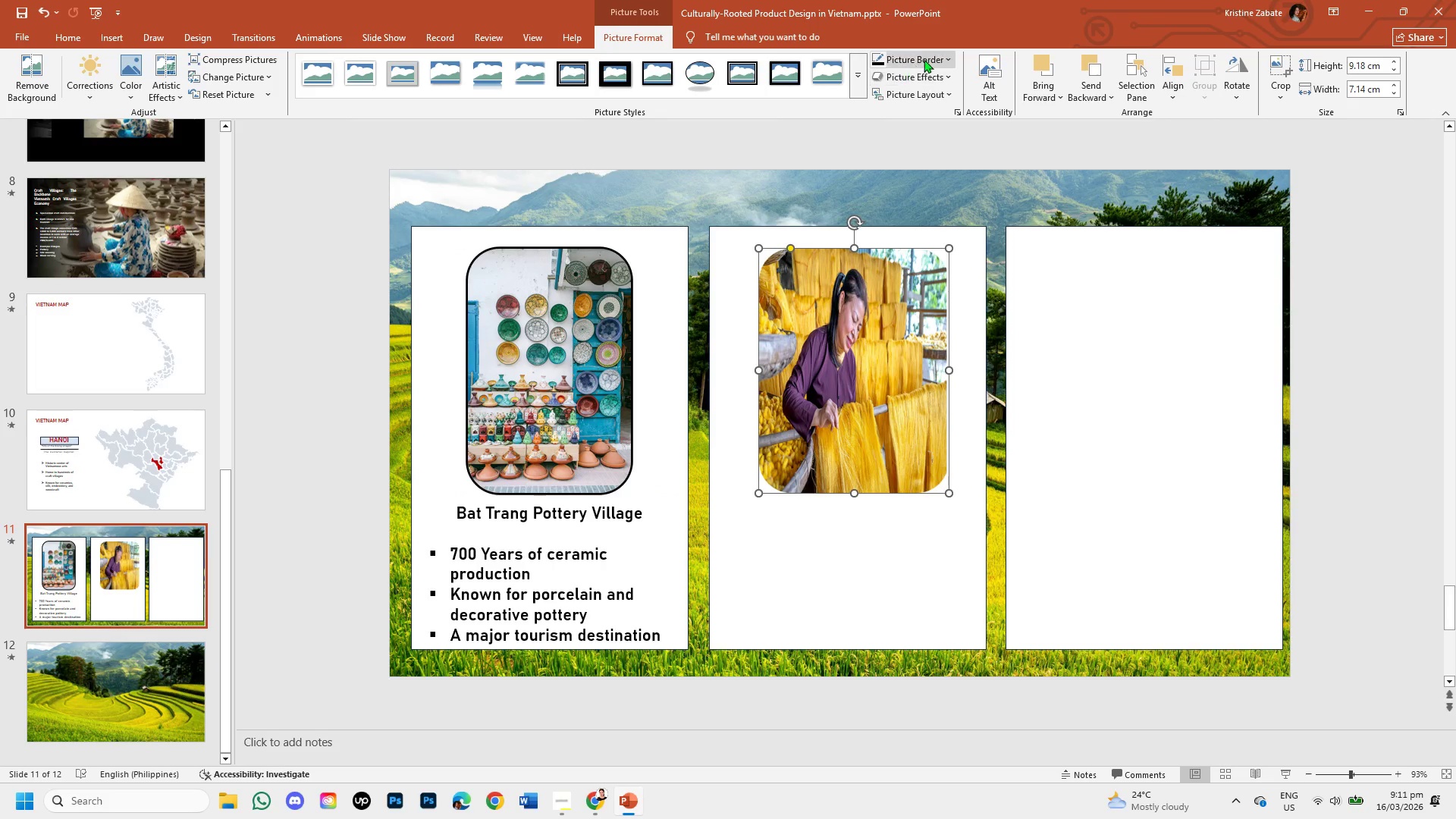 
left_click([946, 61])
 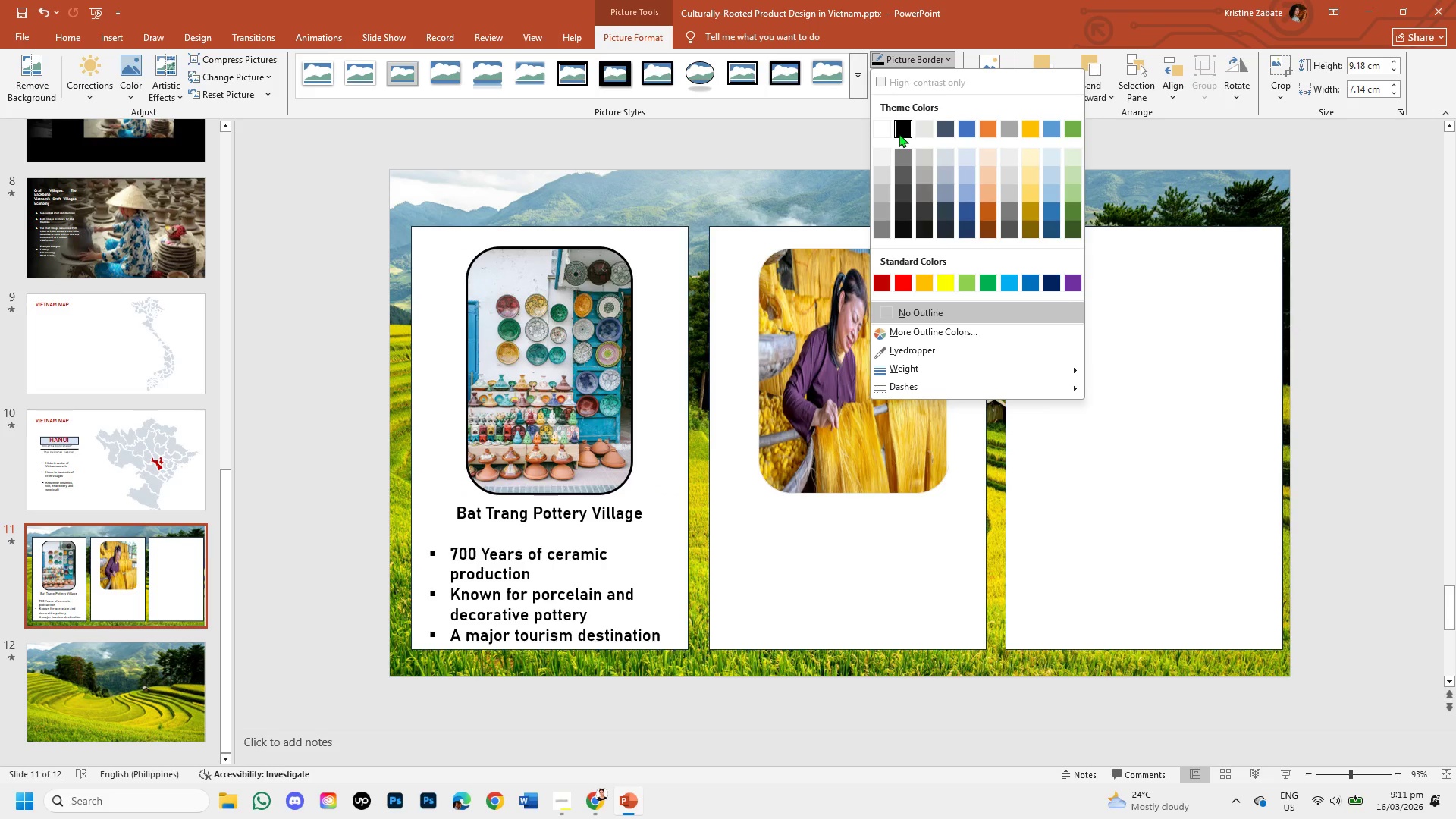 
left_click([899, 133])
 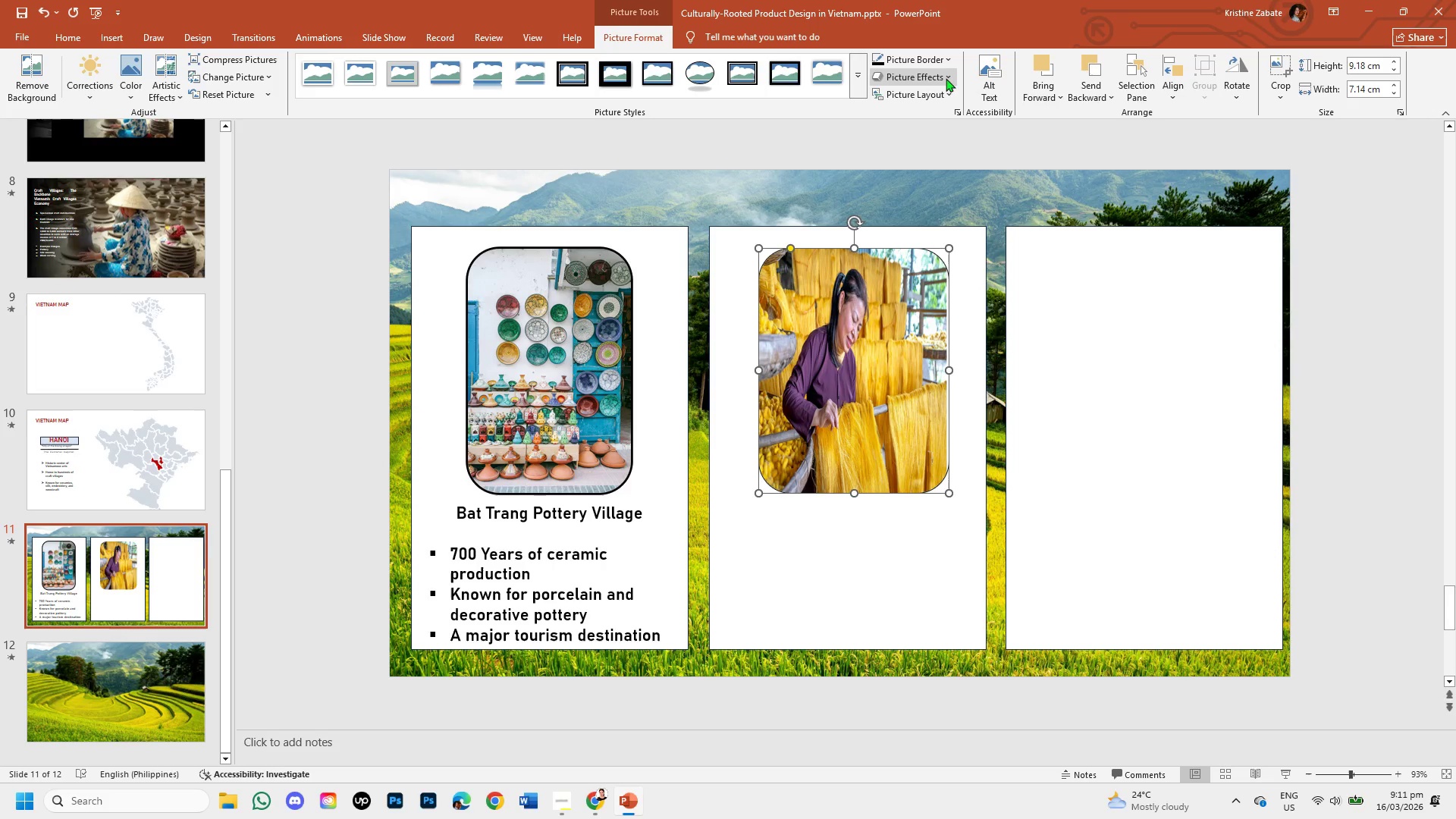 
left_click([945, 61])
 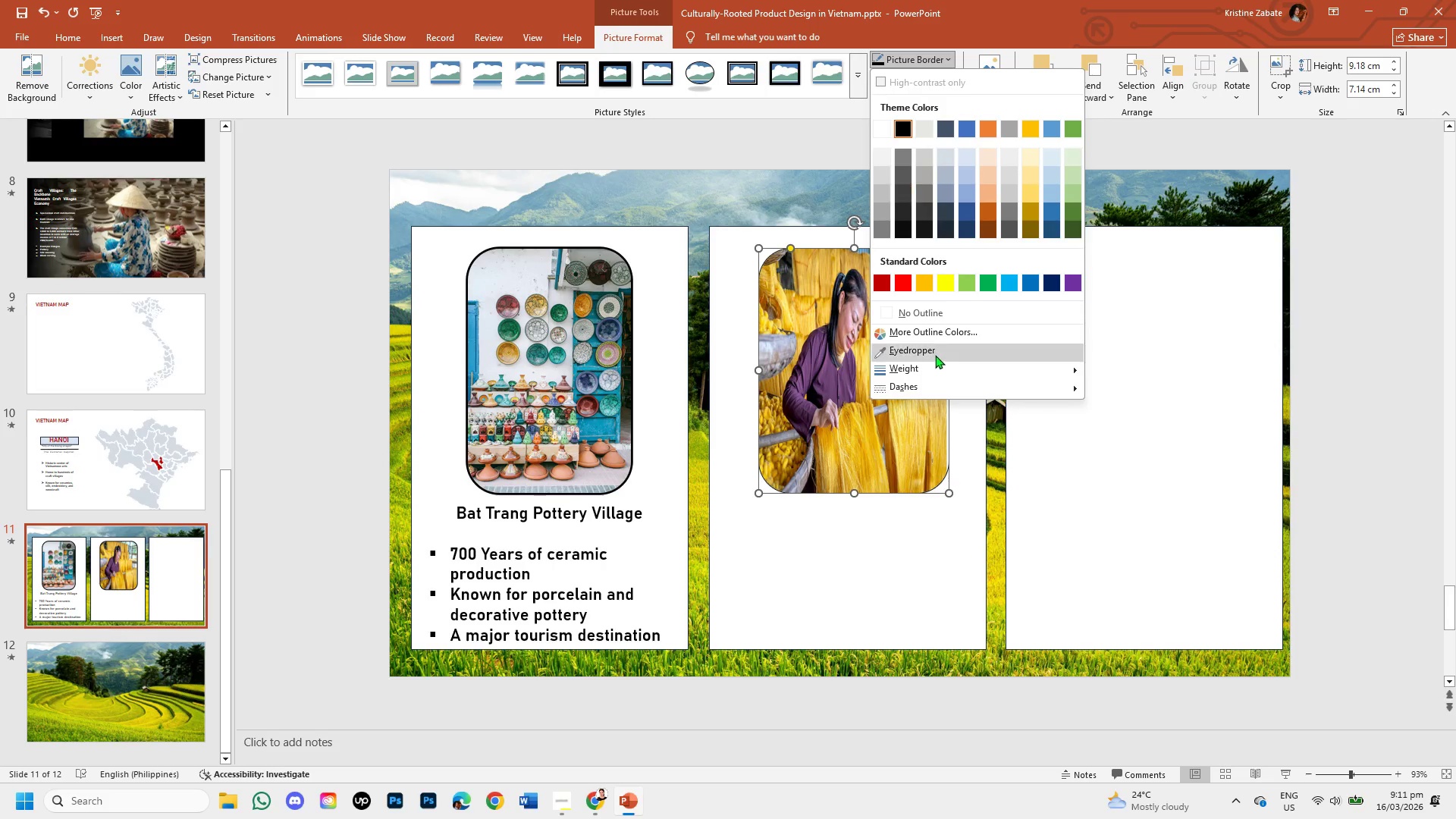 
left_click([929, 366])
 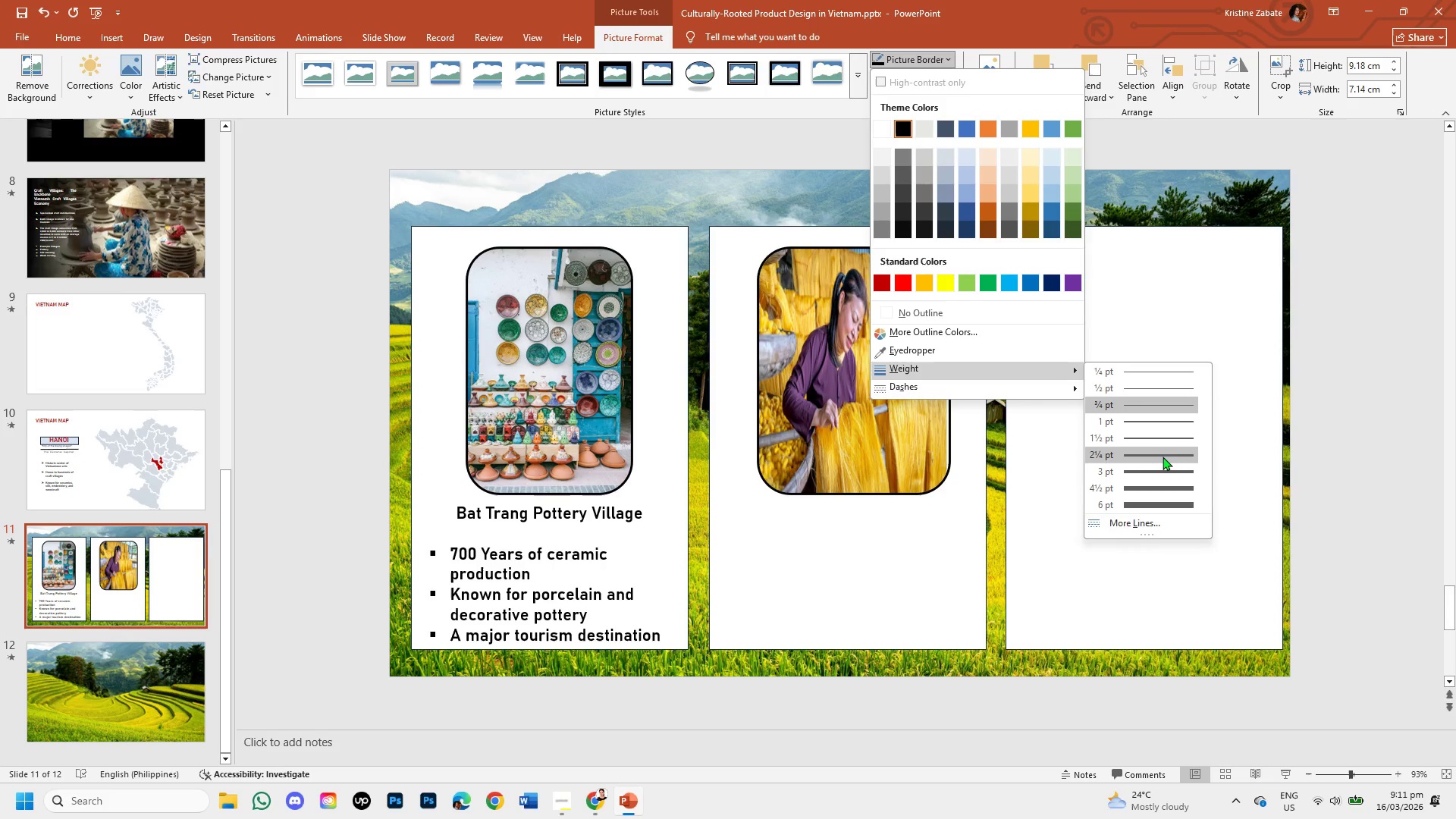 
wait(8.5)
 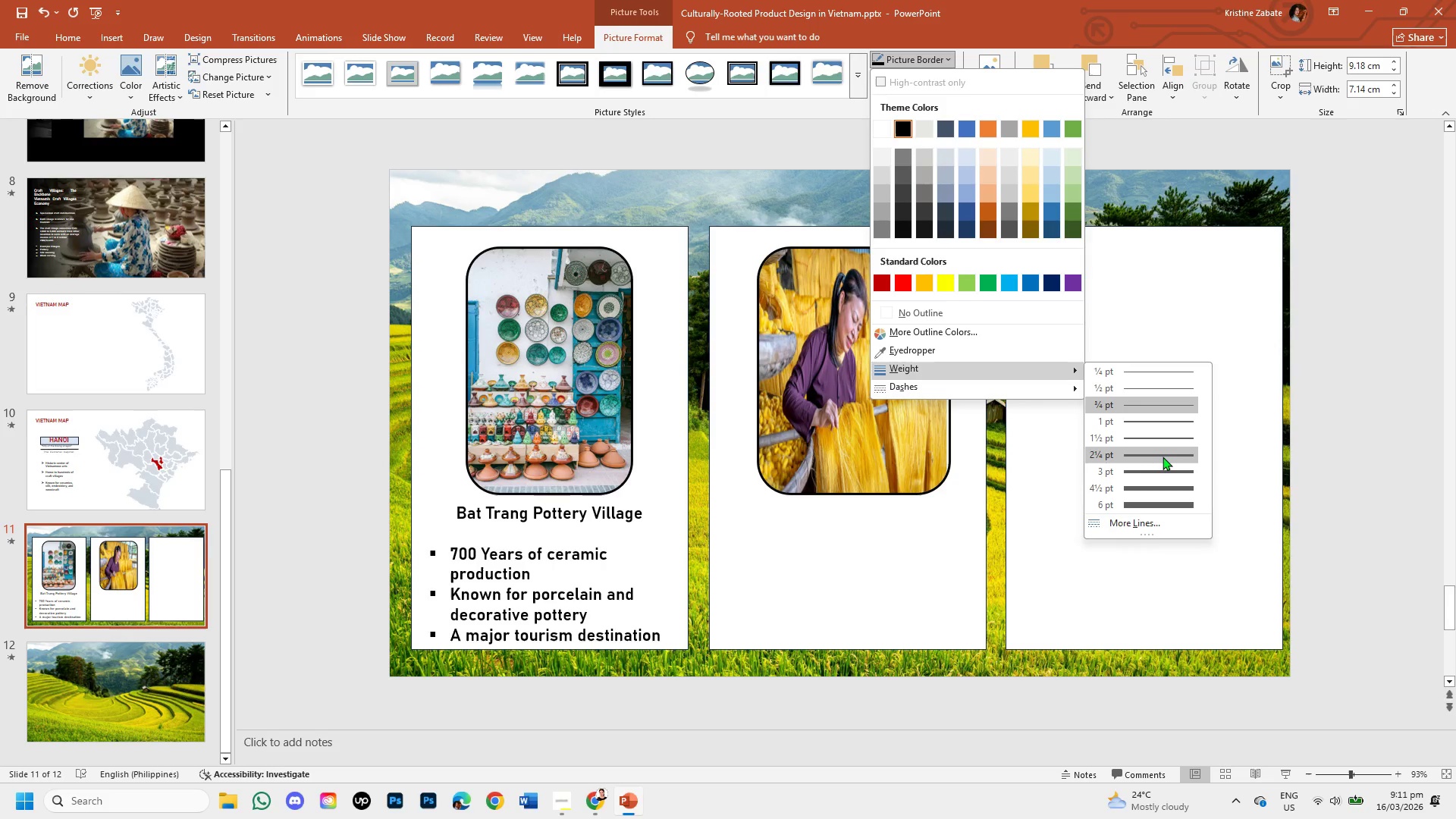 
left_click([1159, 453])
 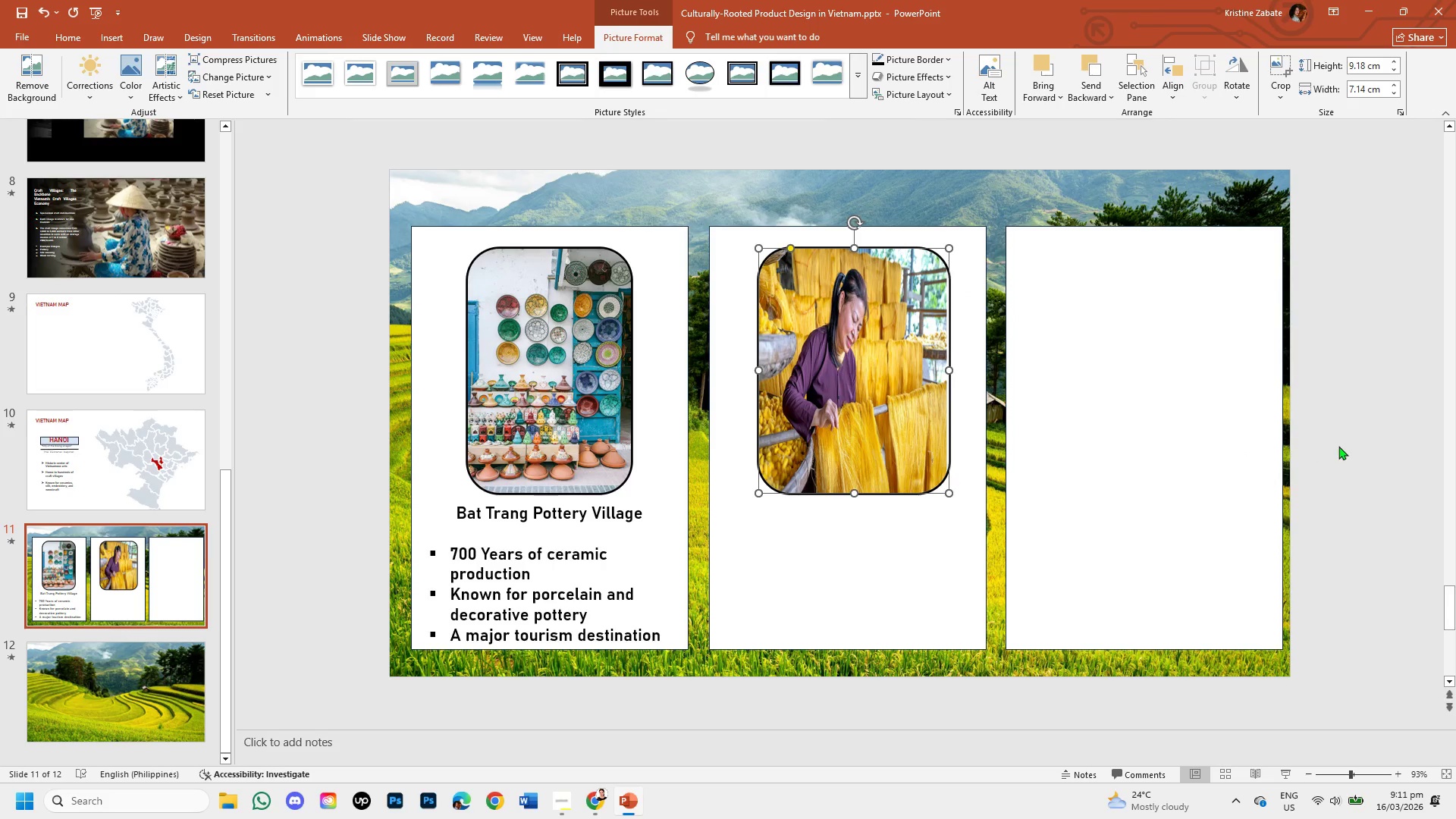 
left_click([1351, 444])
 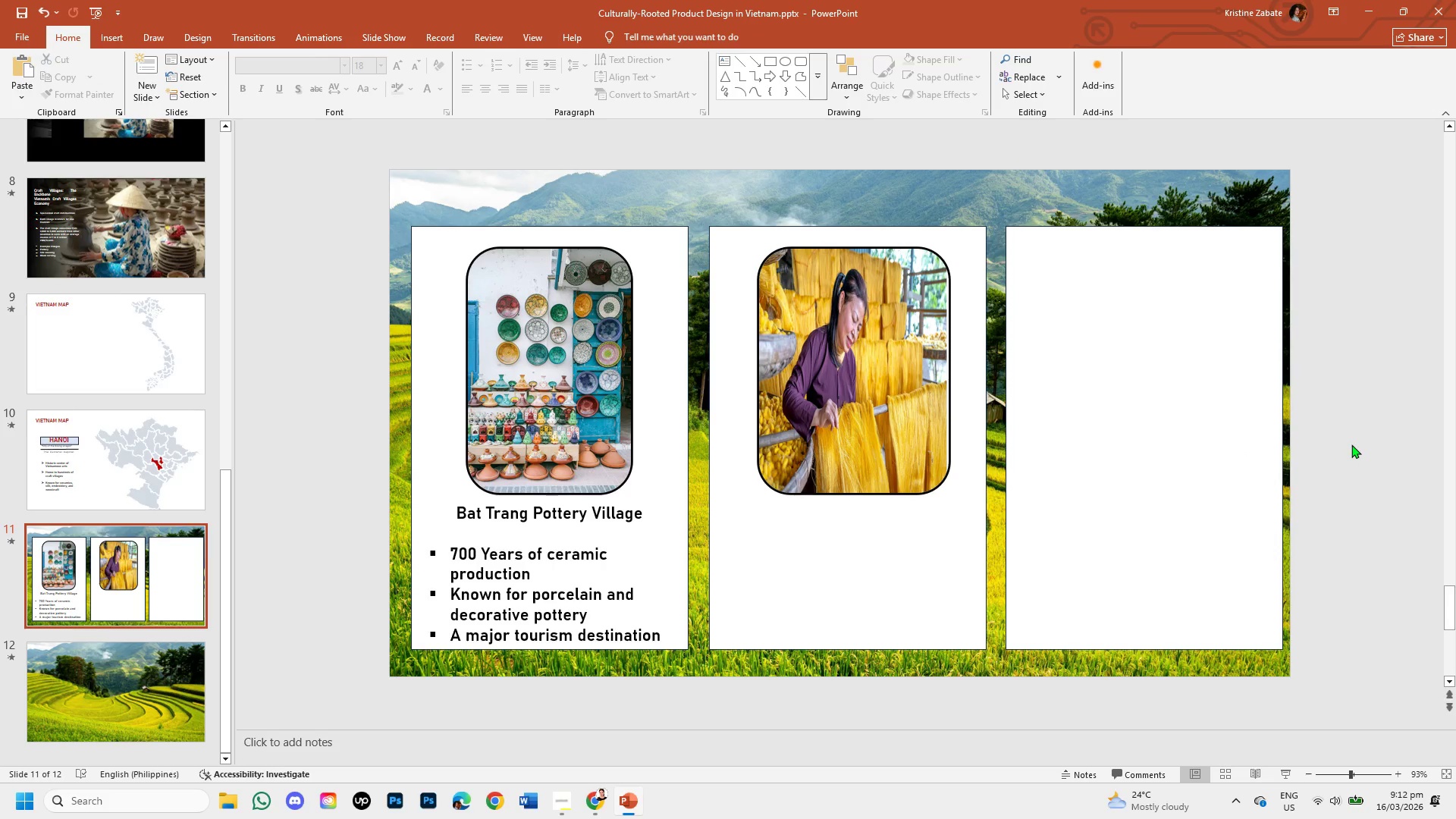 
wait(10.38)
 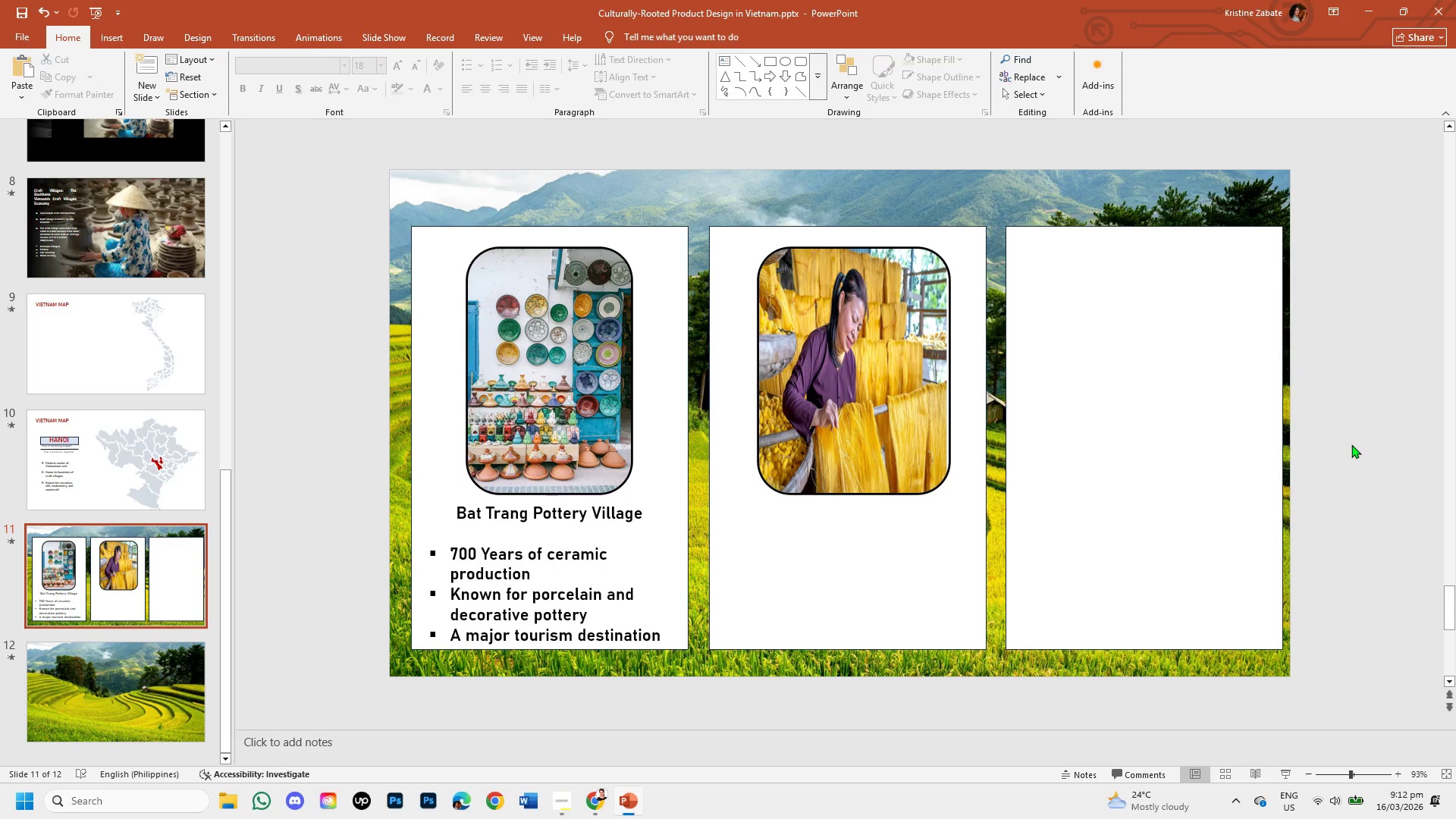 
left_click([507, 510])
 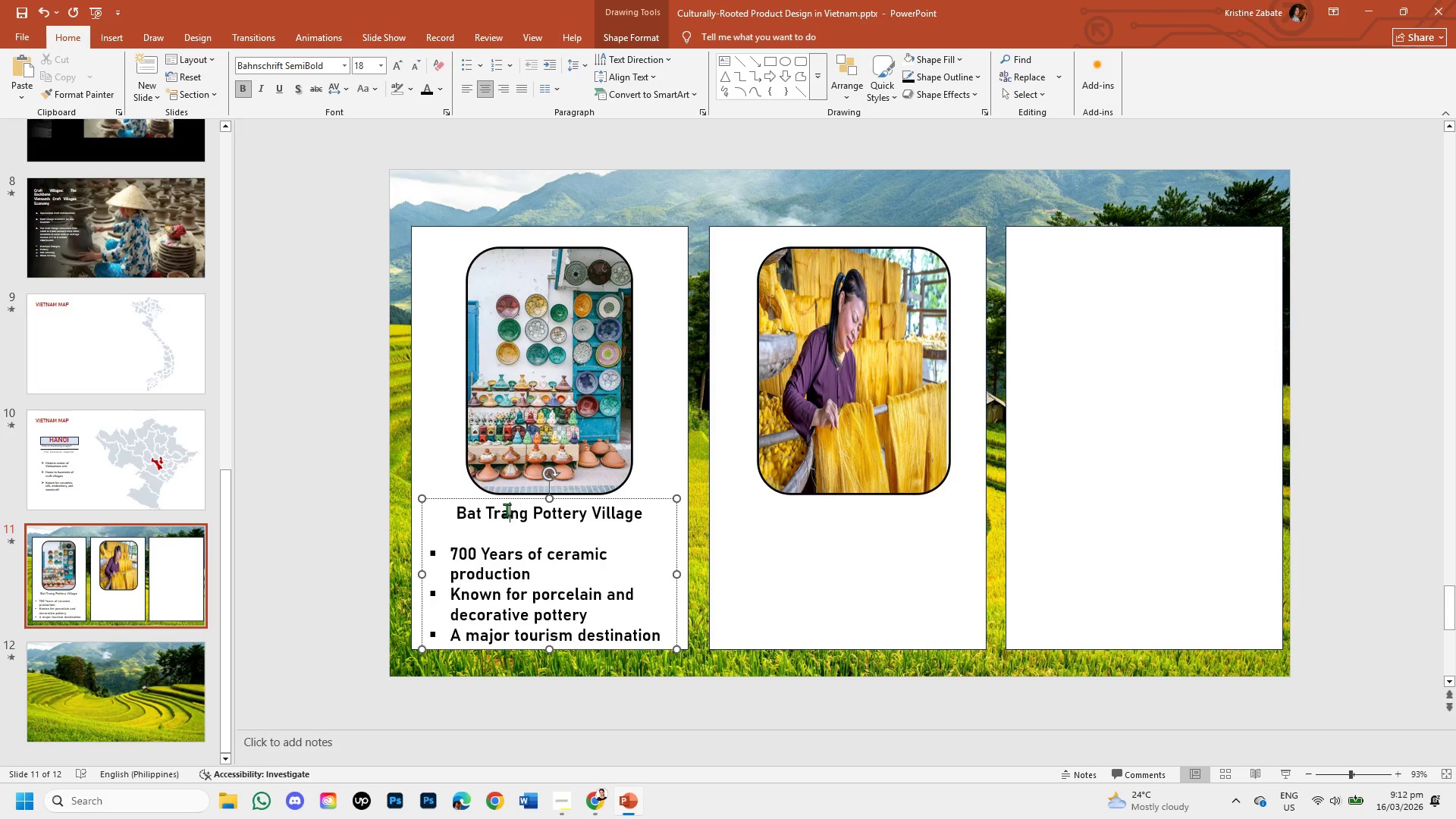 
right_click([507, 510])
 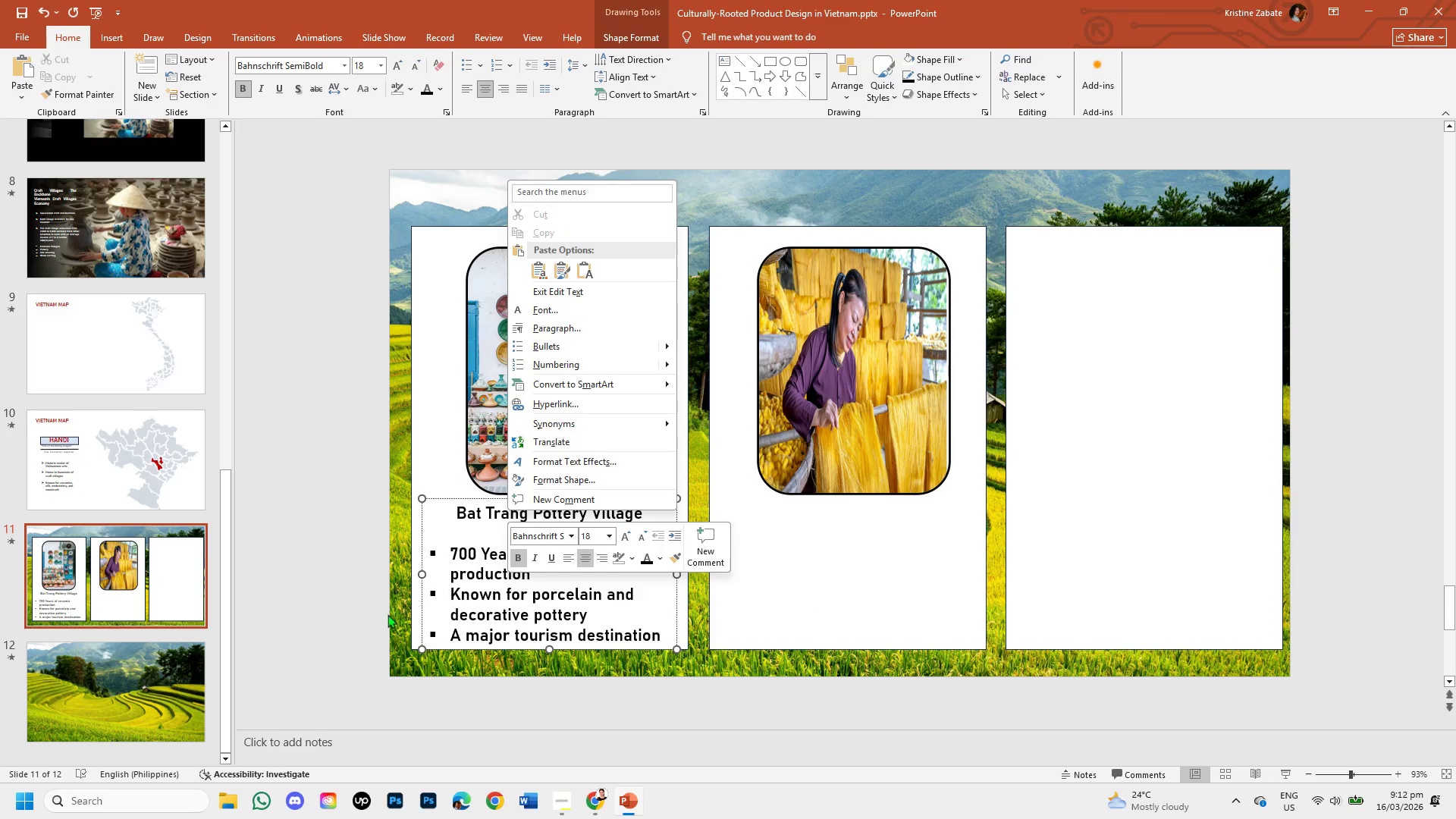 
left_click([443, 573])
 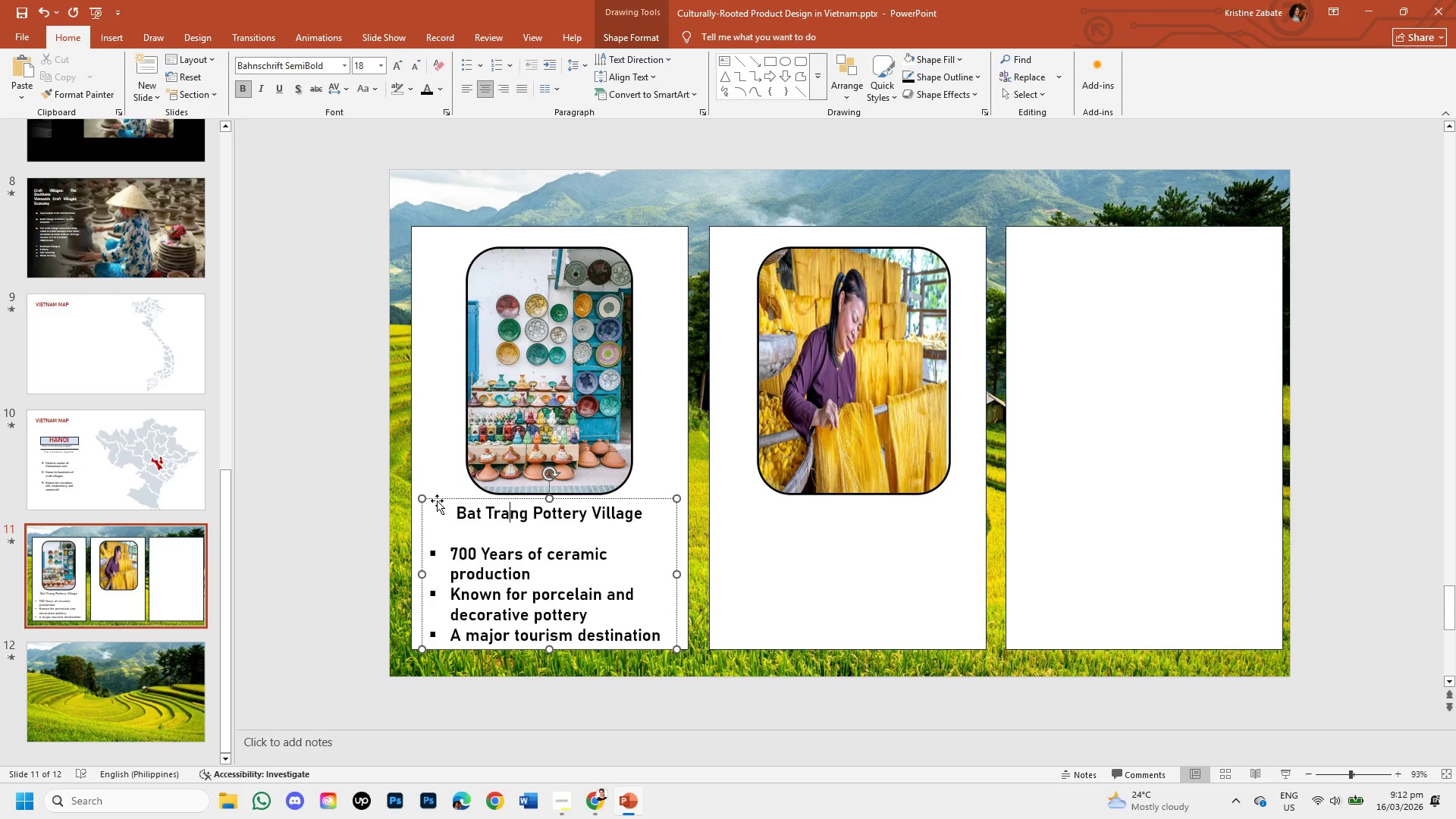 
left_click([437, 499])
 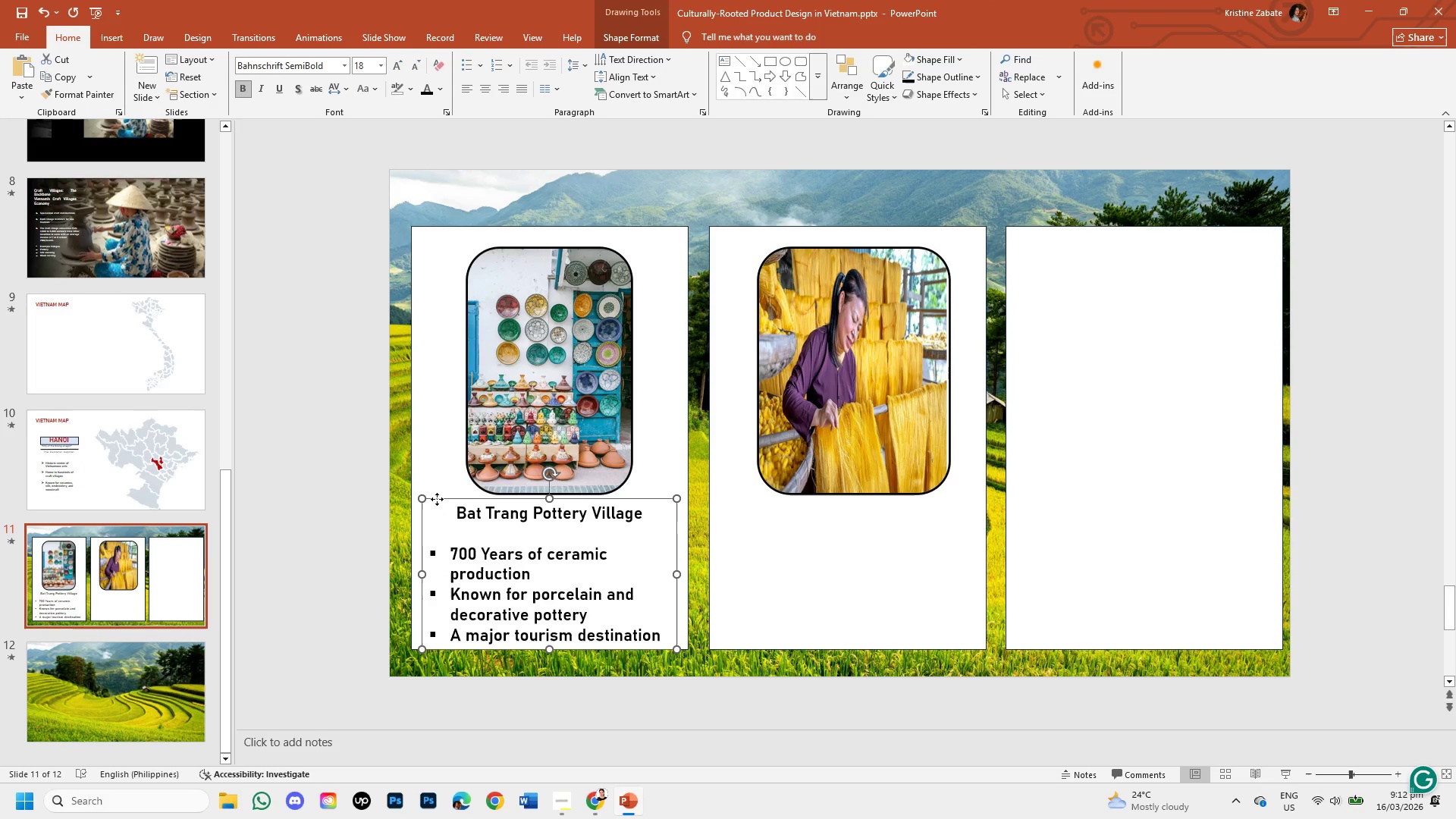 
right_click([437, 499])
 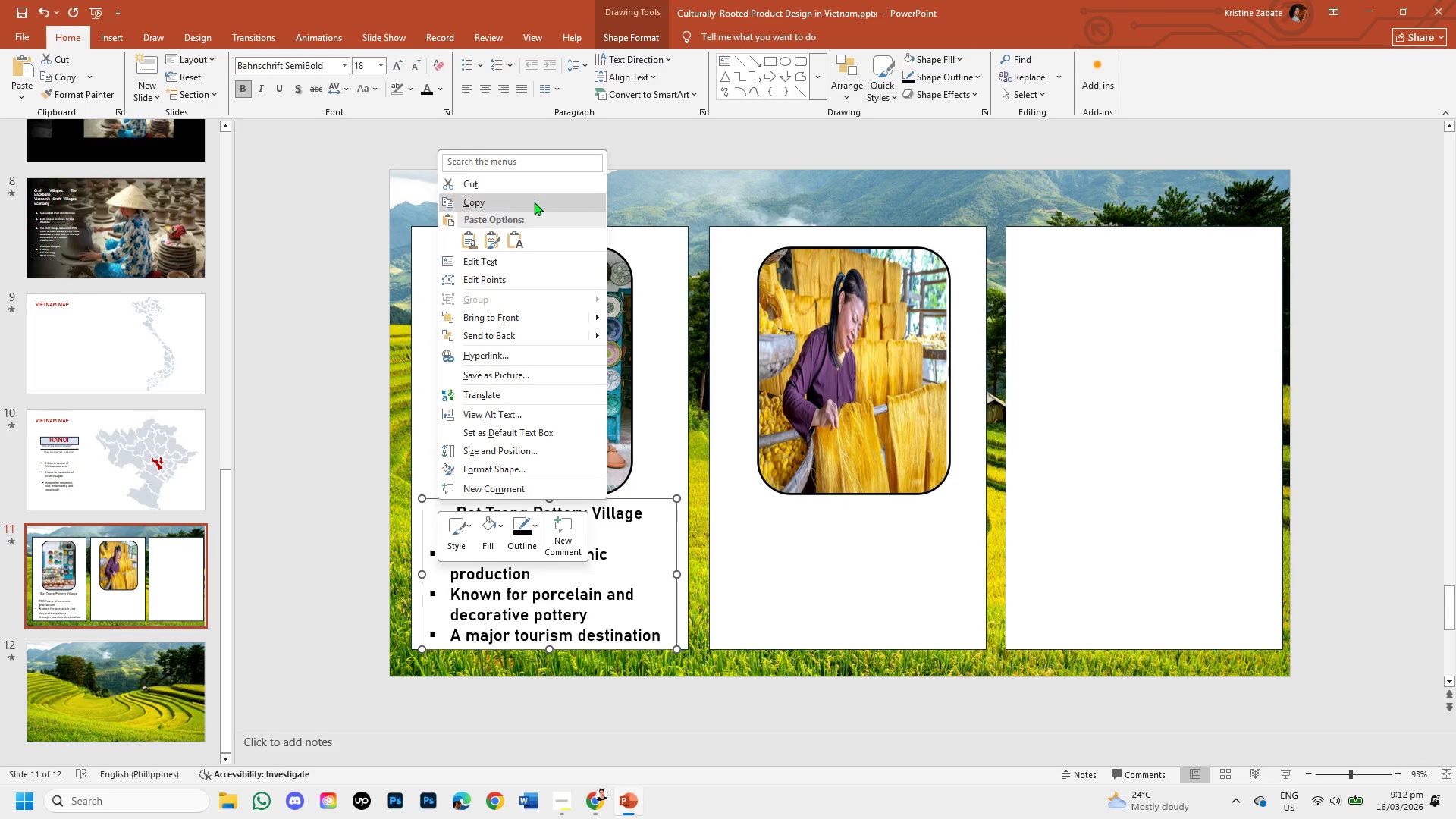 
left_click([534, 199])
 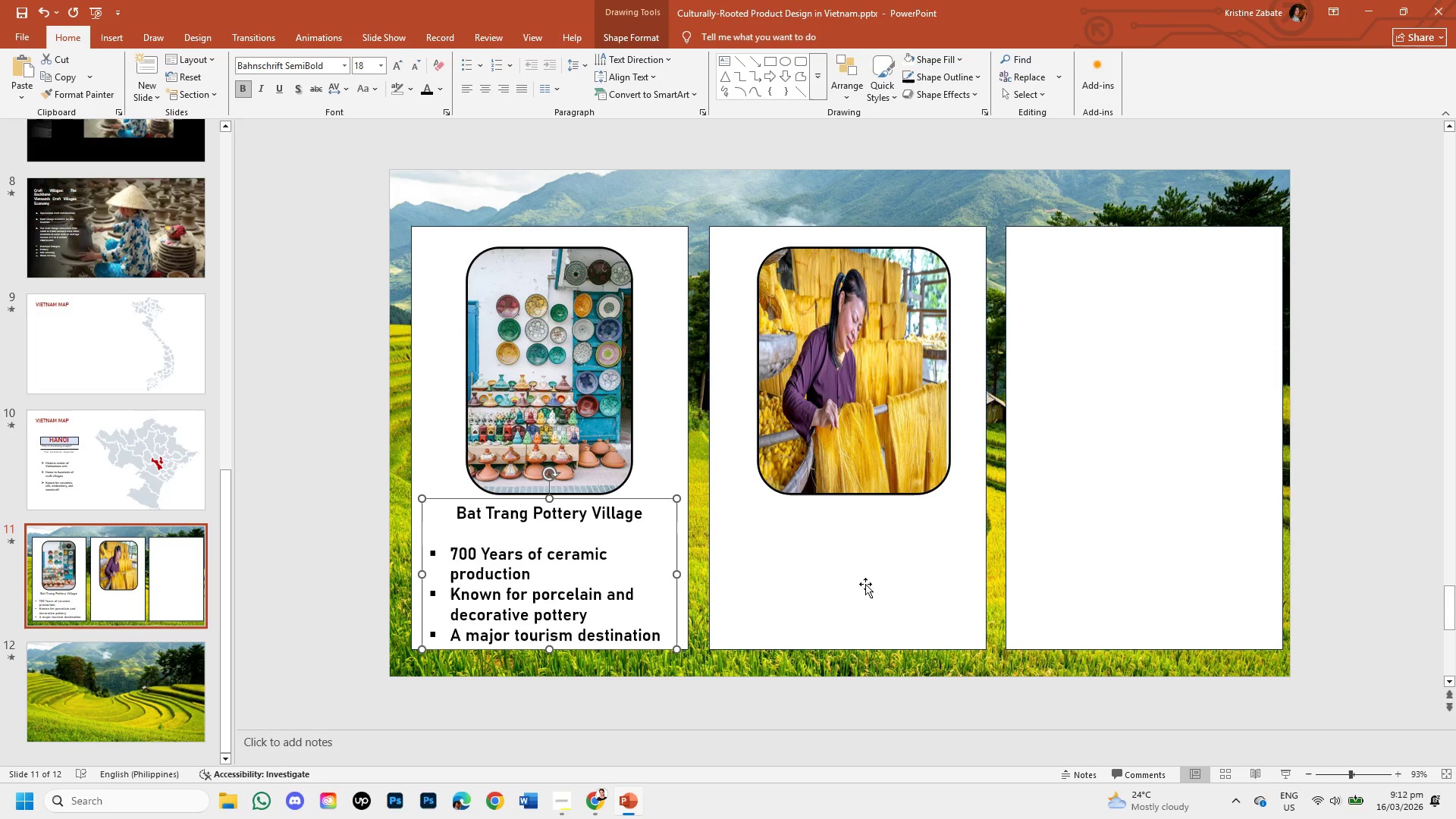 
left_click([865, 584])
 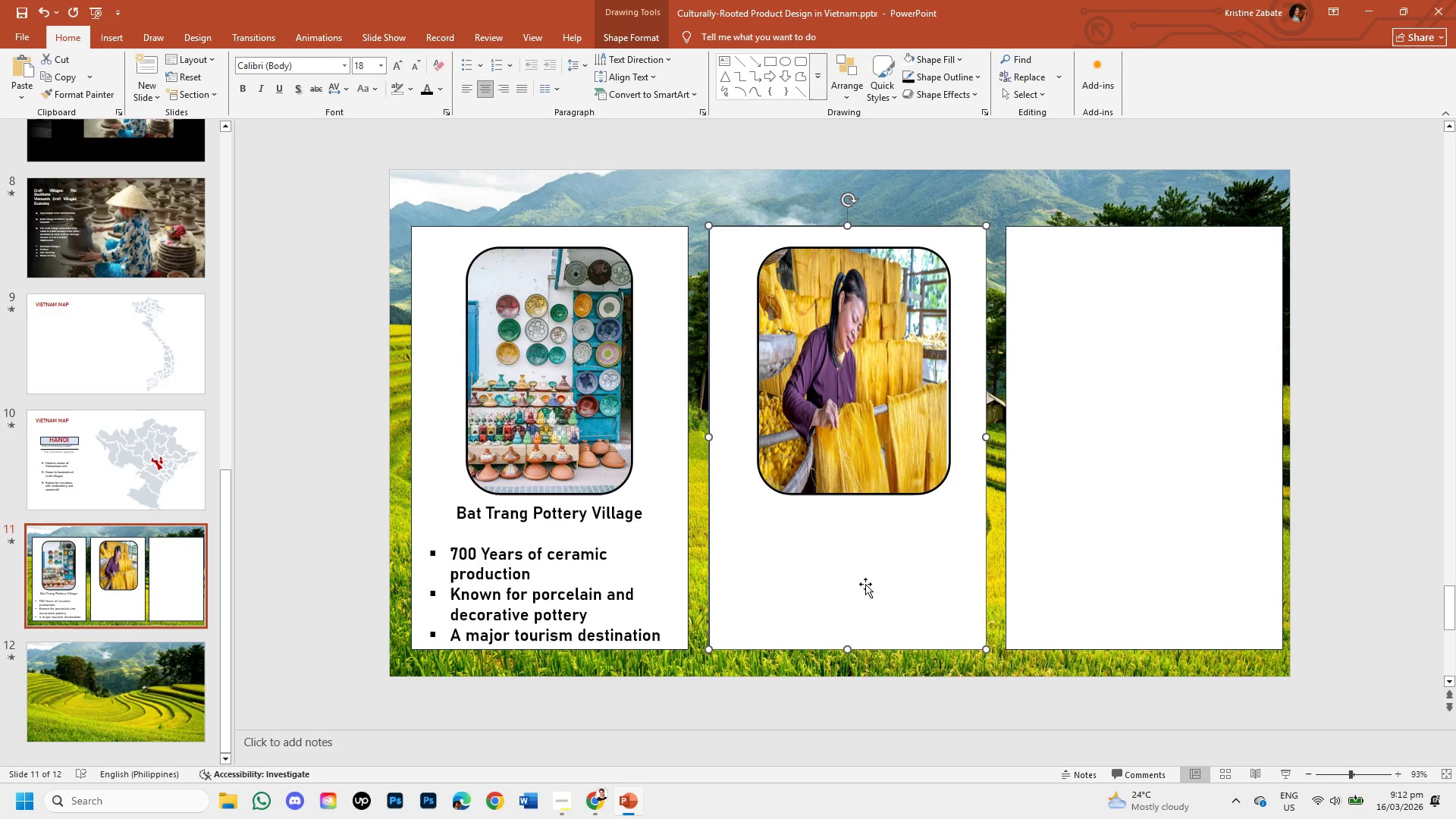 
key(Control+V)
 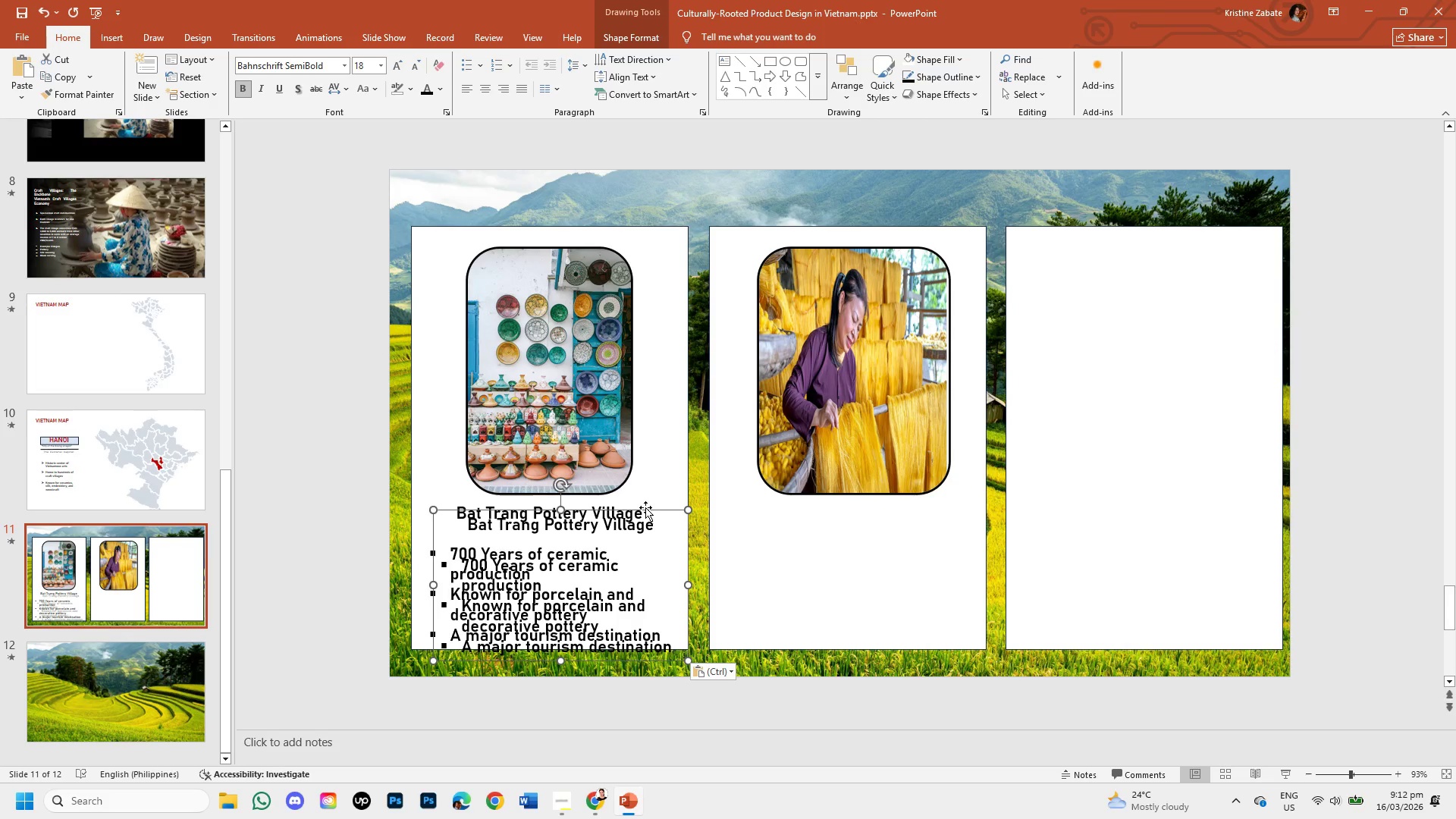 
left_click_drag(start_coordinate=[645, 508], to_coordinate=[940, 497])
 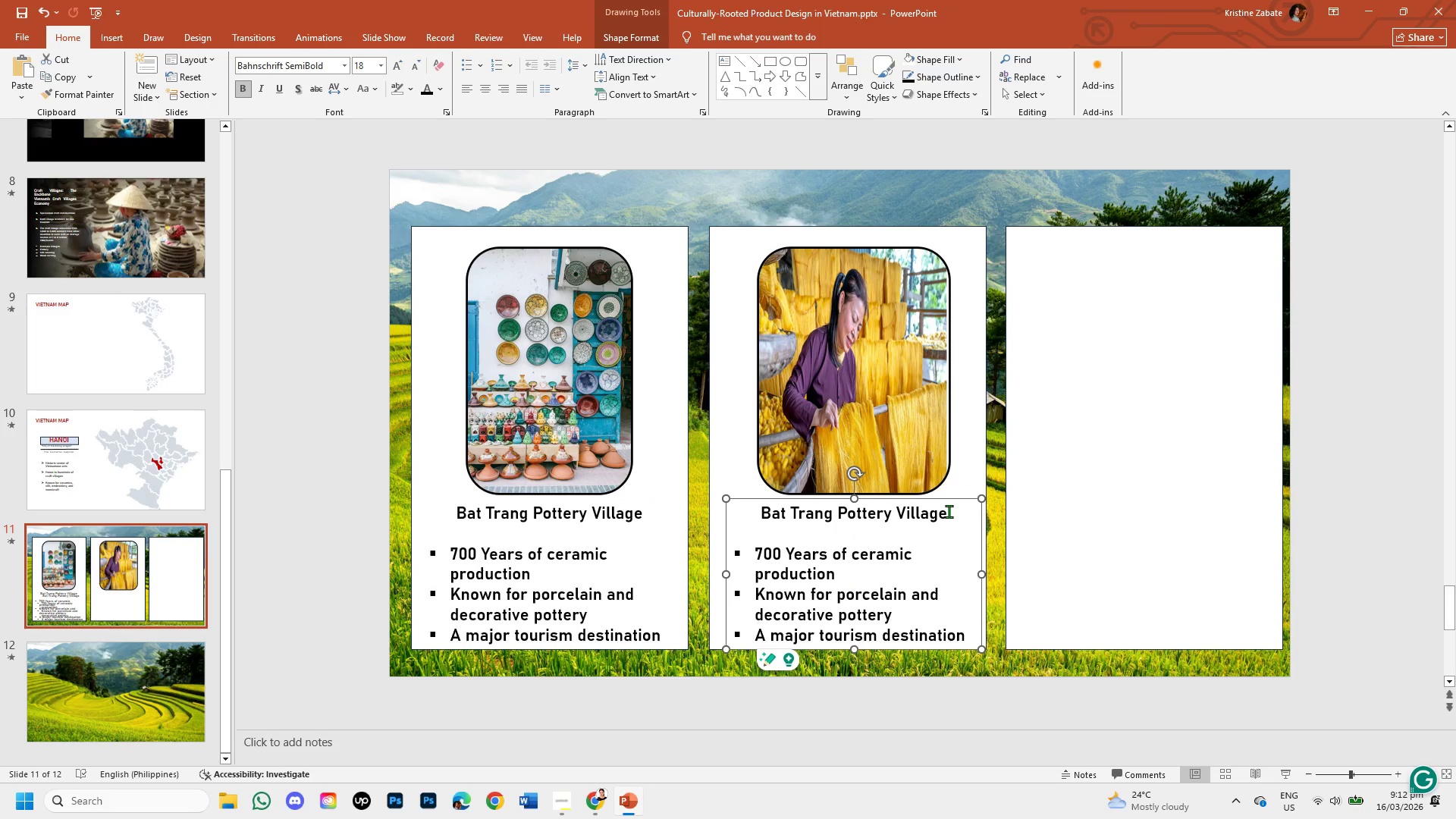 
left_click([950, 512])
 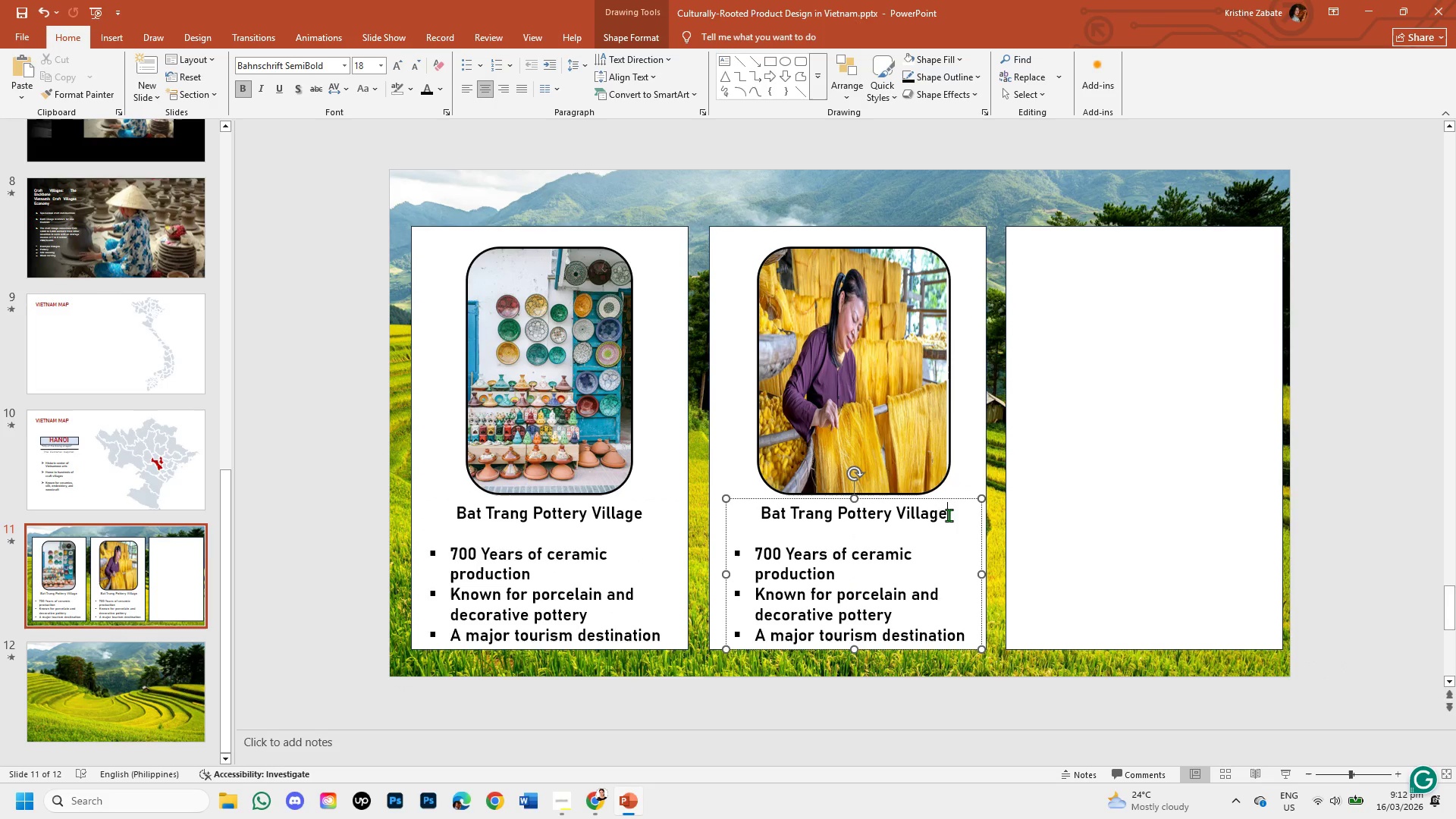 
key(Backspace)
key(Backspace)
key(Backspace)
key(Backspace)
type(Van Phuc Silk VCill)
key(Backspace)
key(Backspace)
key(Backspace)
key(Backspace)
type(illage)
 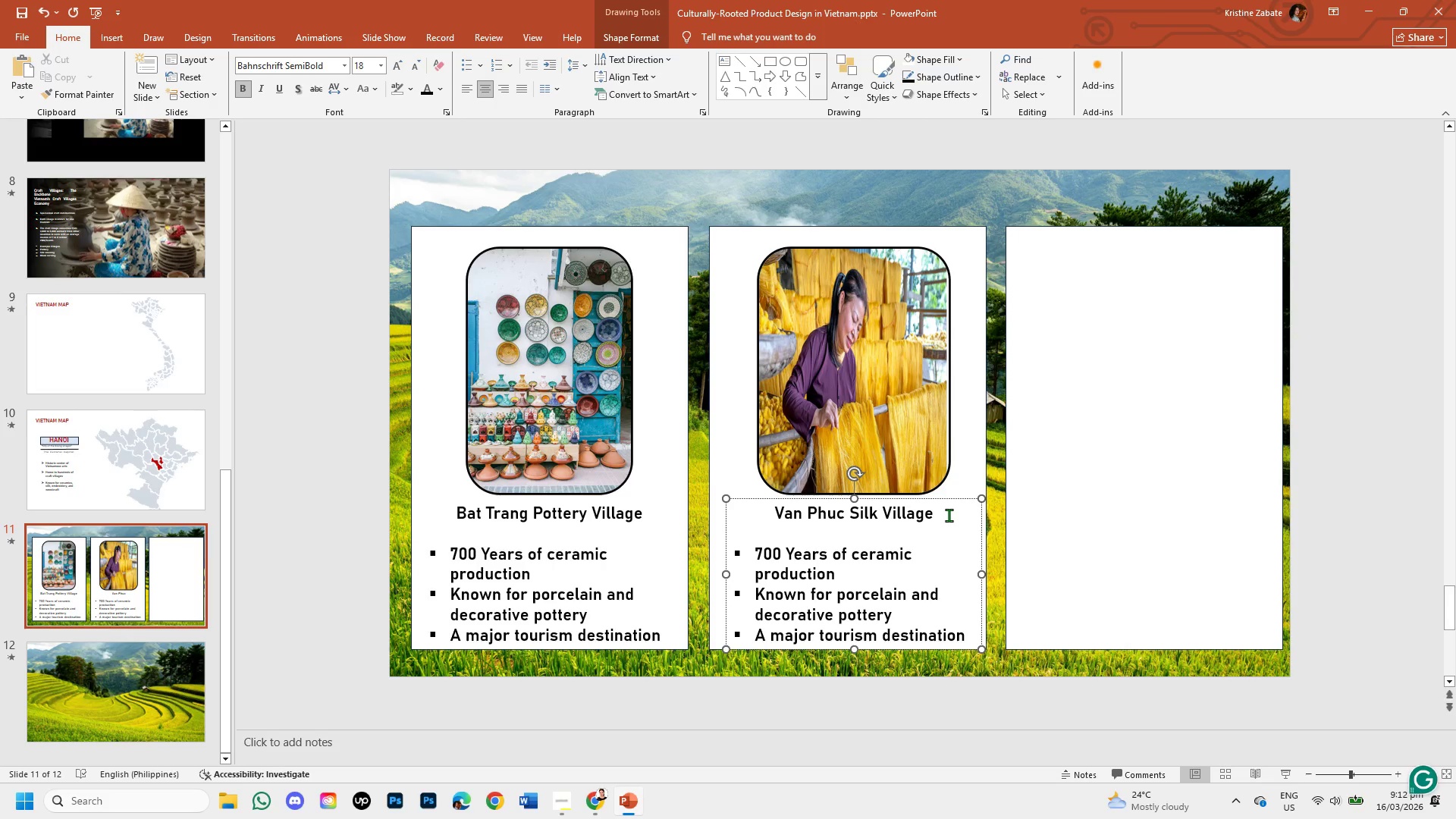 
left_click([591, 805])
 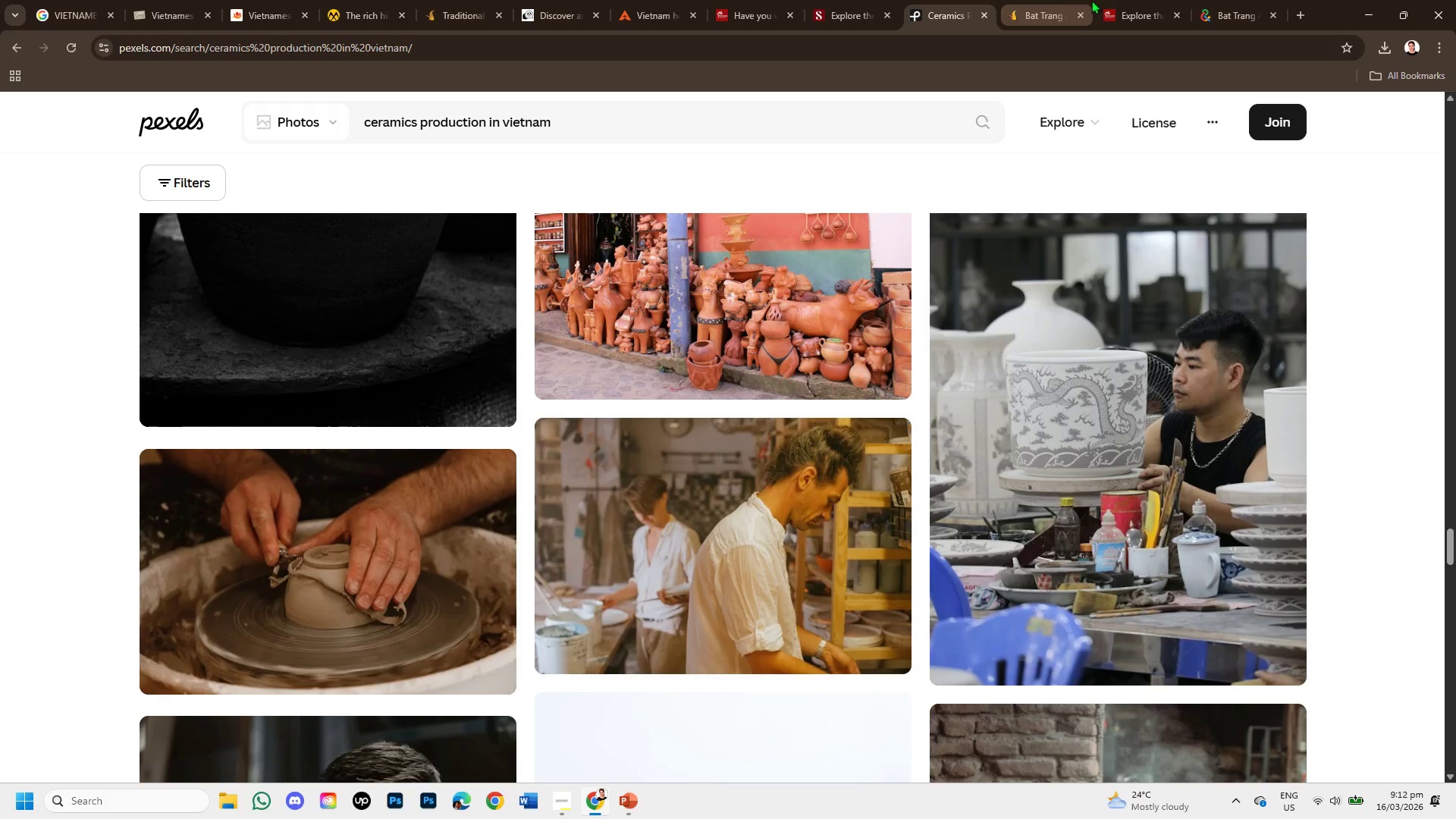 
left_click([1055, 0])
 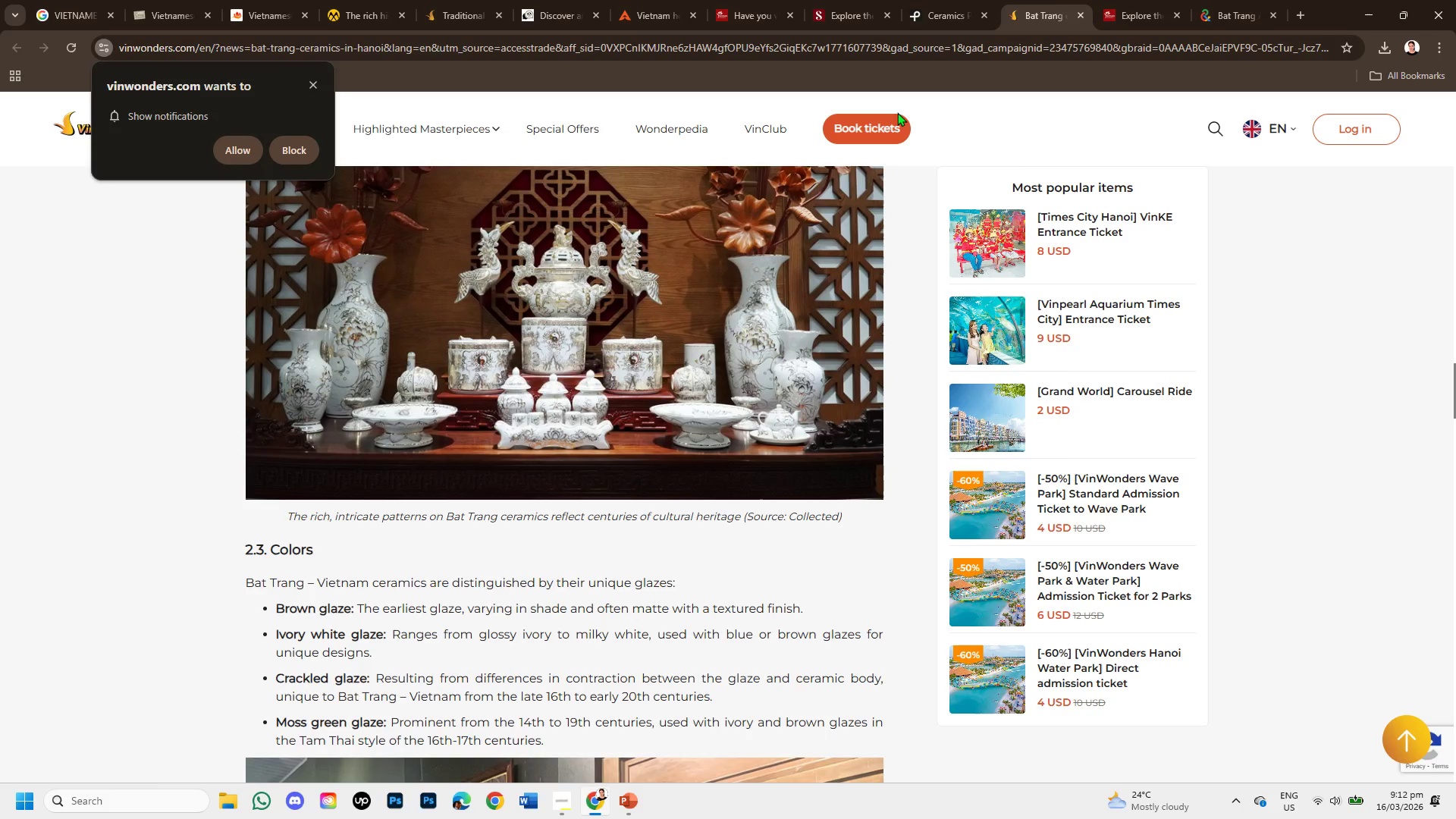 
scroll: coordinate [648, 316], scroll_direction: up, amount: 9.0
 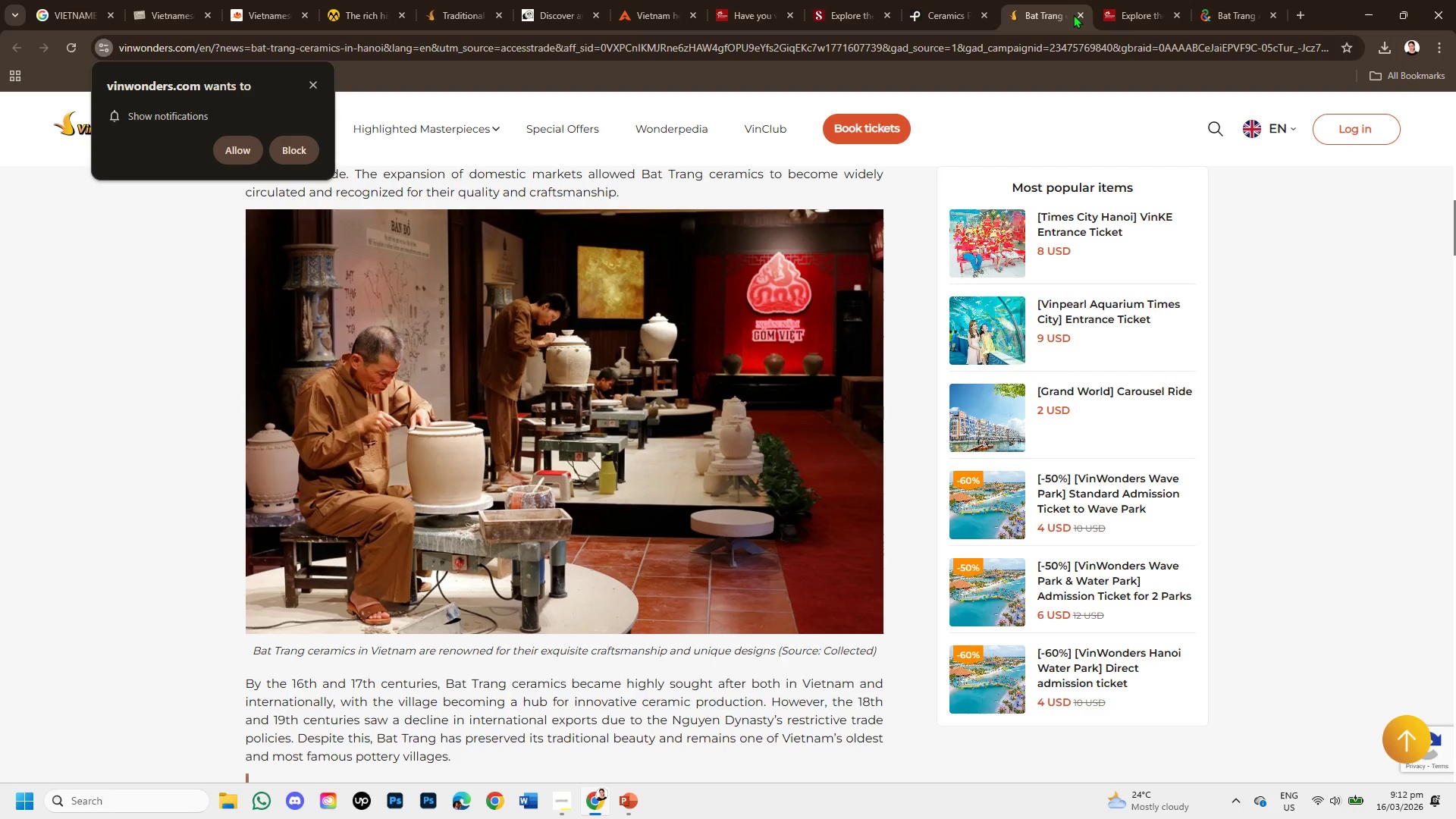 
left_click([1083, 13])
 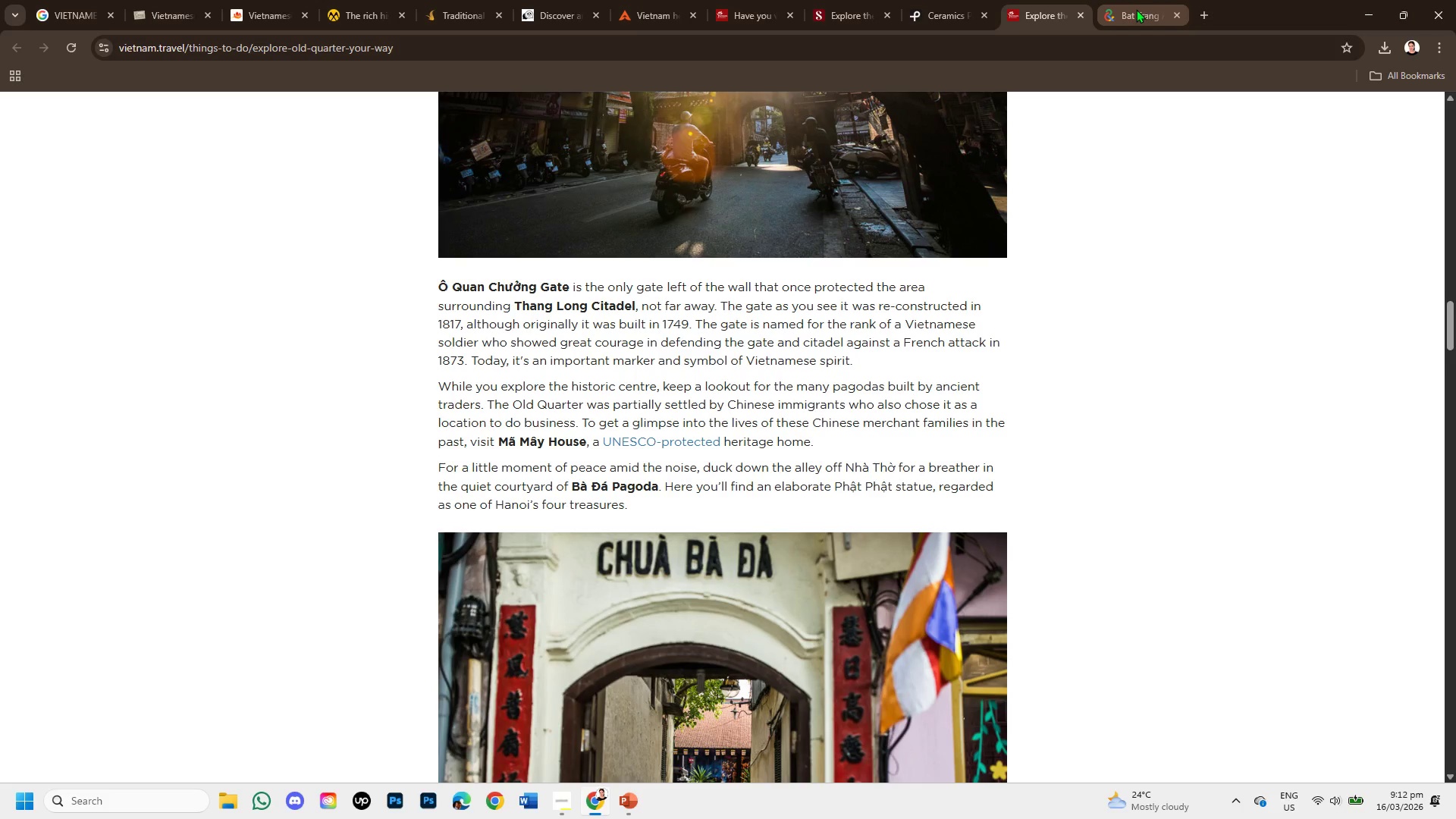 
left_click([1136, 9])
 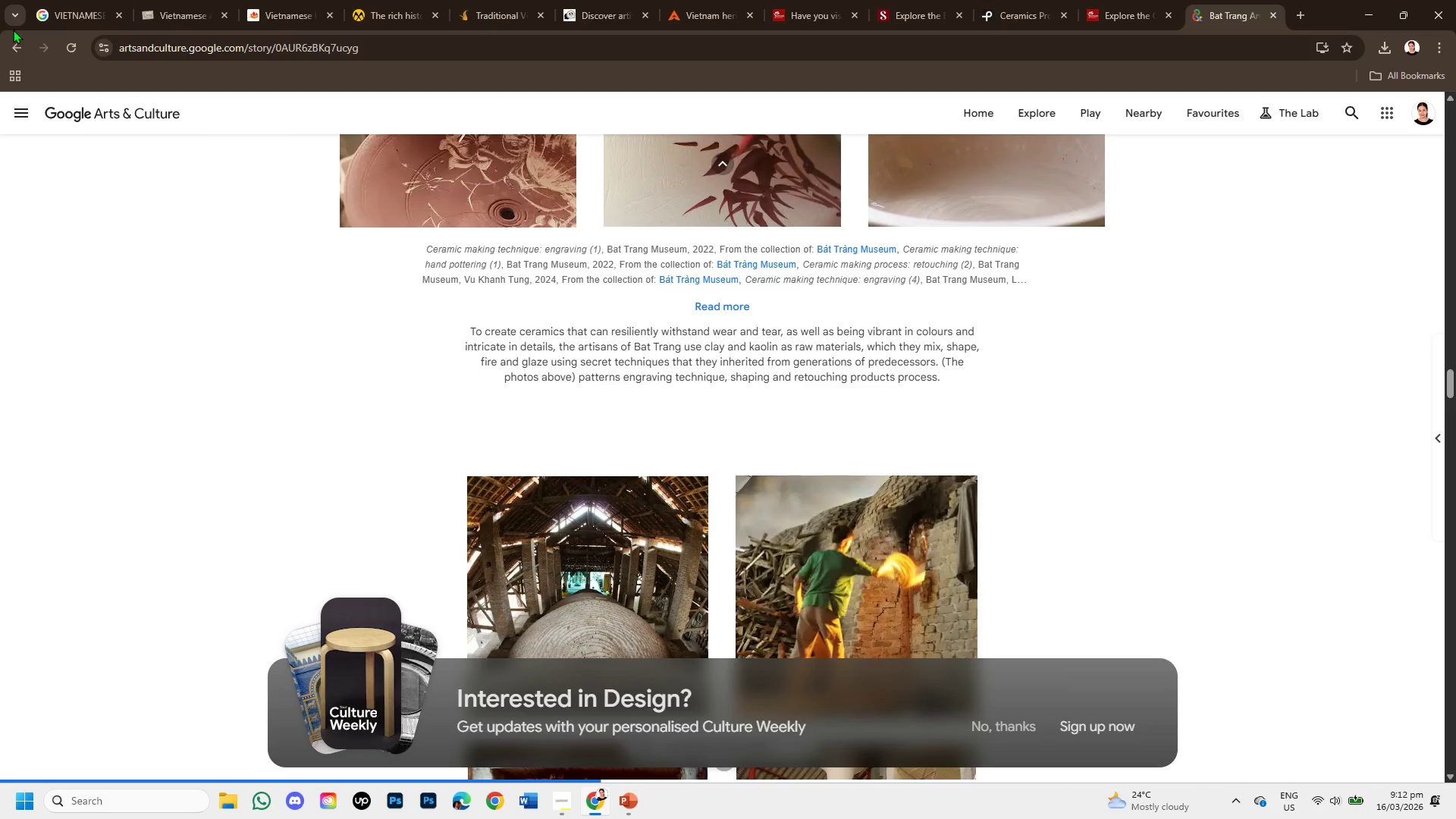 
left_click([11, 46])
 